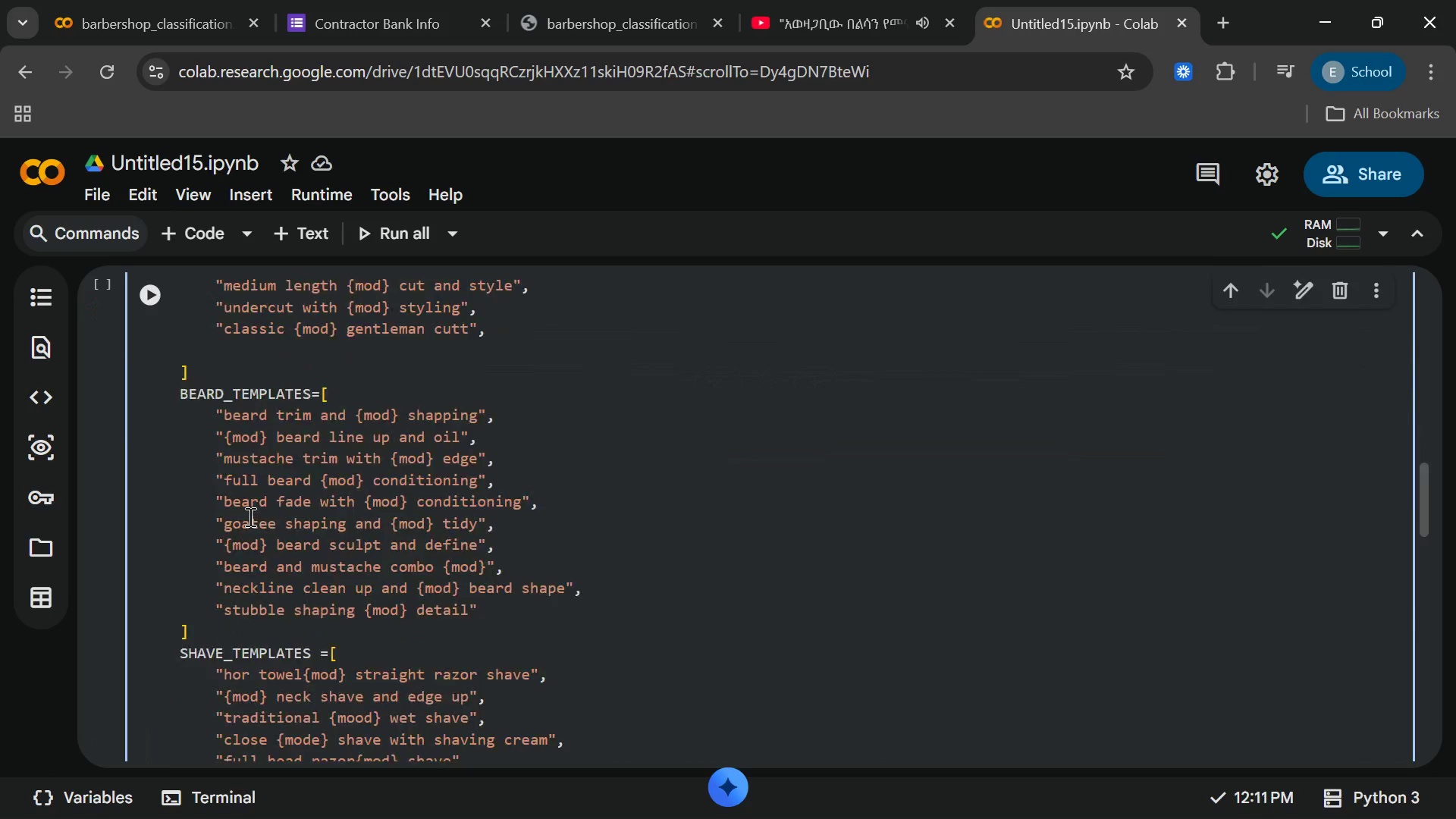 
wait(8.94)
 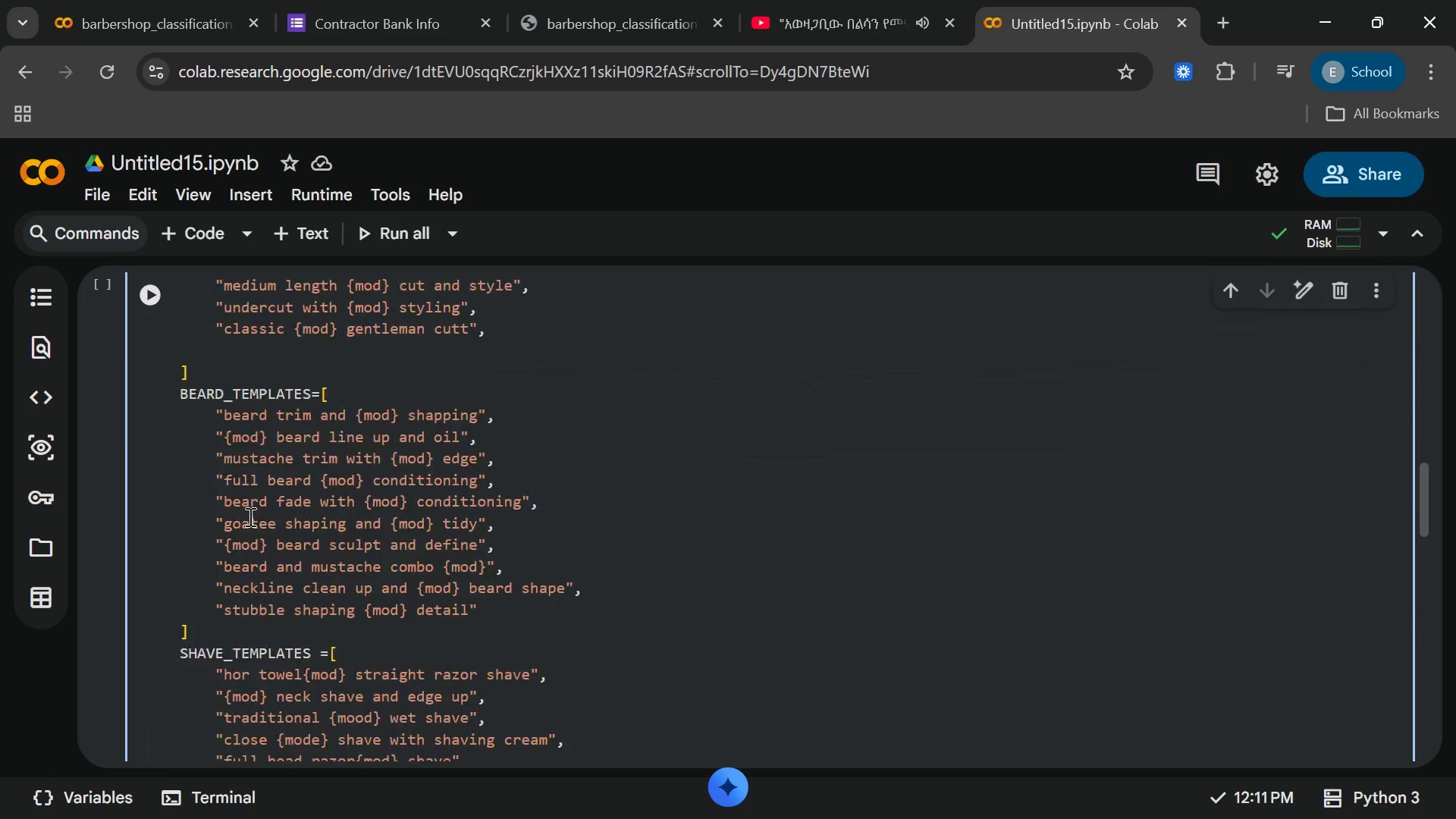 
key(Backspace)
 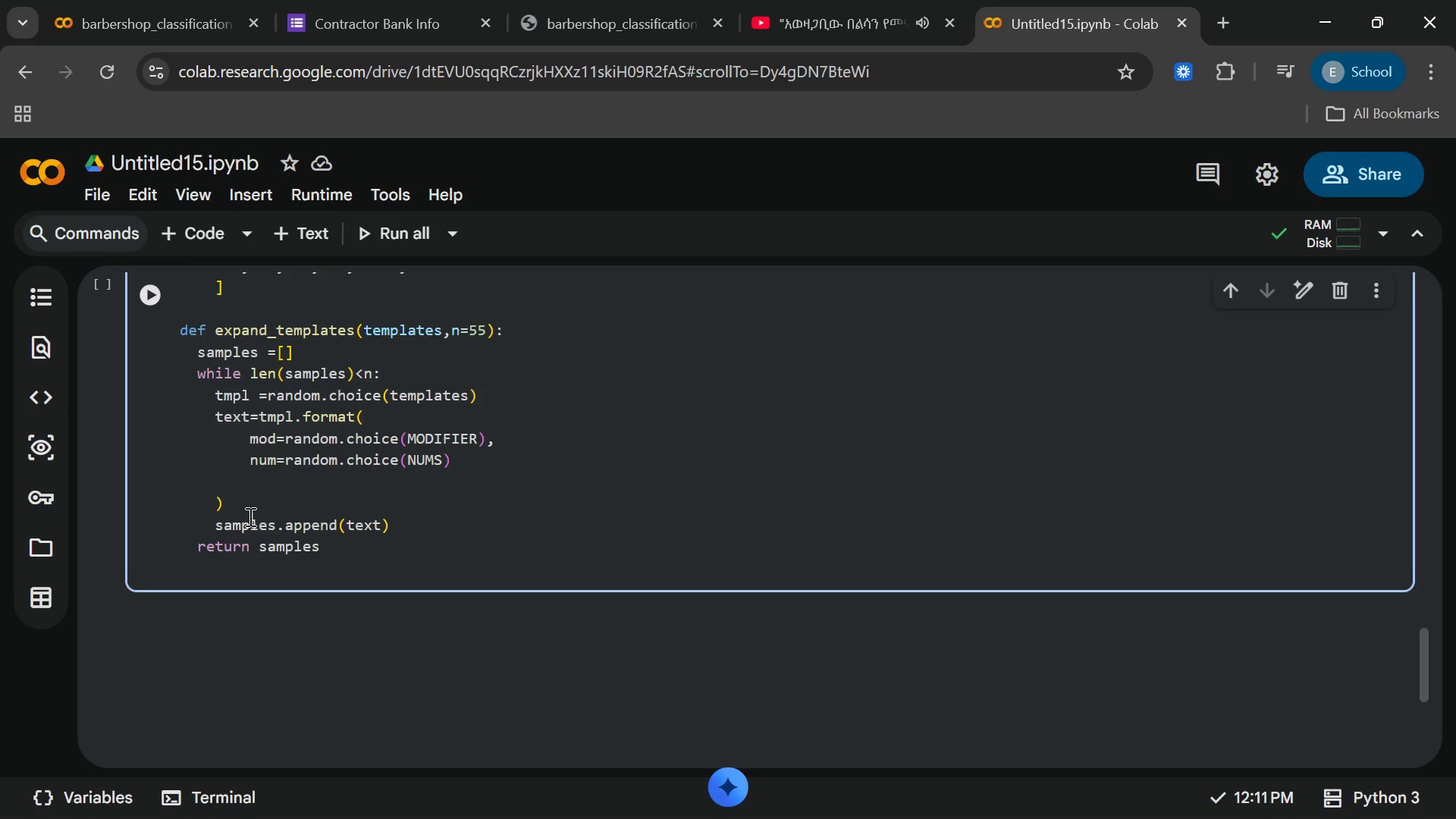 
key(Enter)
 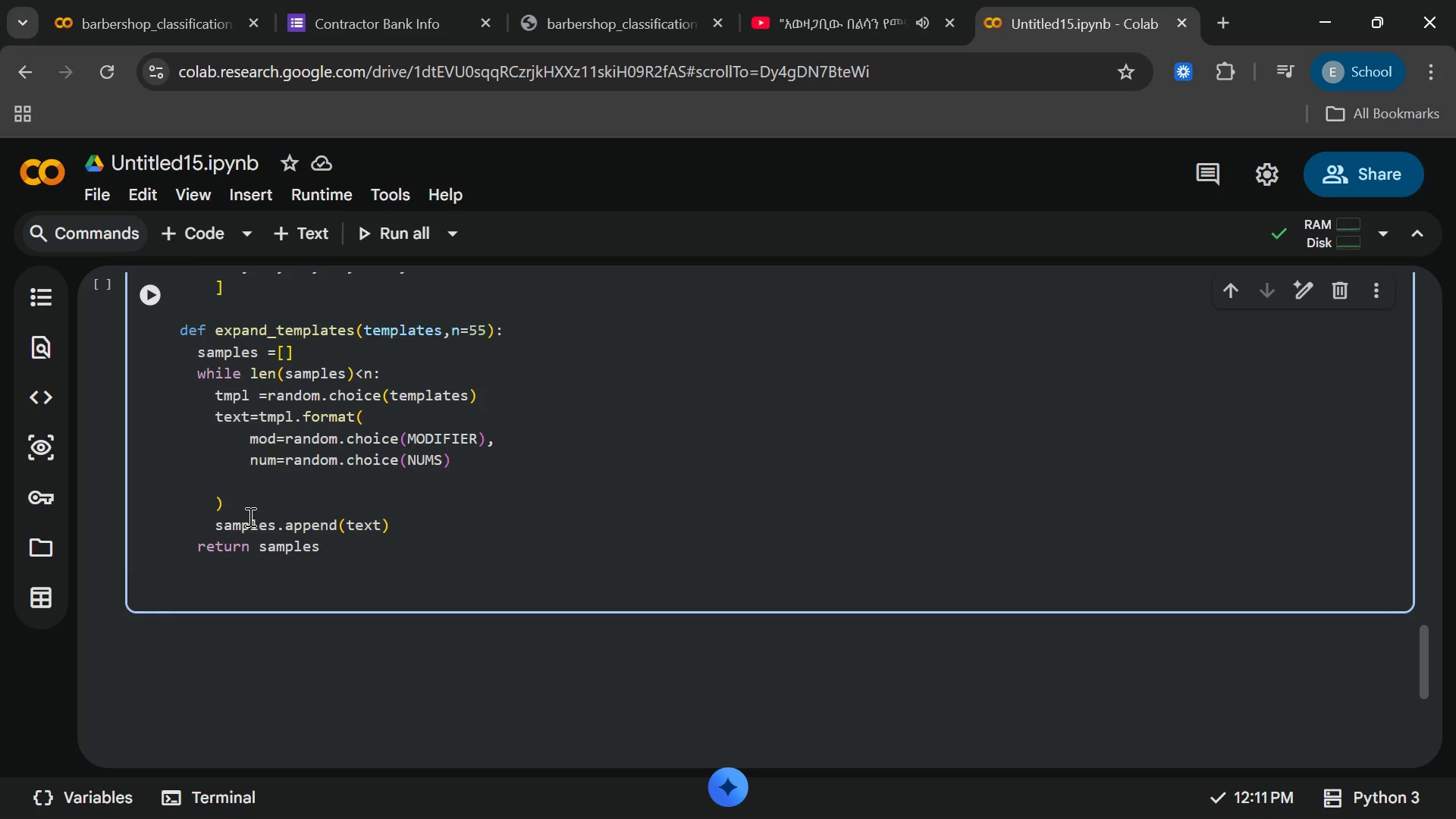 
key(Enter)
 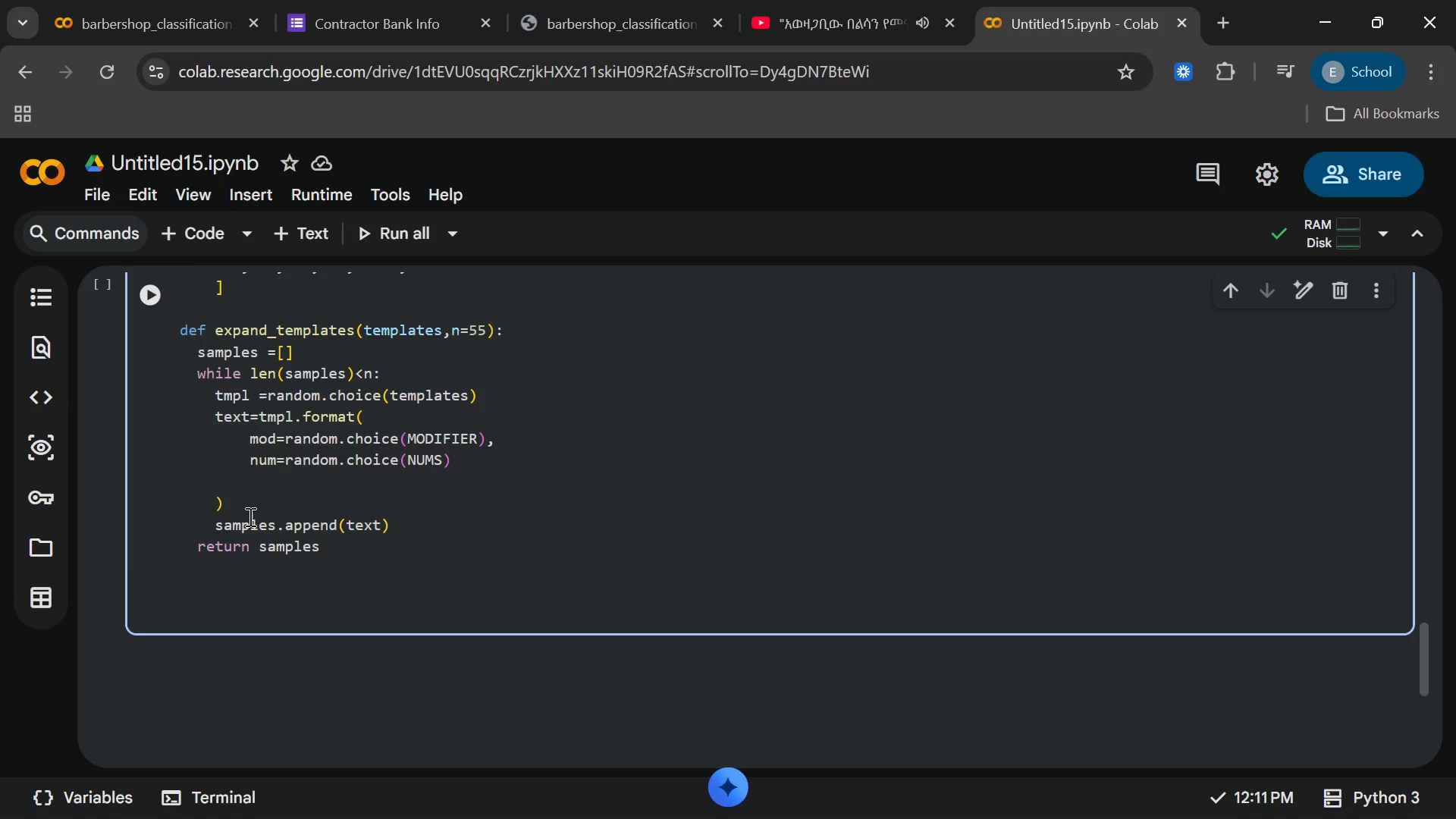 
type(catagories={)
 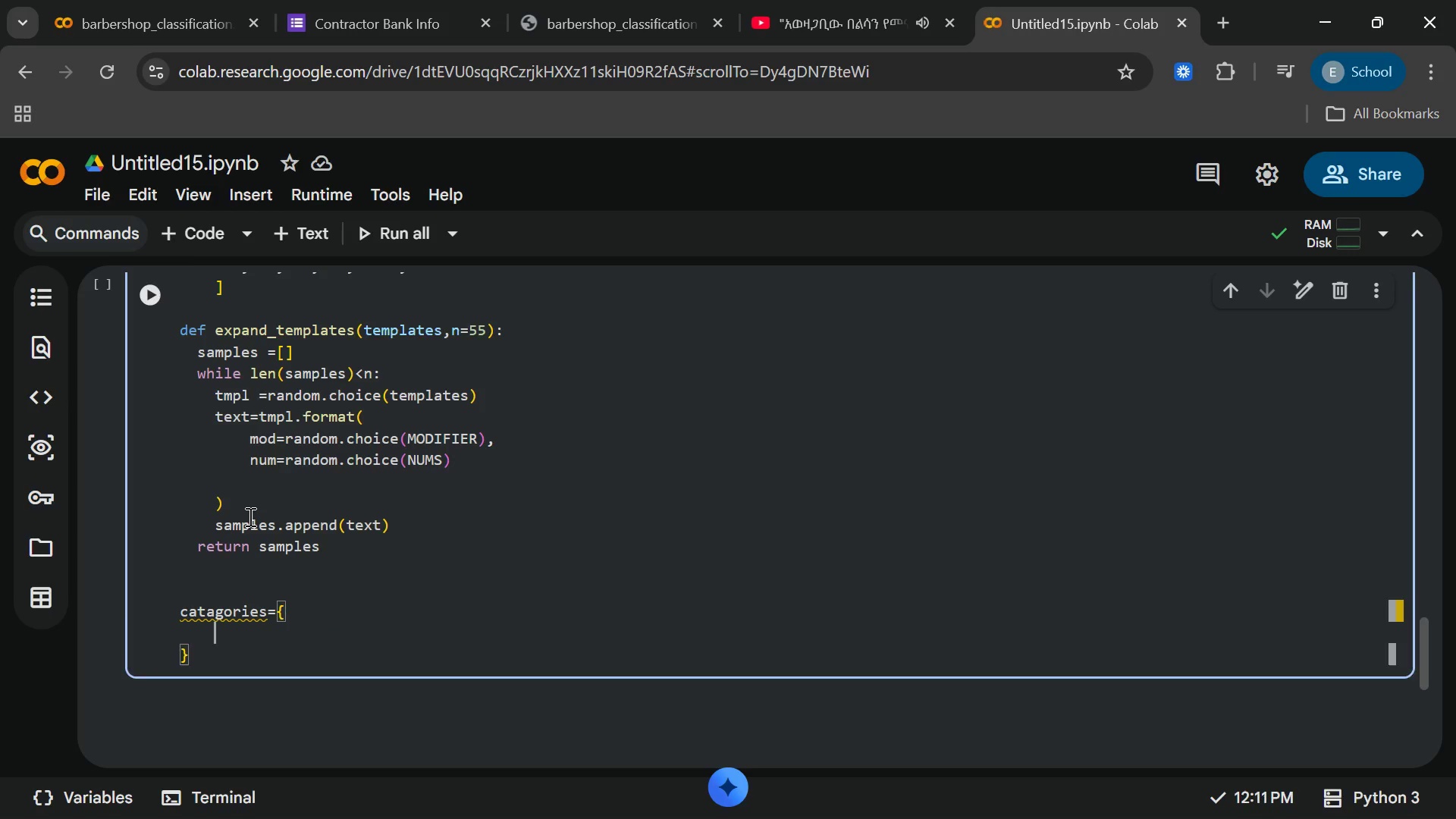 
key(Enter)
 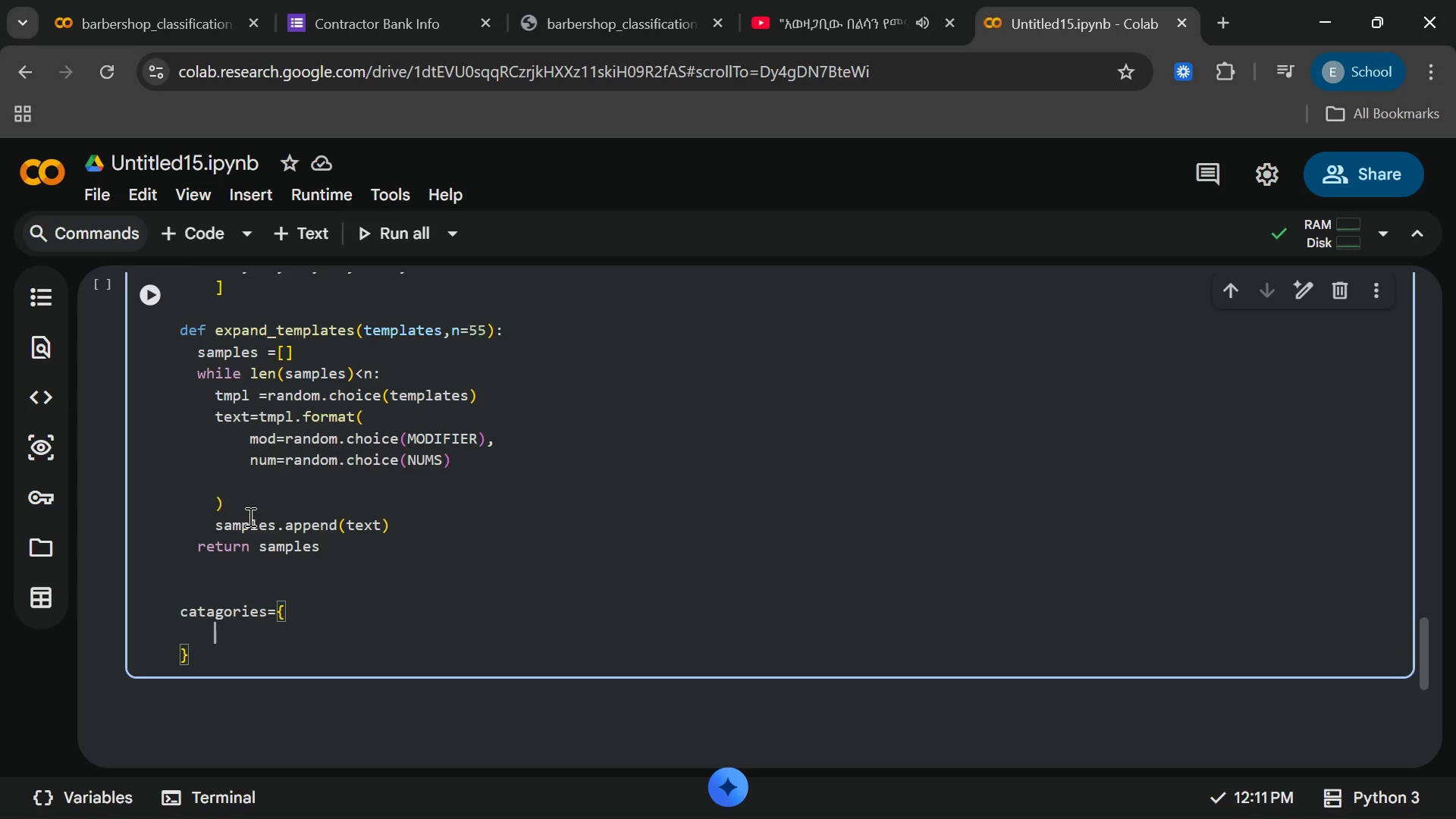 
type("haircut)
 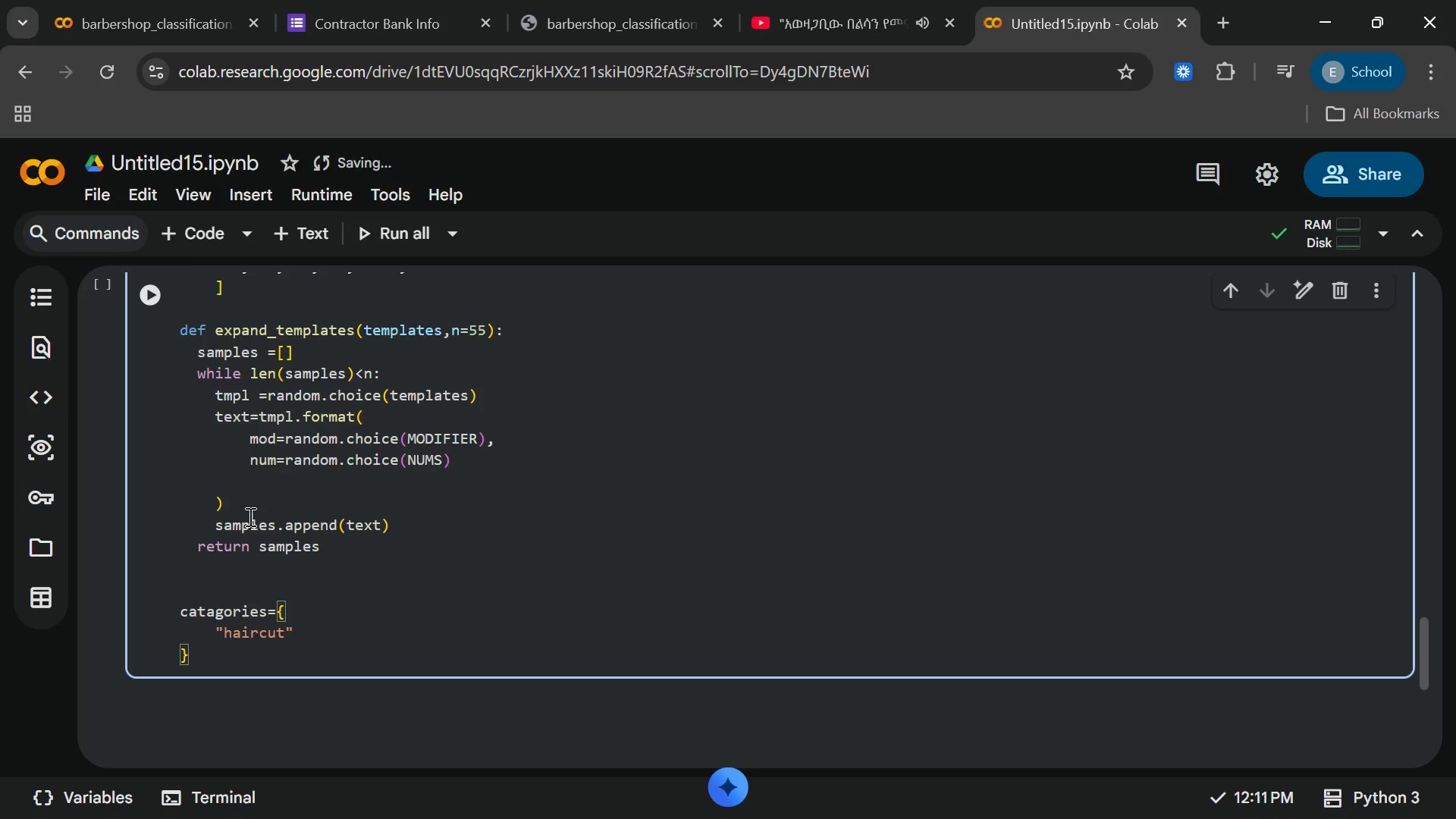 
key(ArrowRight)
 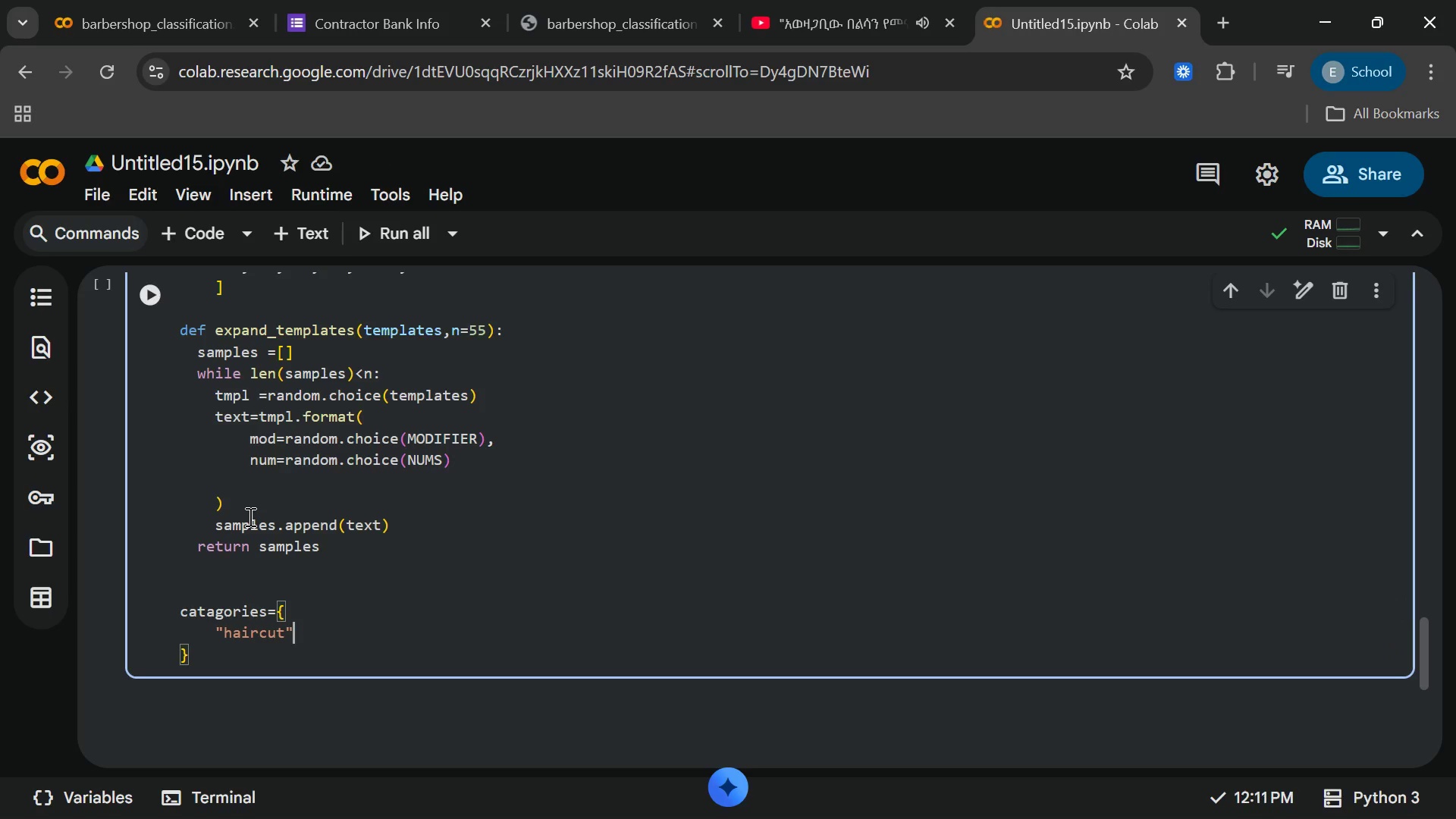 
type(: HAIRCUT)
 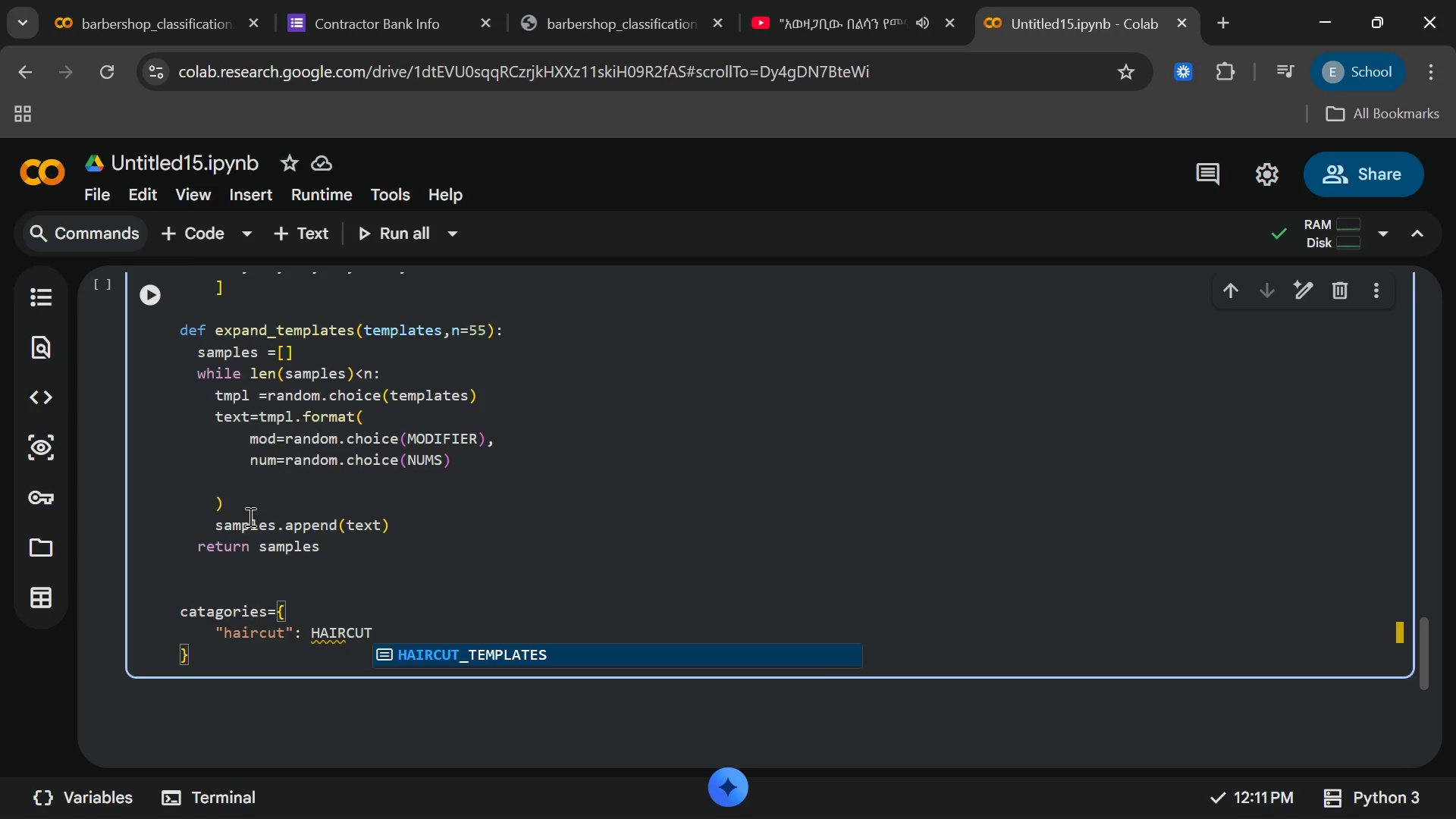 
key(Enter)
 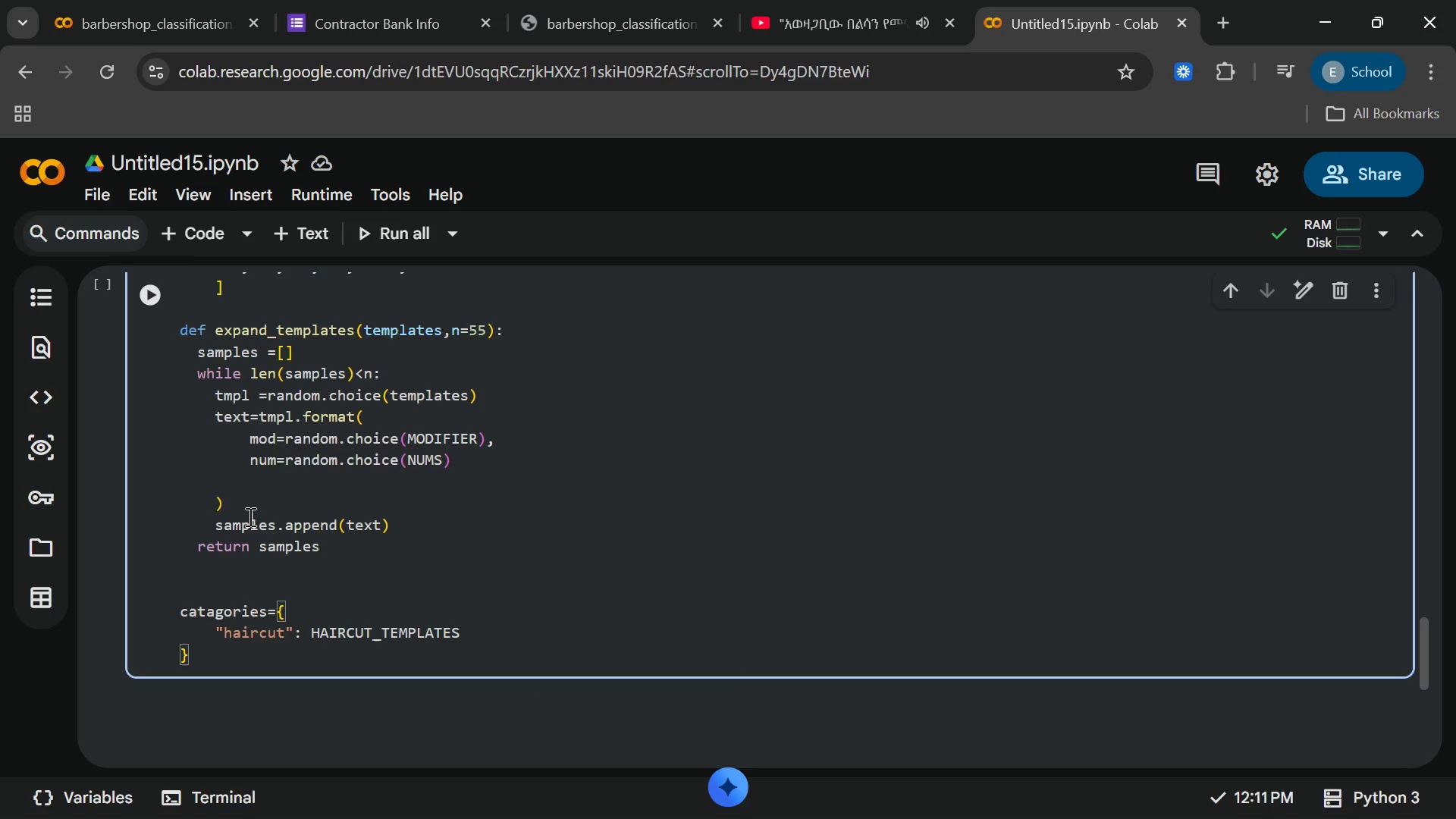 
key(Comma)
 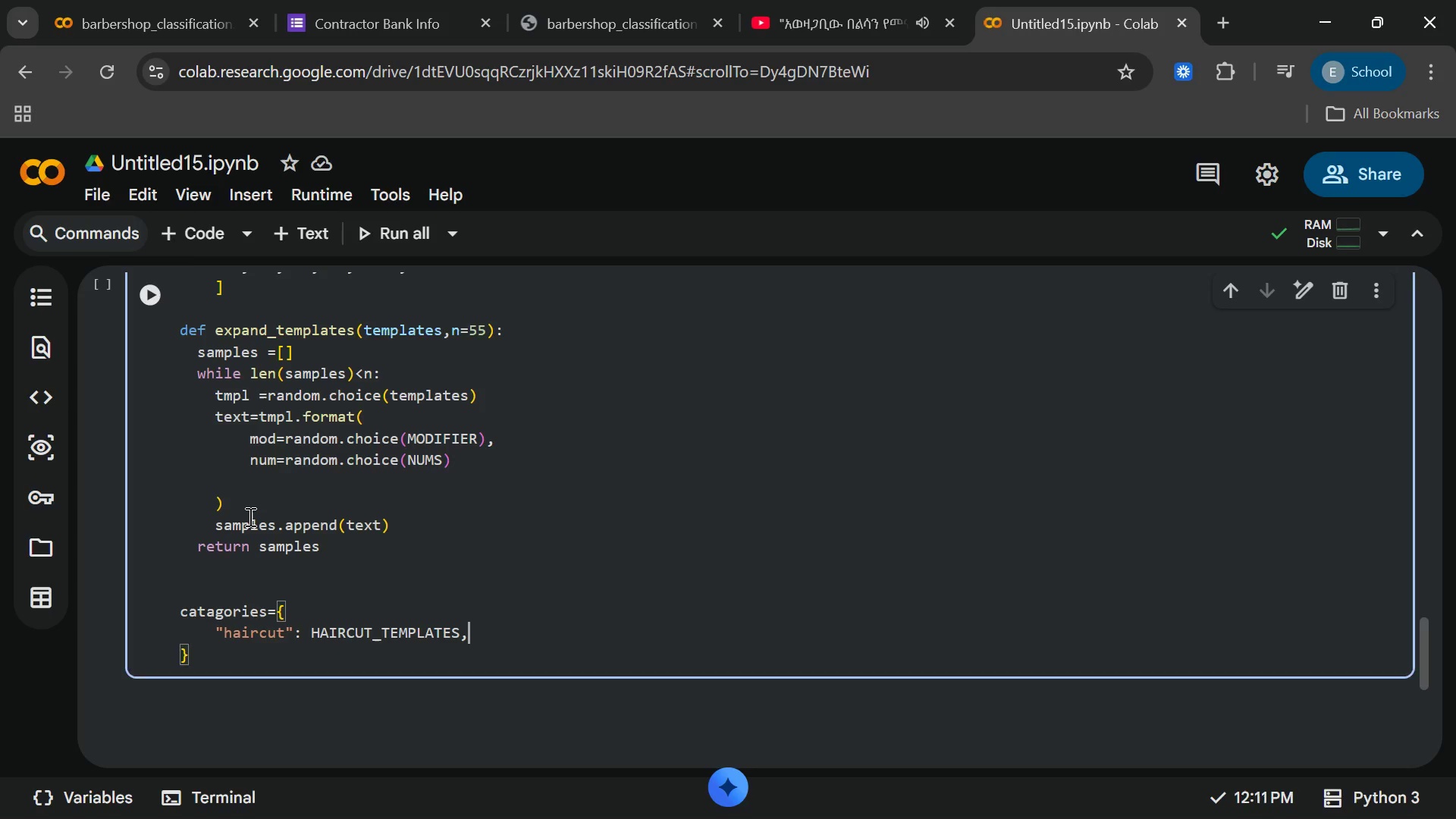 
key(Enter)
 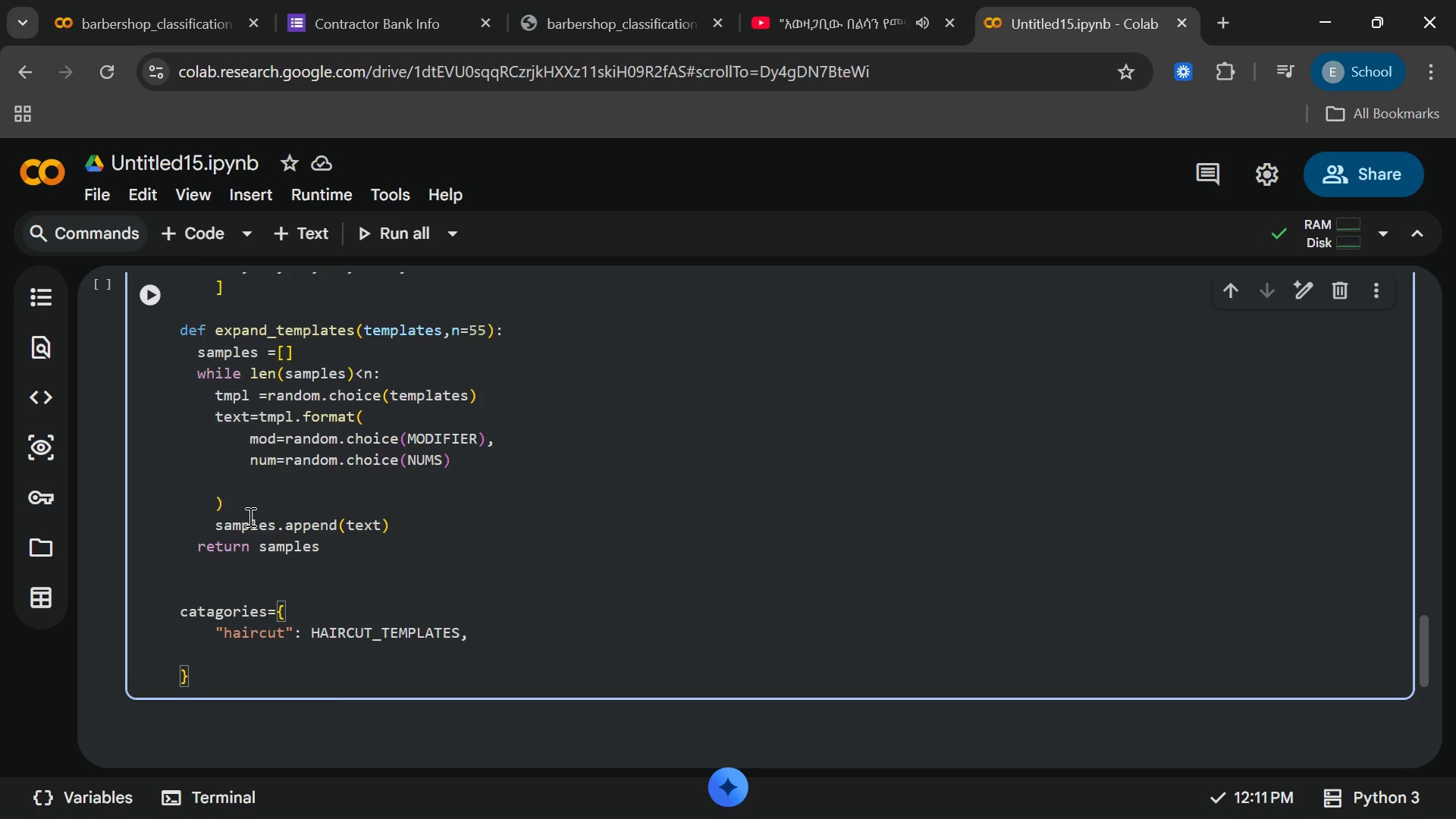 
type(BEARD)
 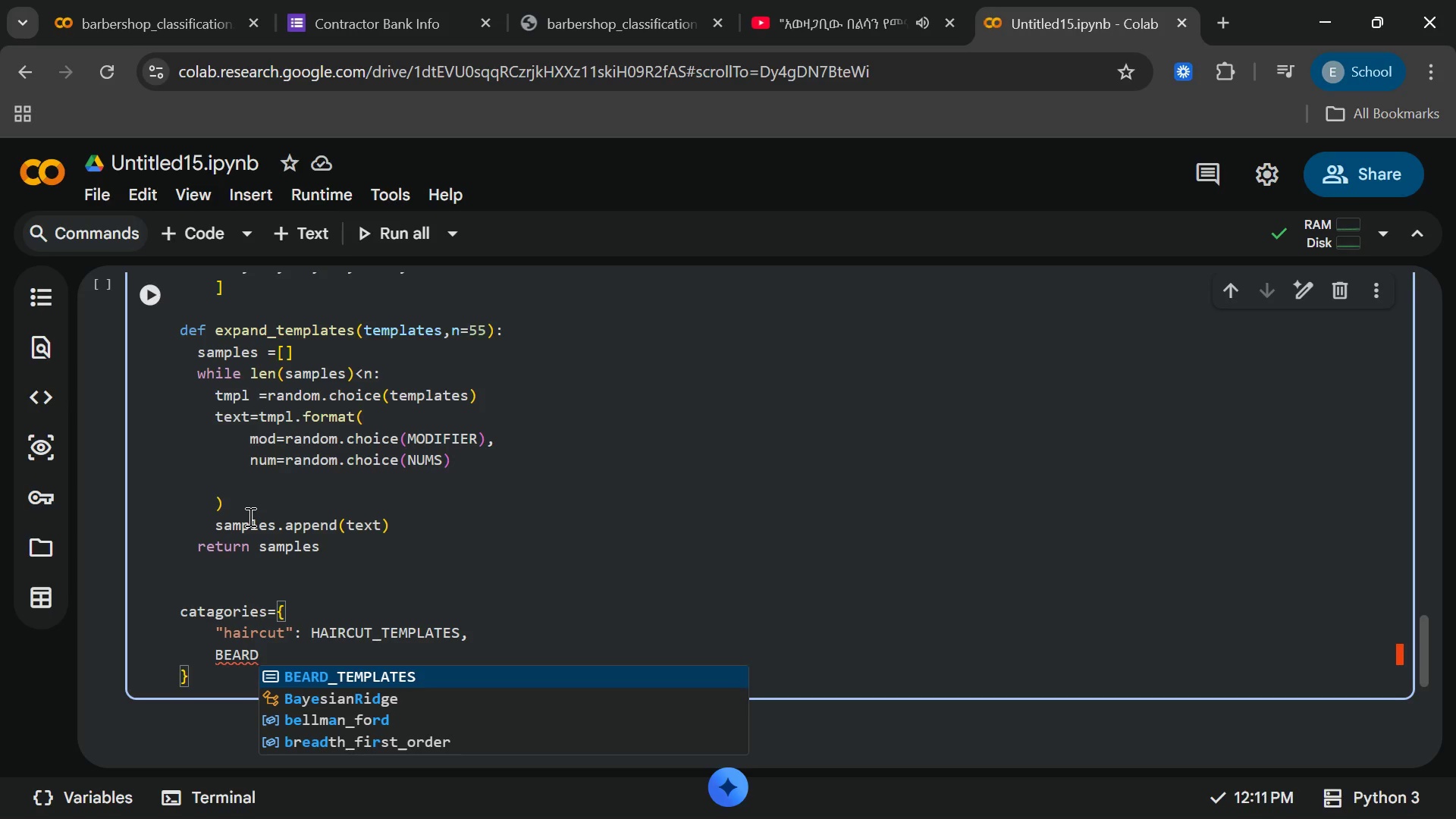 
wait(6.09)
 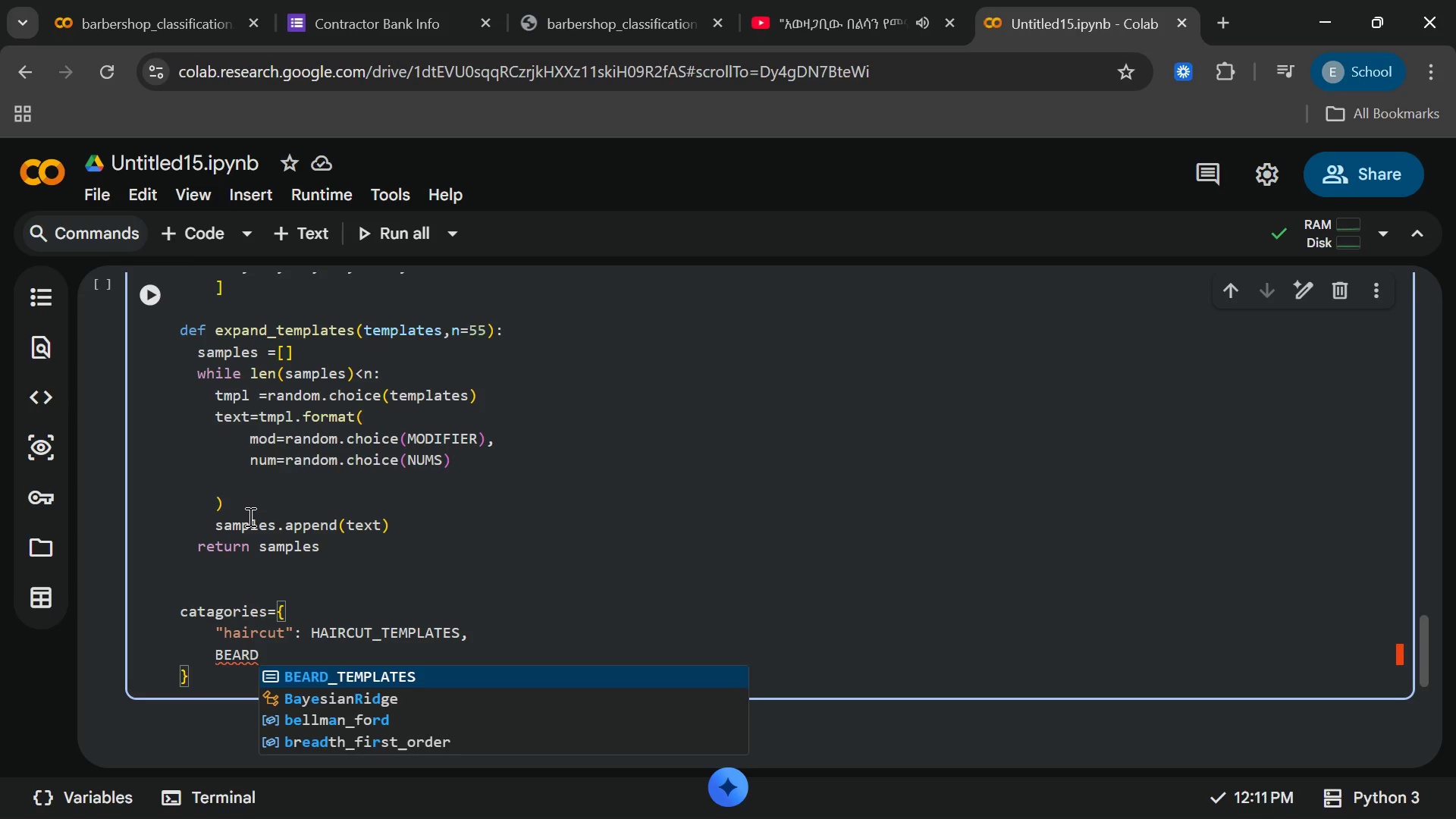 
key(Backspace)
key(Backspace)
key(Backspace)
key(Backspace)
key(Backspace)
type("BE)
key(Backspace)
key(Backspace)
type(Neard)
key(Backspace)
key(Backspace)
key(Backspace)
key(Backspace)
key(Backspace)
type(Beardd Care)
 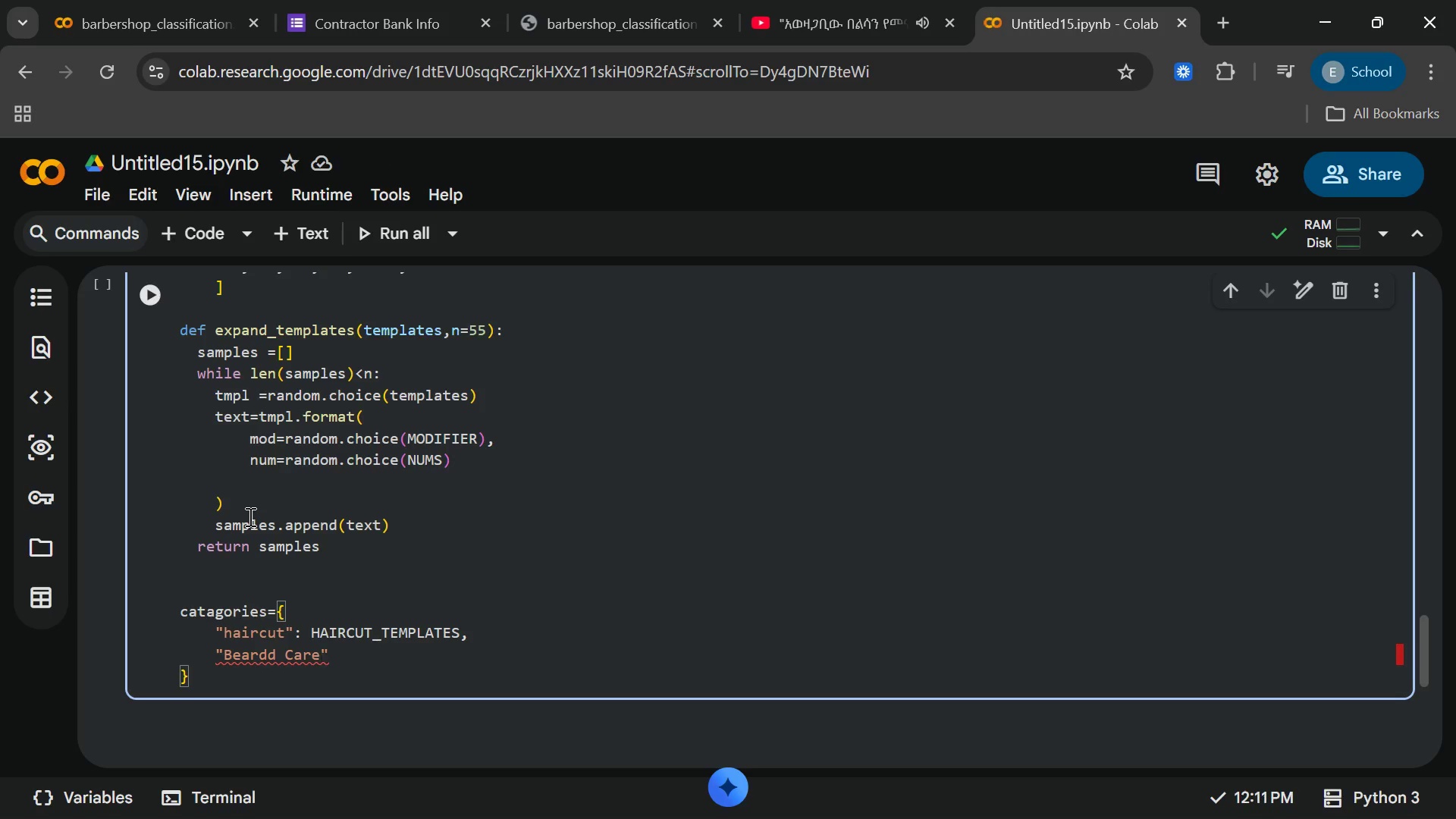 
hold_key(key=CapsLock, duration=0.41)
 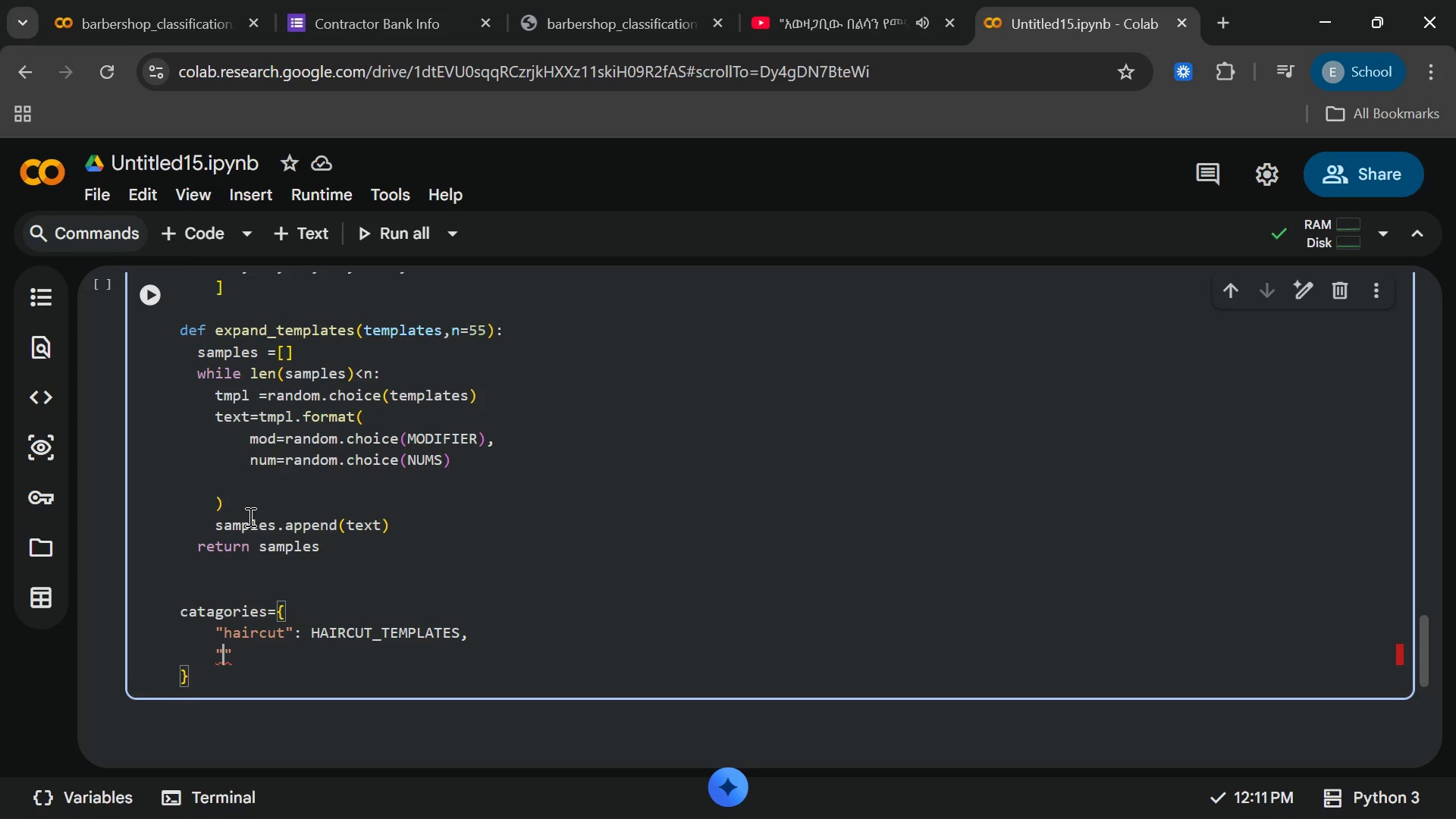 
key(ArrowRight)
 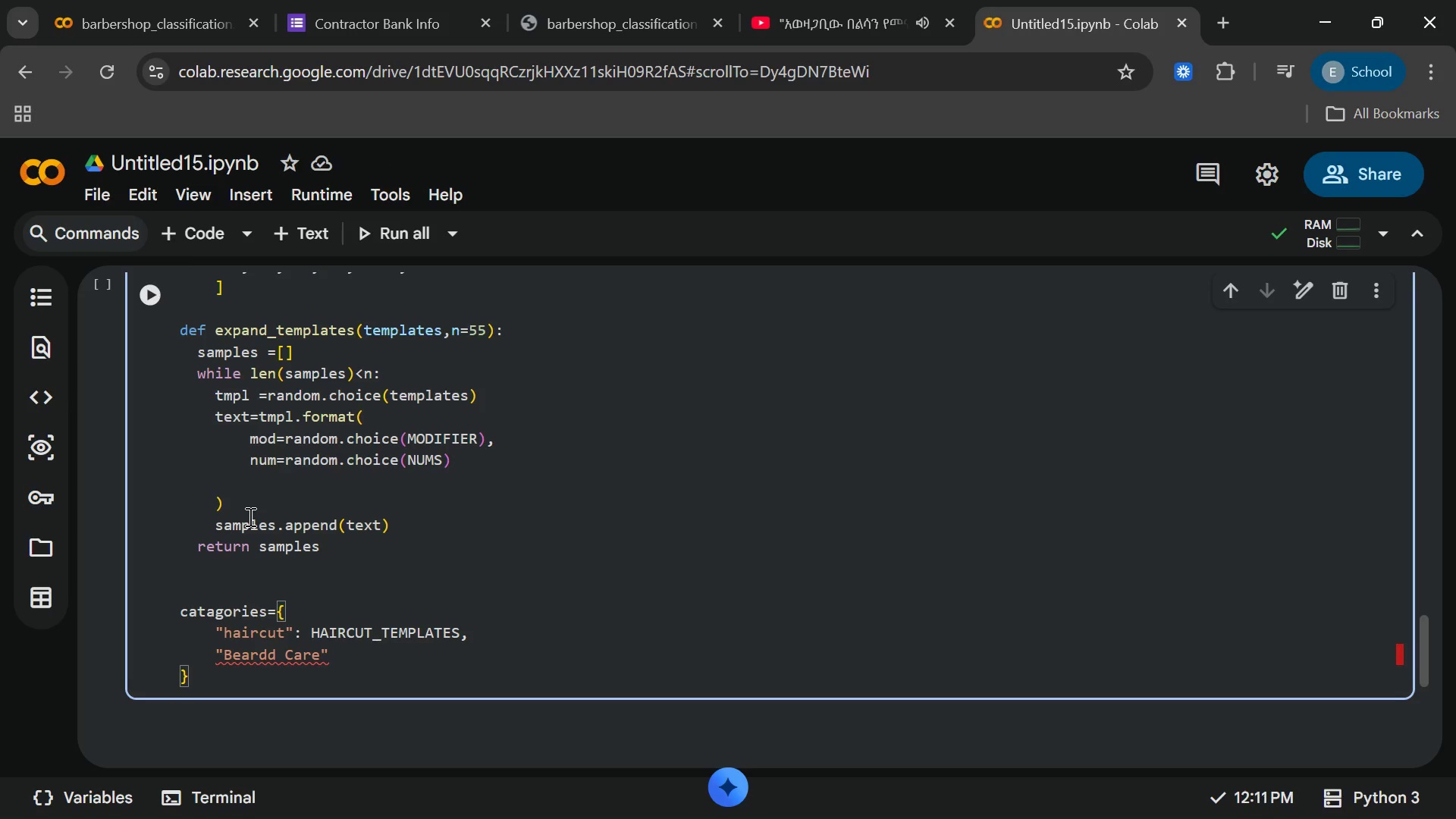 
type(: beard)
 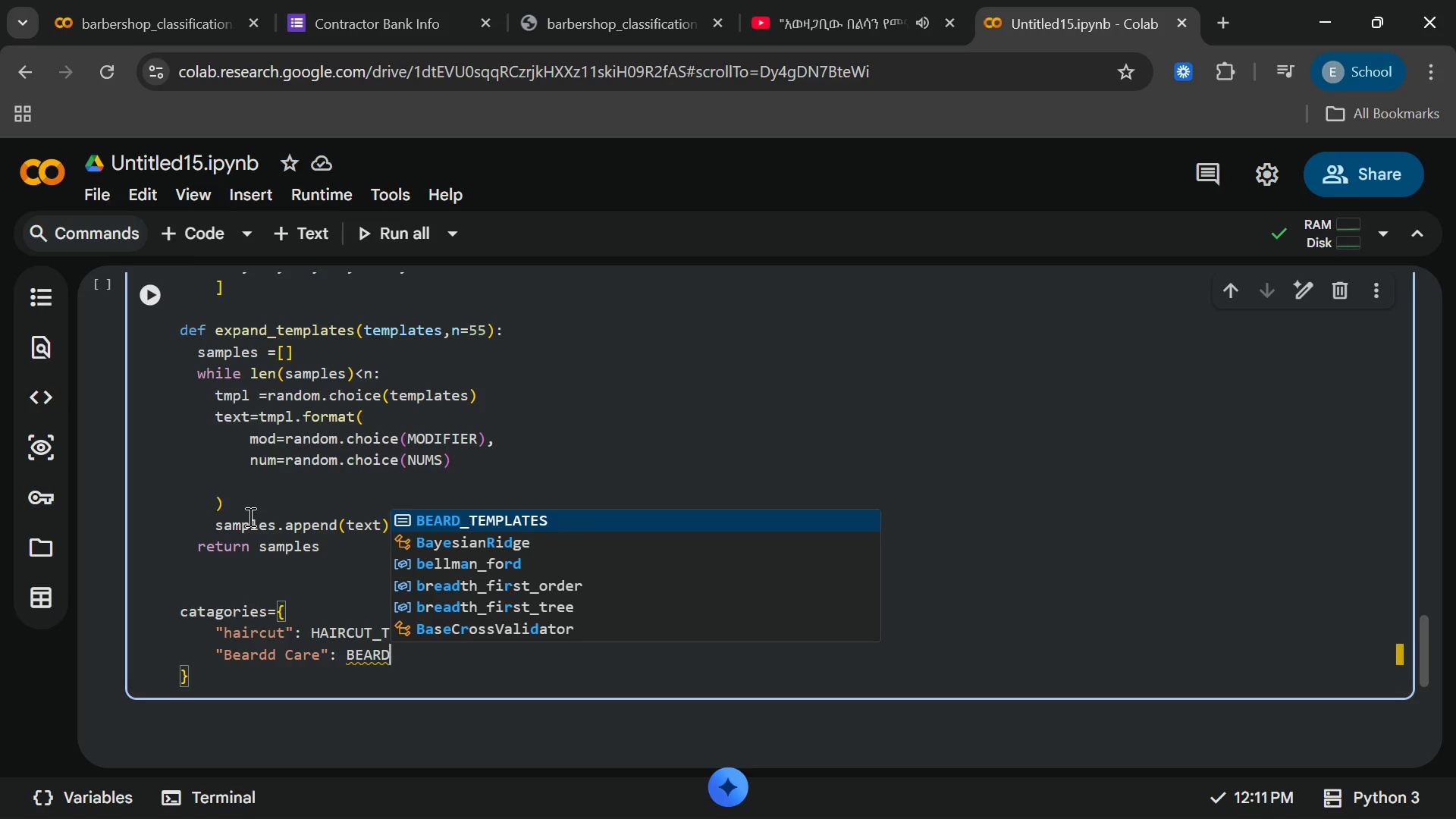 
key(Enter)
 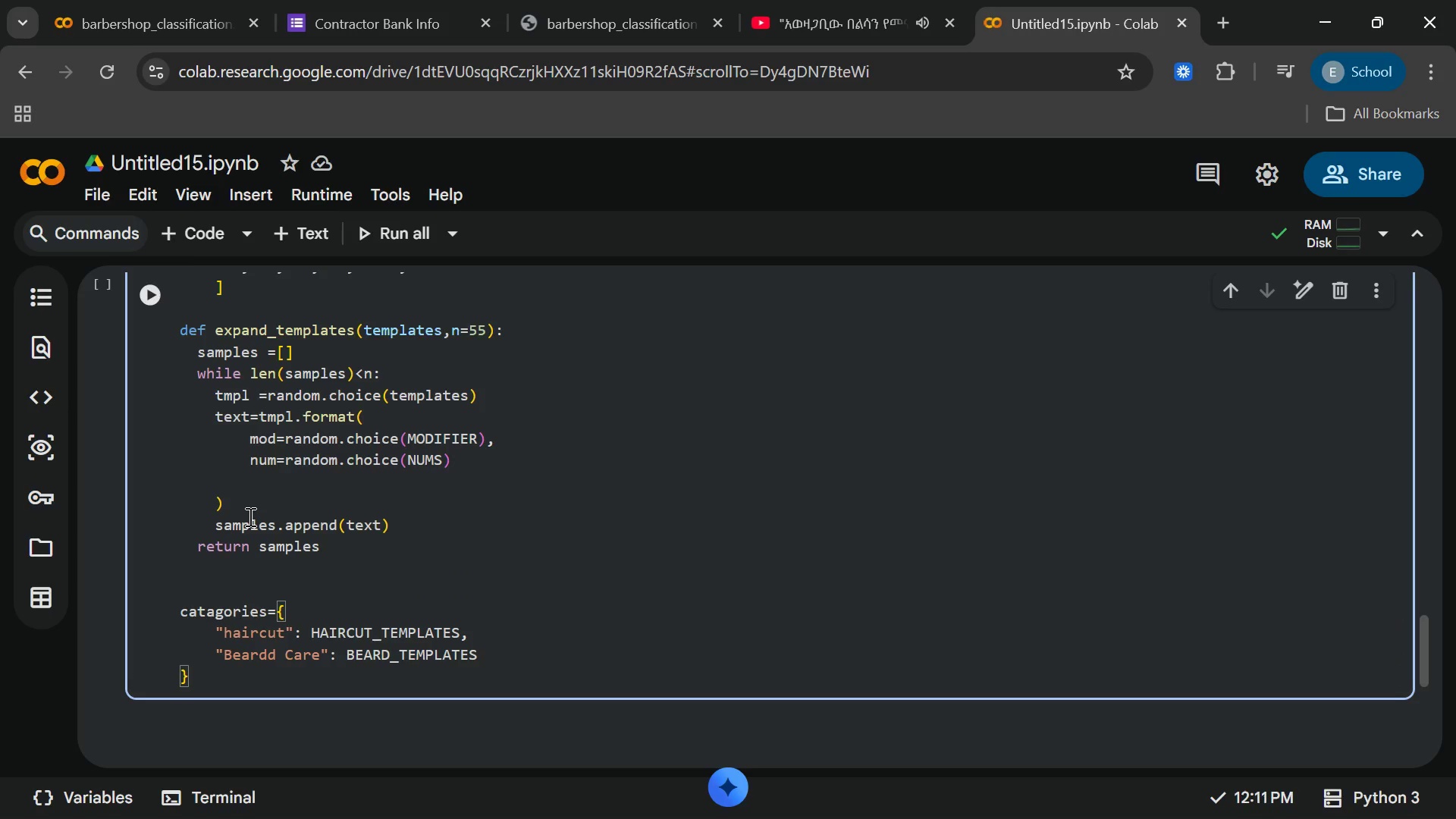 
key(Comma)
 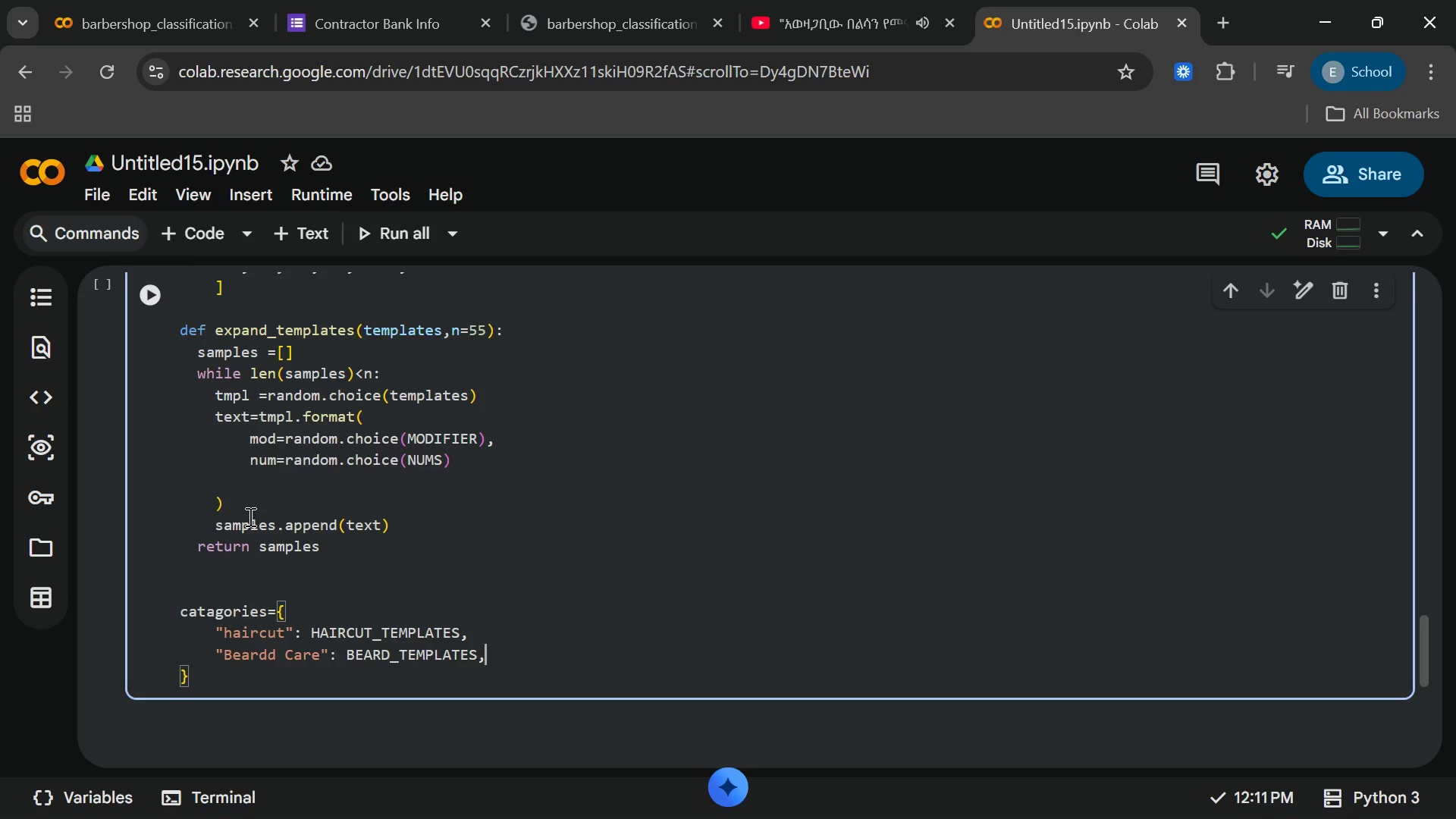 
key(Enter)
 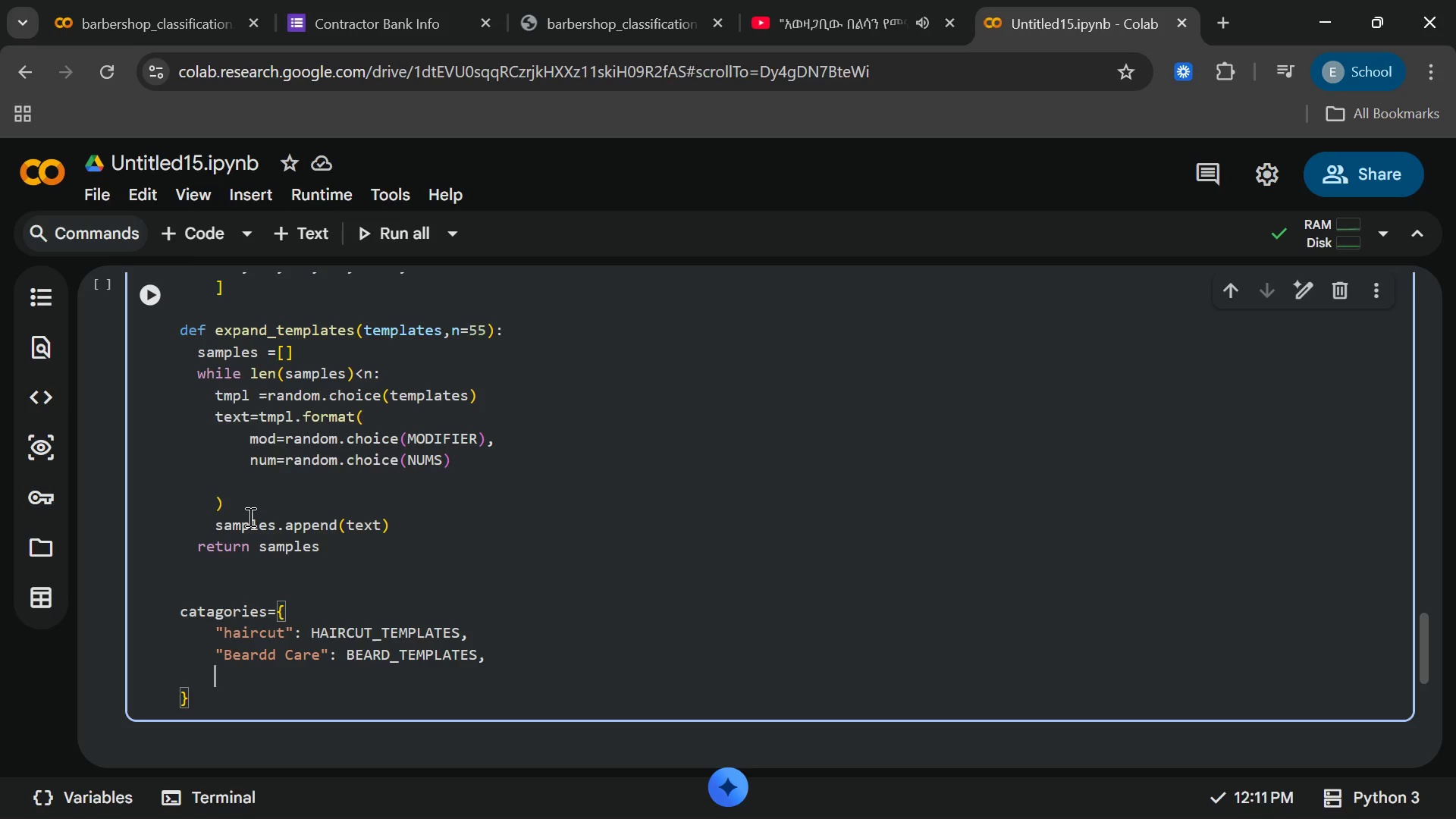 
type("sg)
key(Backspace)
key(Backspace)
type(Shave)
 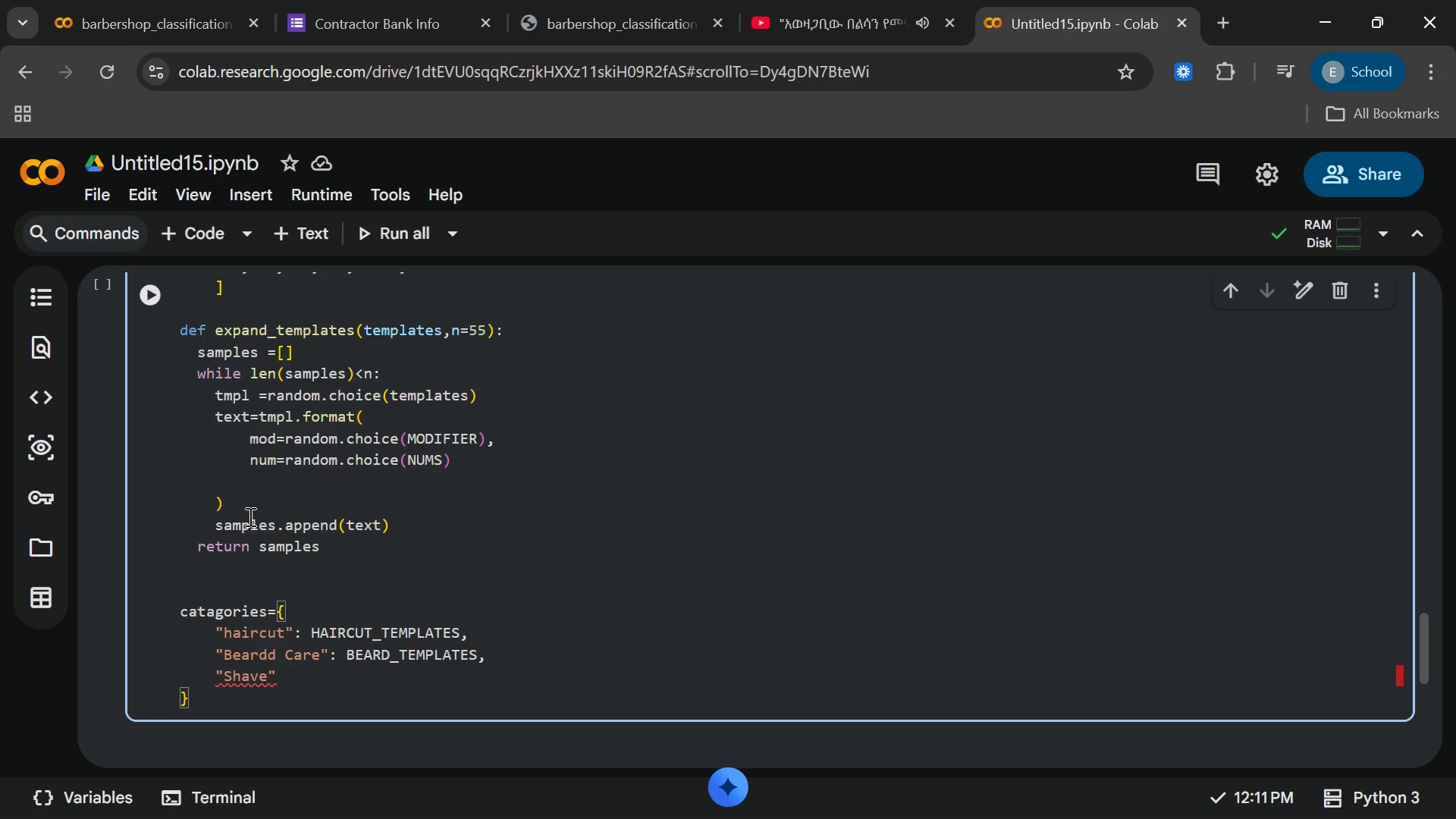 
key(ArrowRight)
 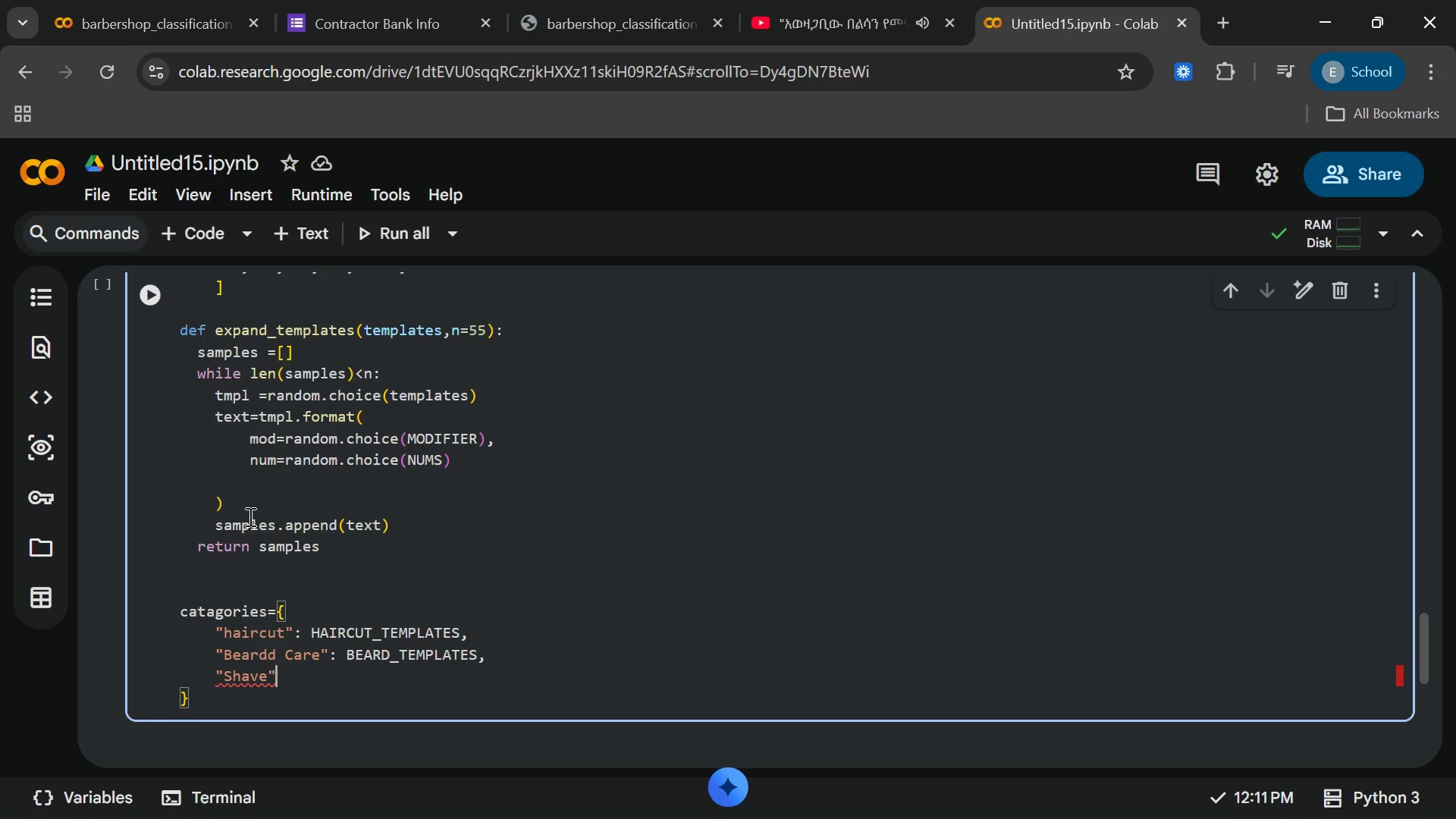 
type(: SHAVE)
 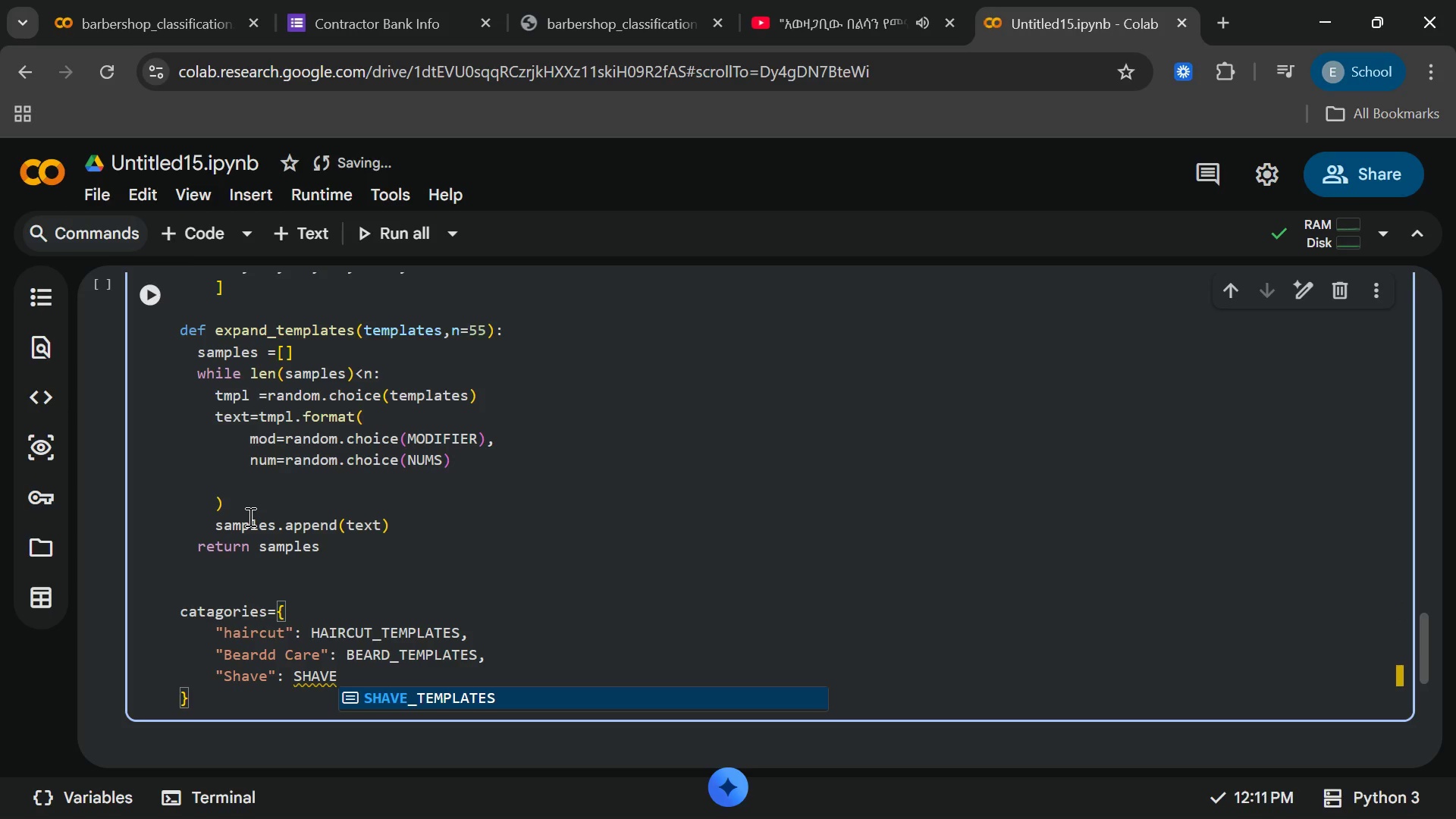 
key(Enter)
 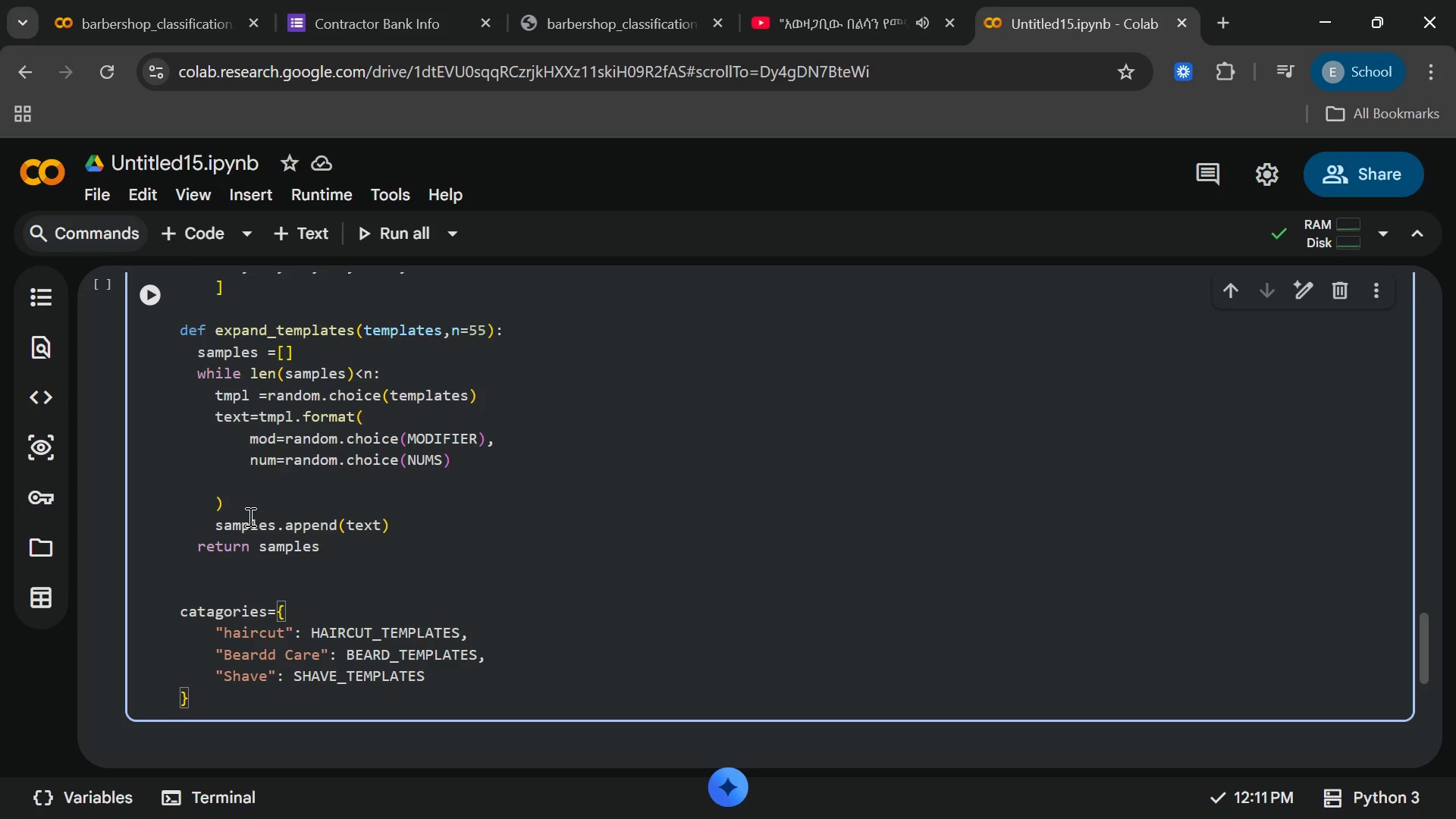 
key(Comma)
 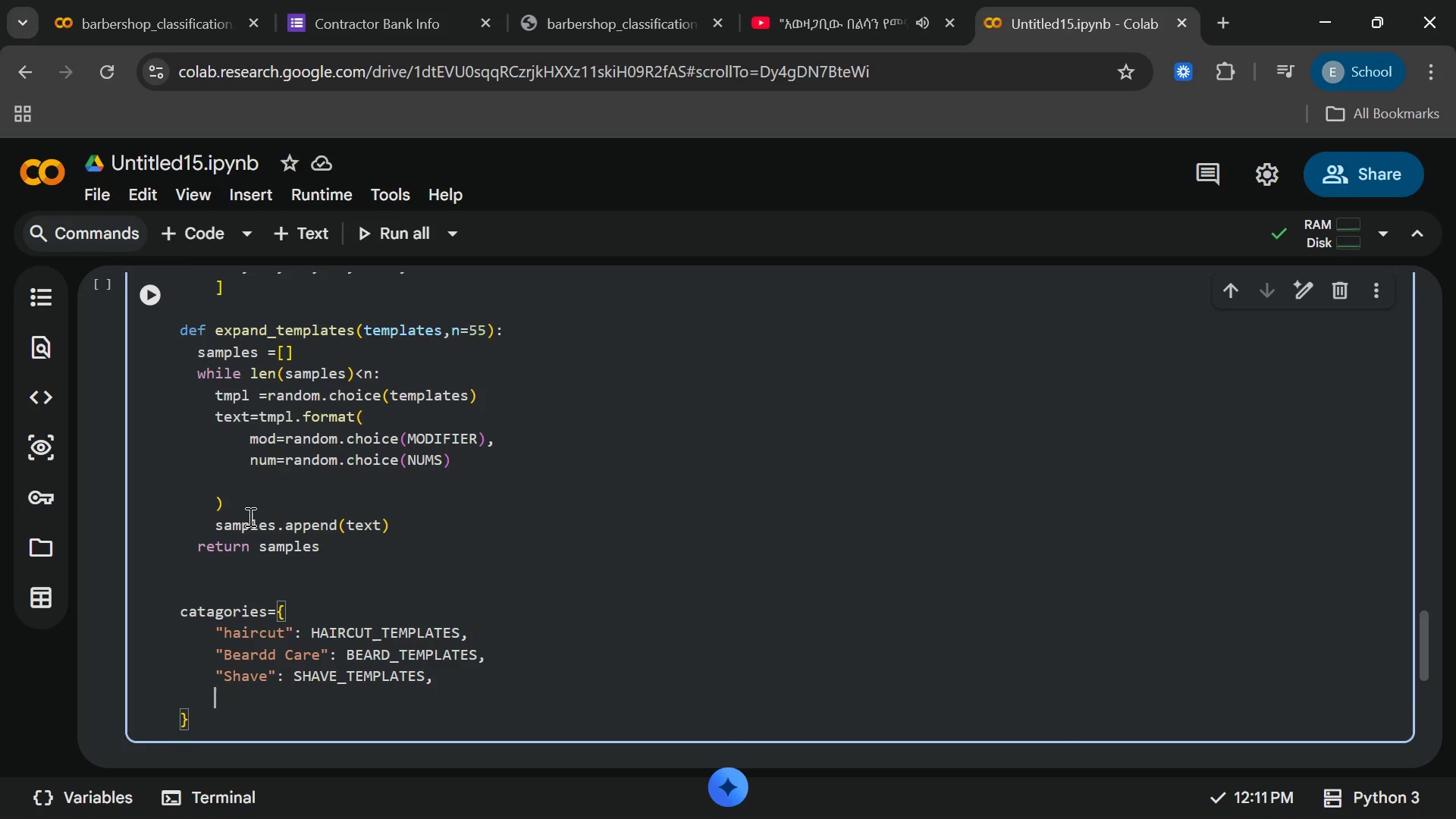 
key(Enter)
 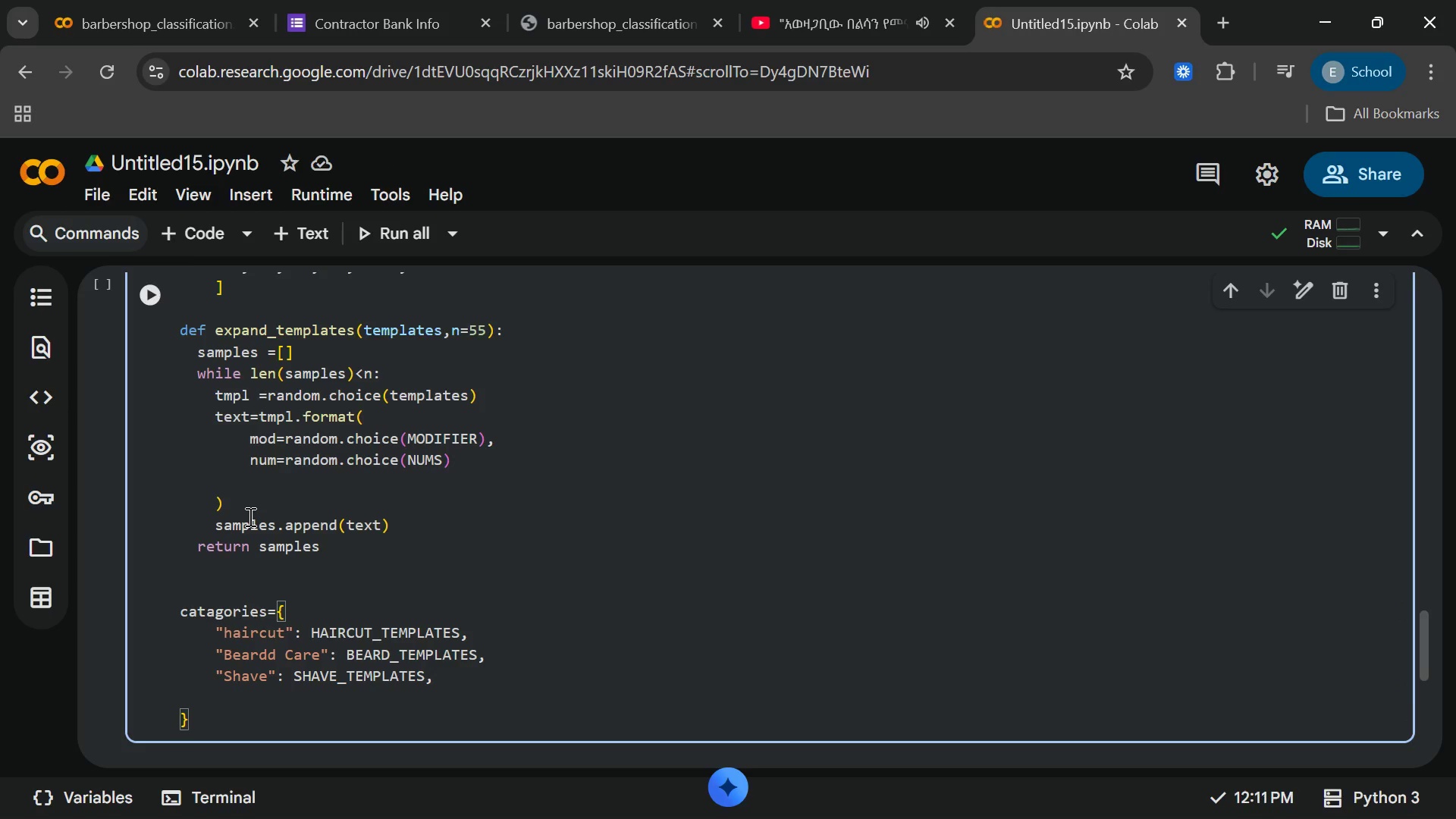 
type("Treatment)
 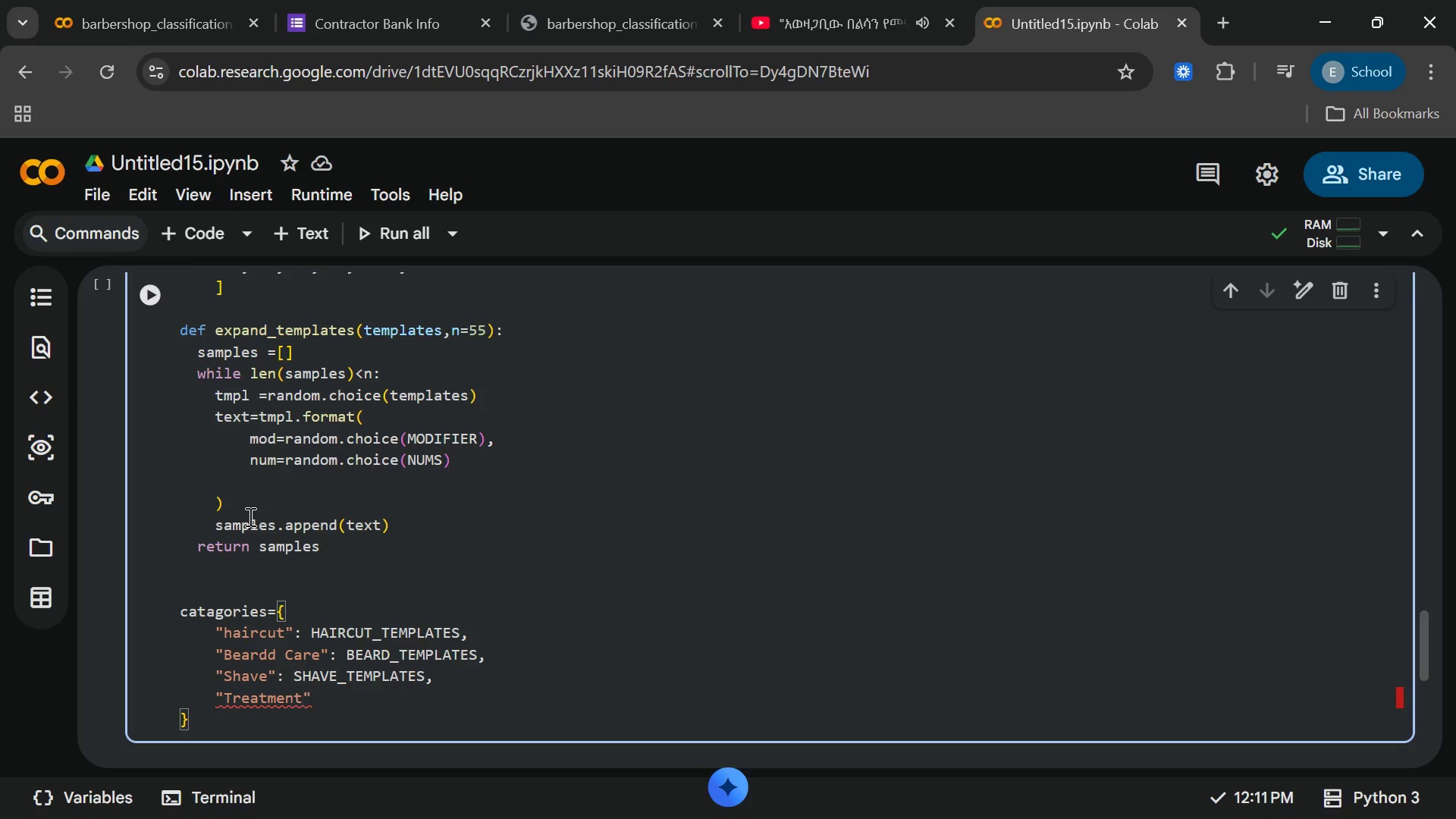 
key(ArrowRight)
 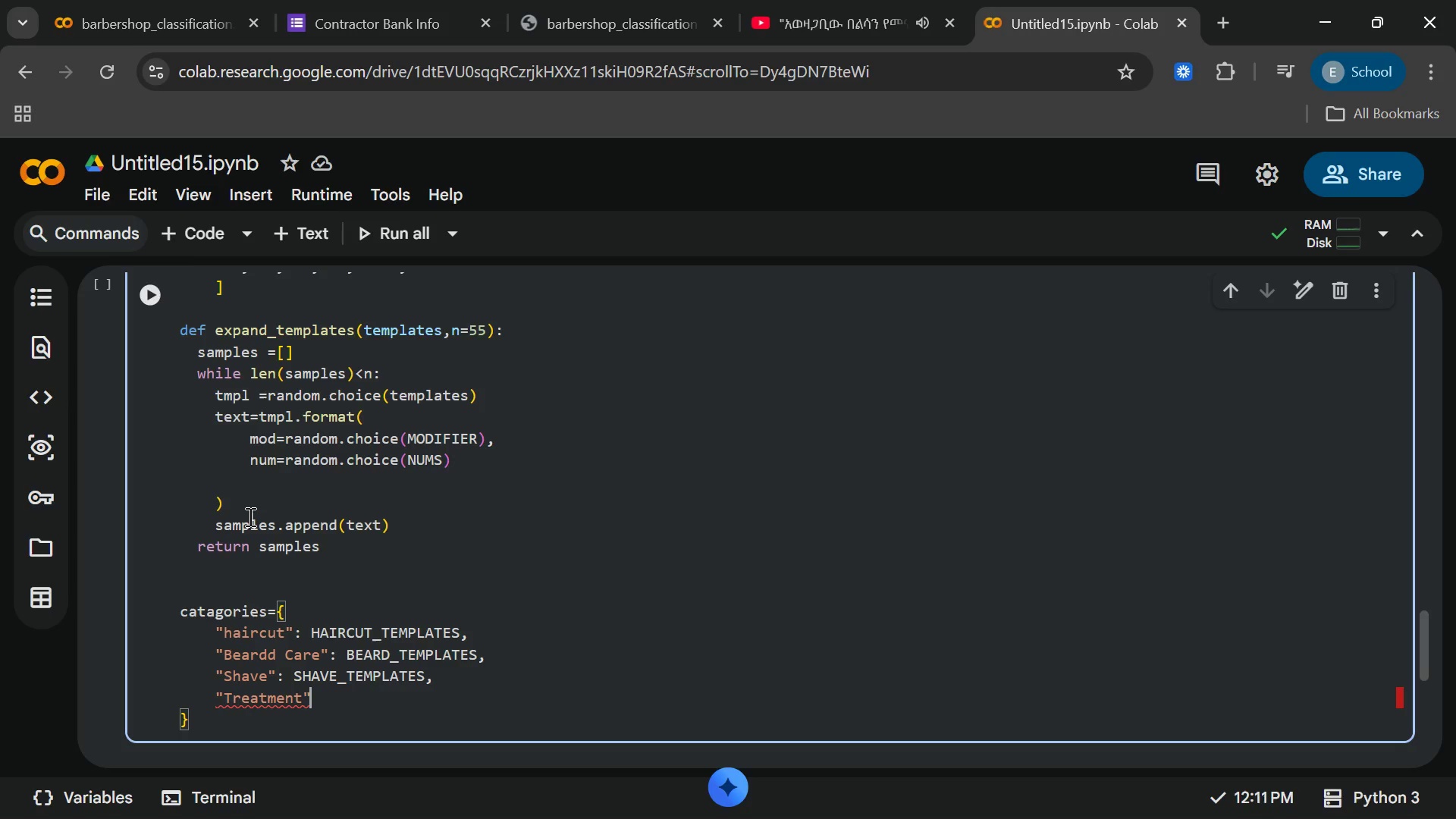 
type(: TREATMENT)
 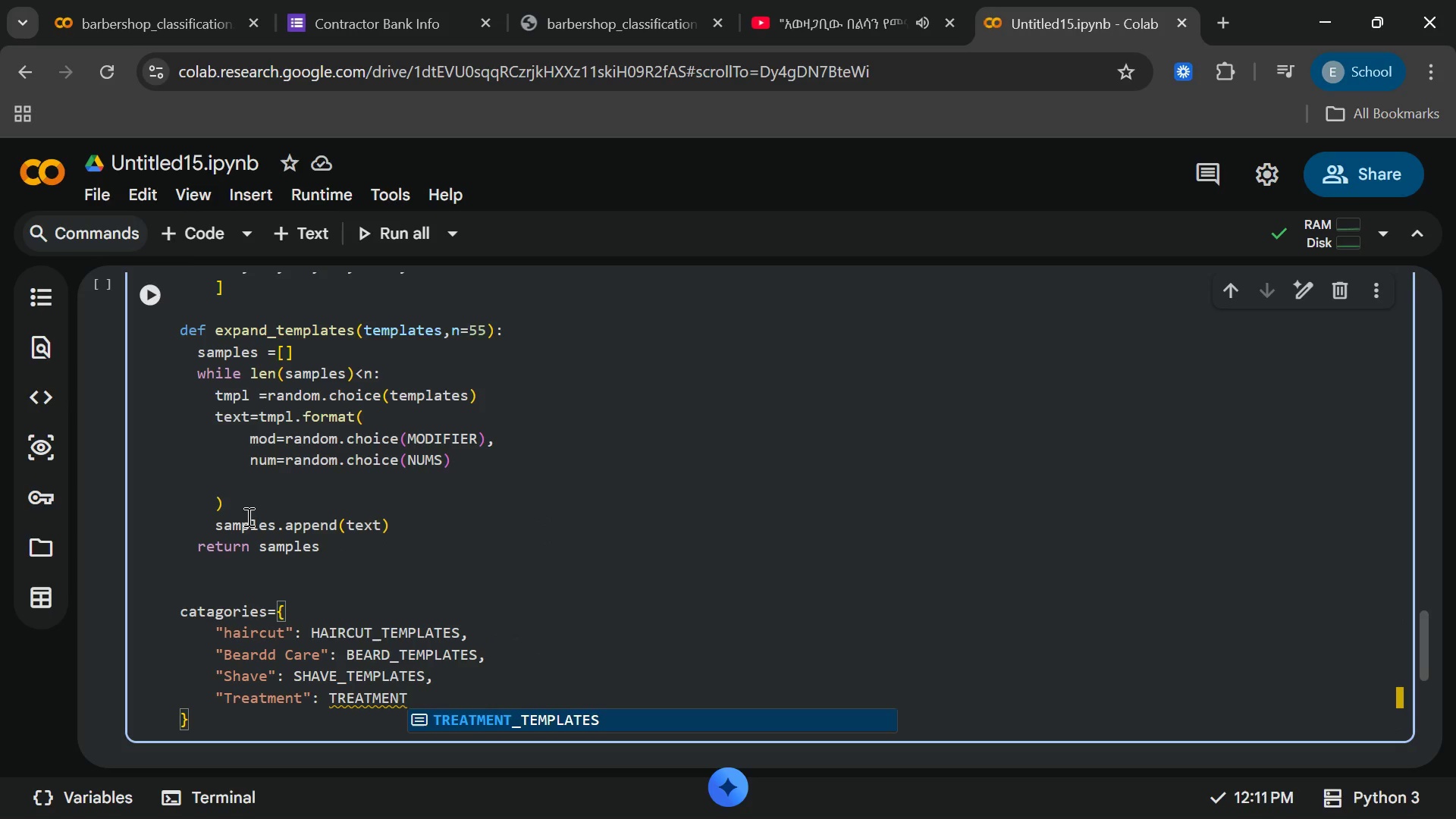 
key(Enter)
 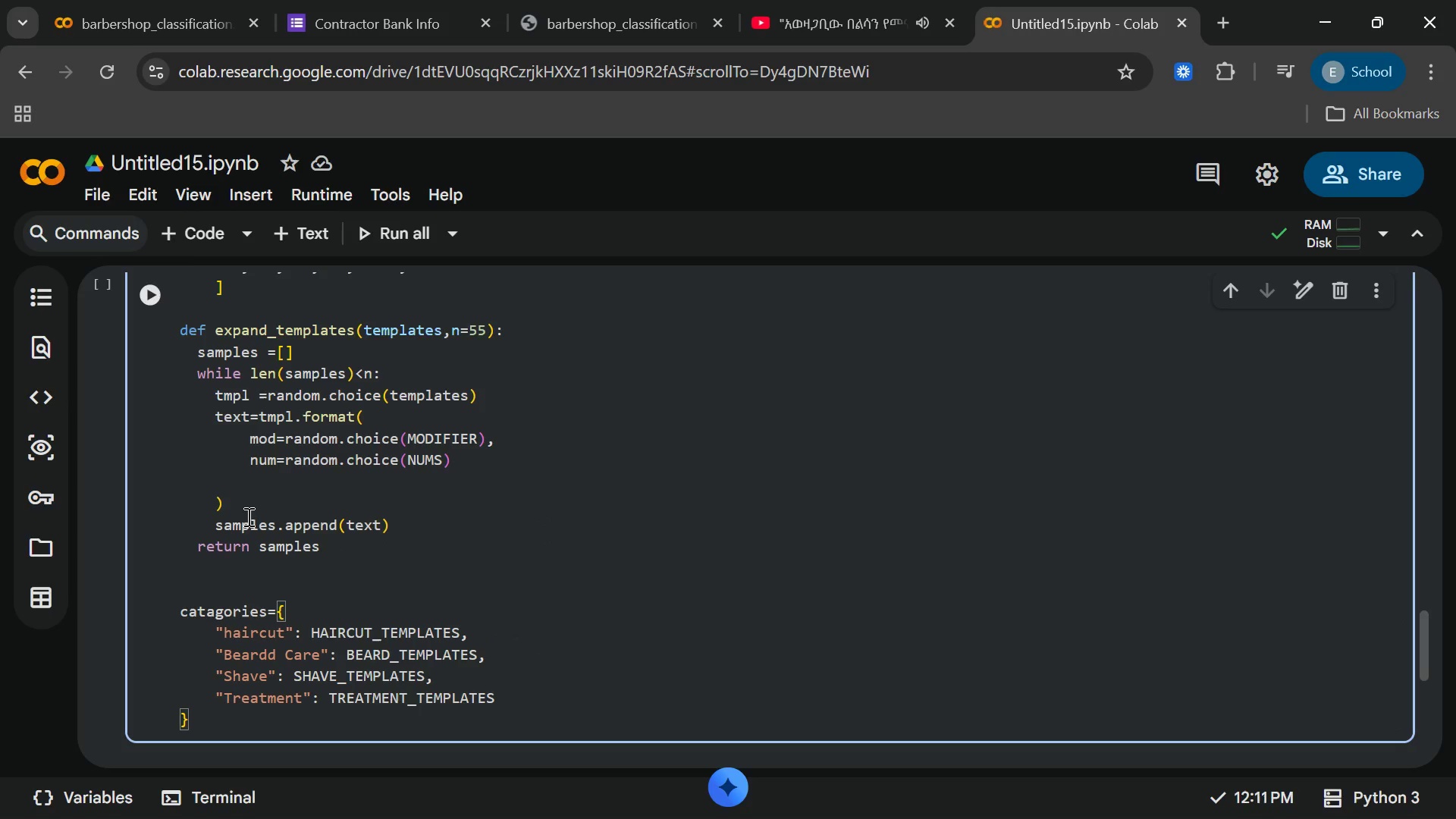 
wait(5.09)
 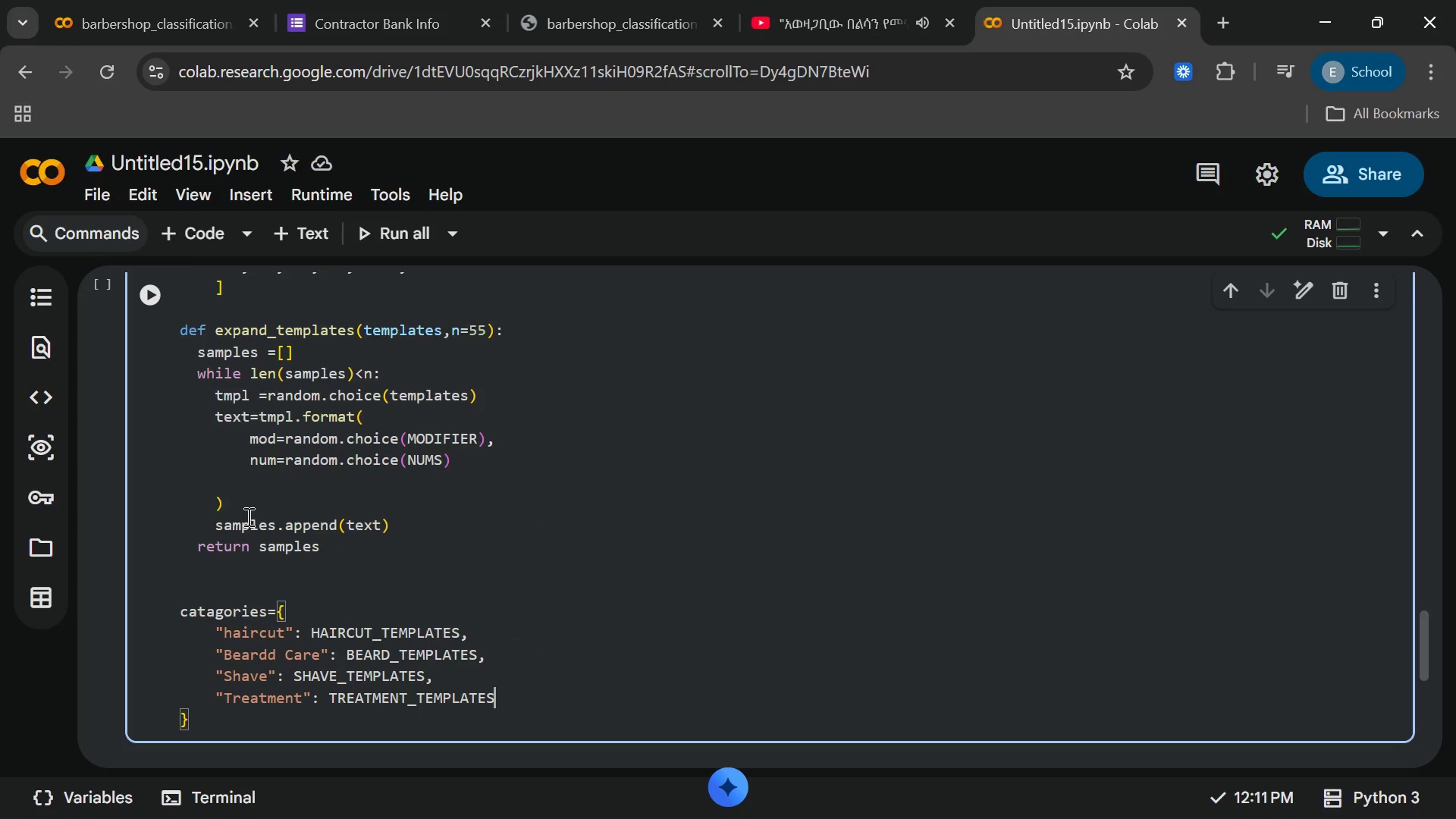 
key(Period)
 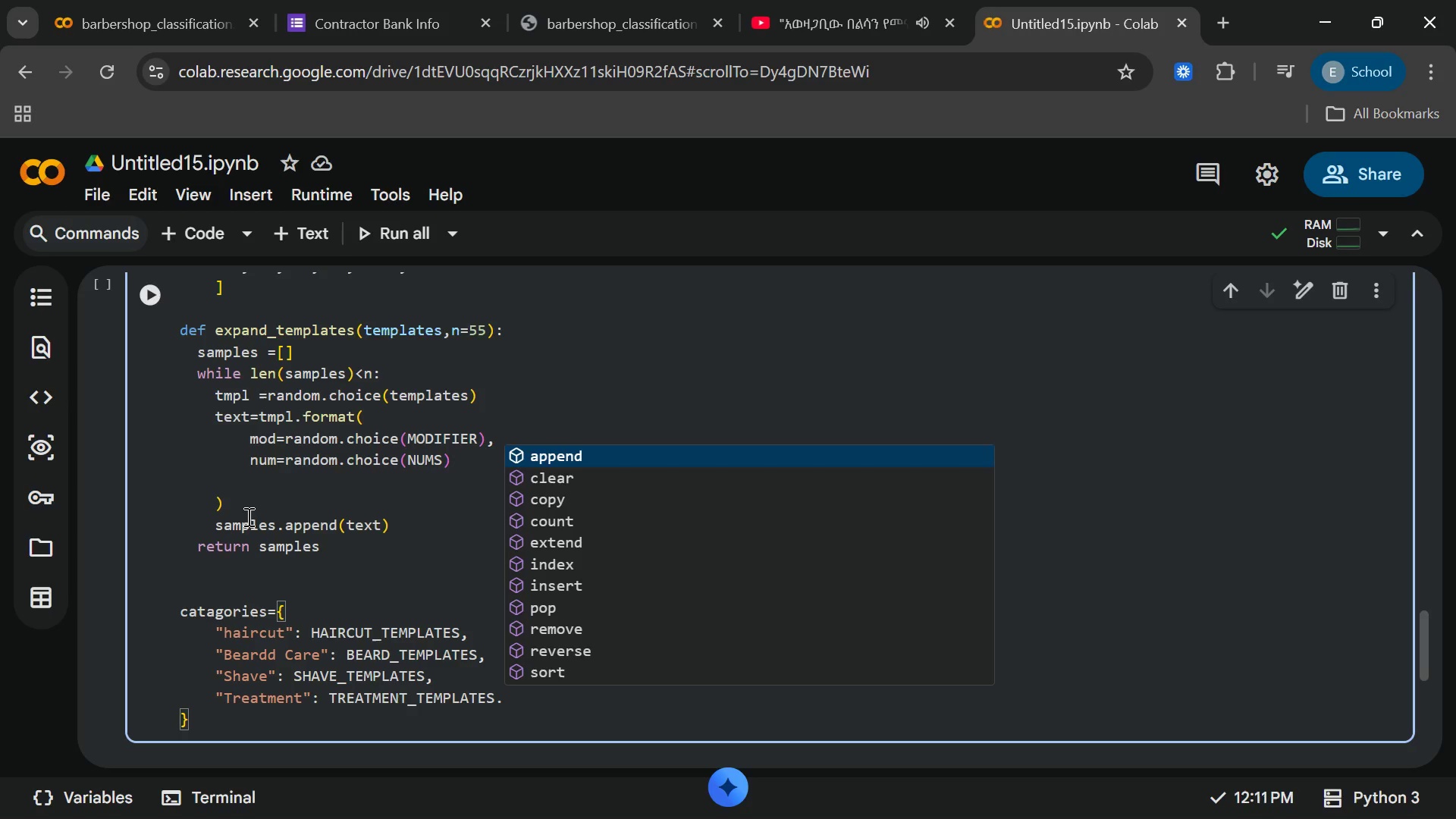 
key(ArrowDown)
 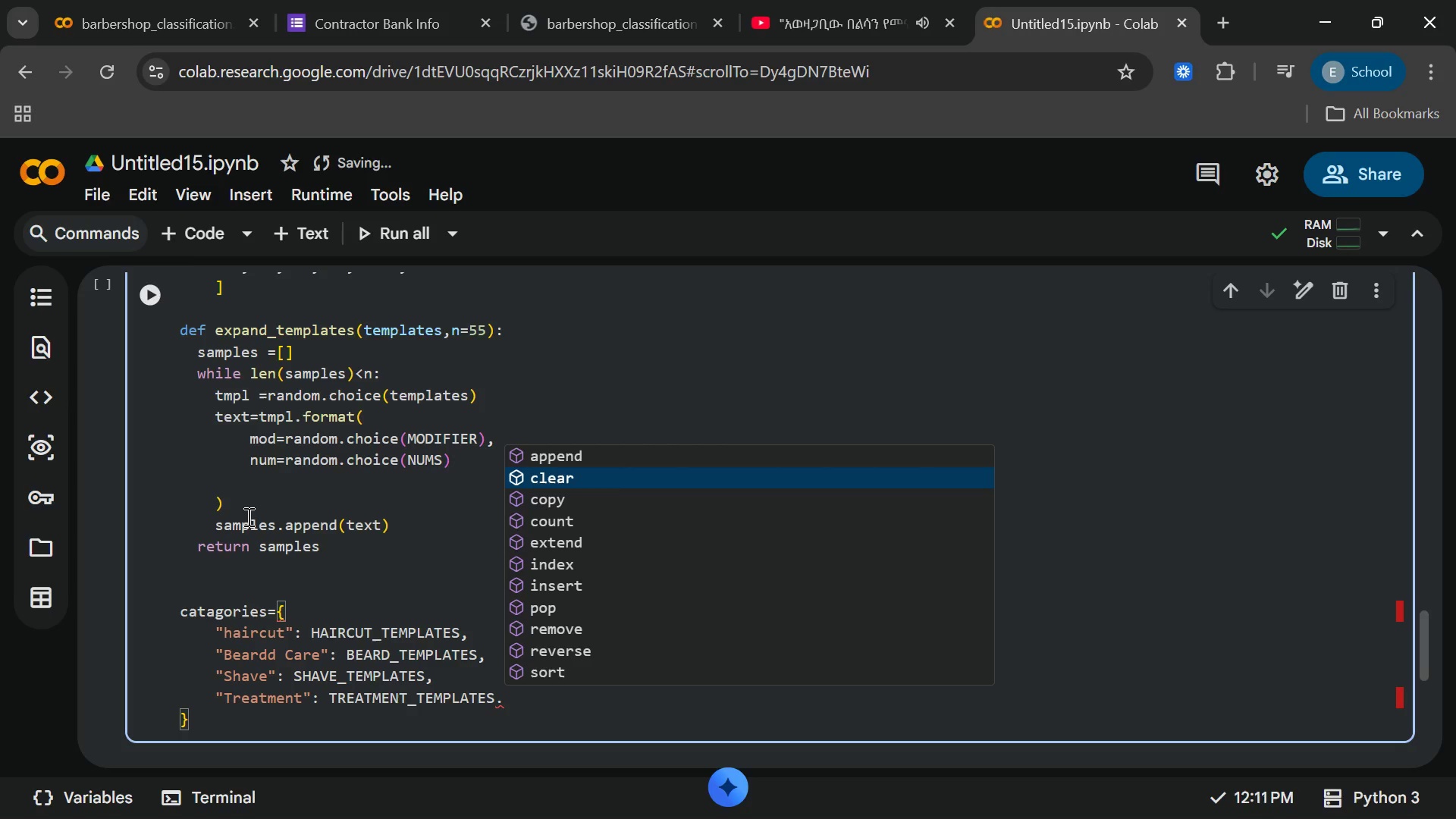 
key(Backspace)
 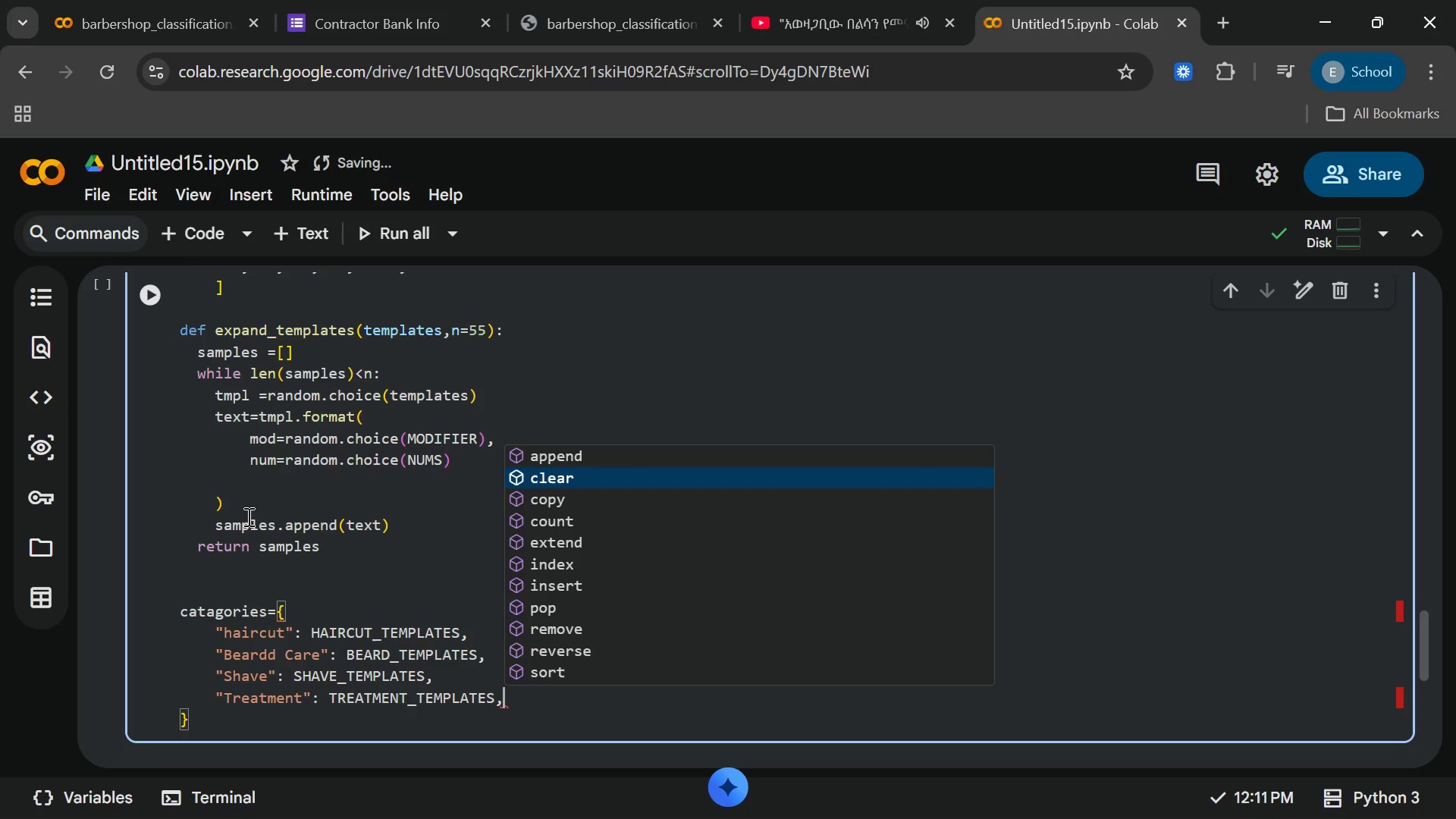 
key(Comma)
 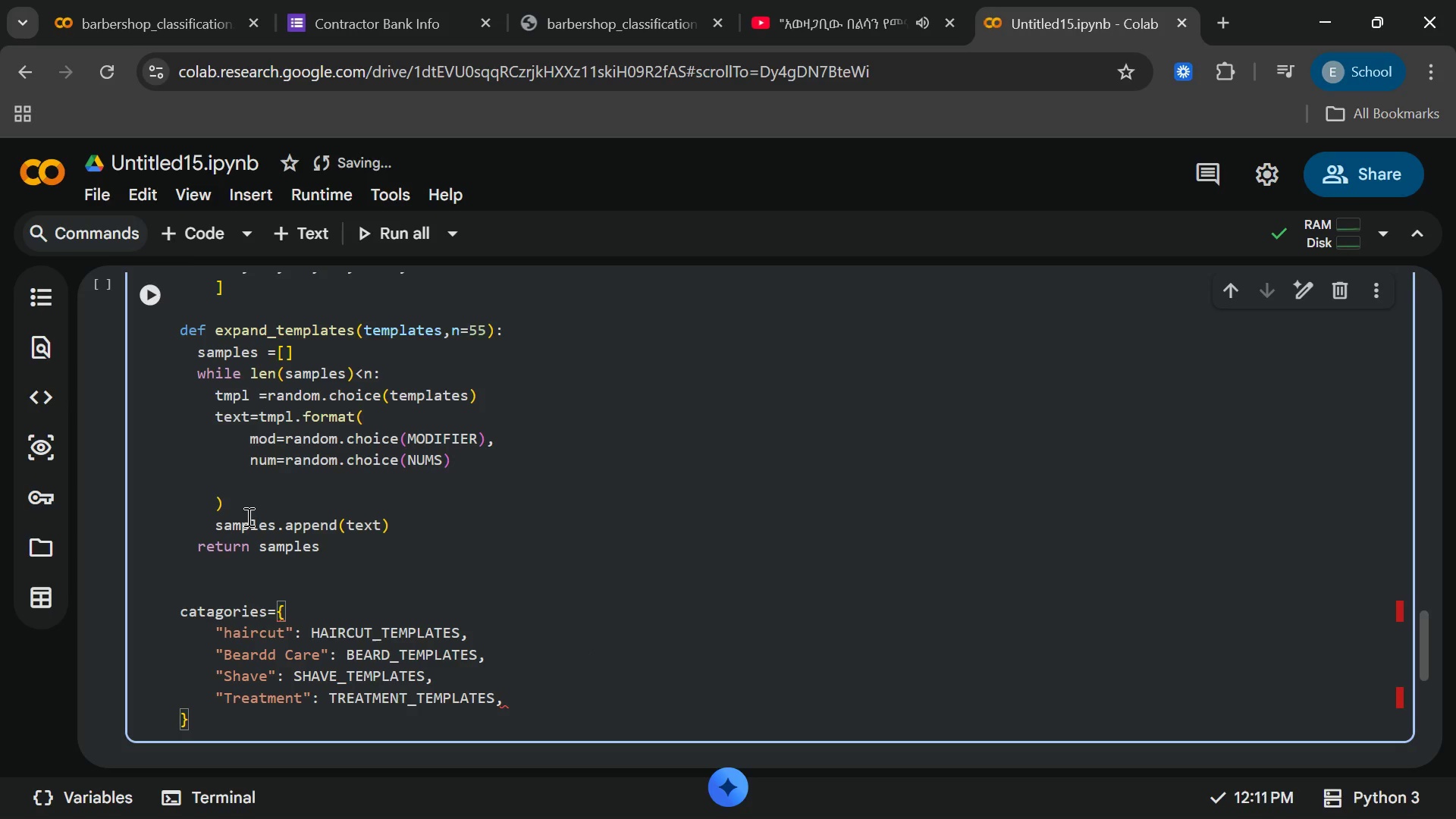 
key(ArrowDown)
 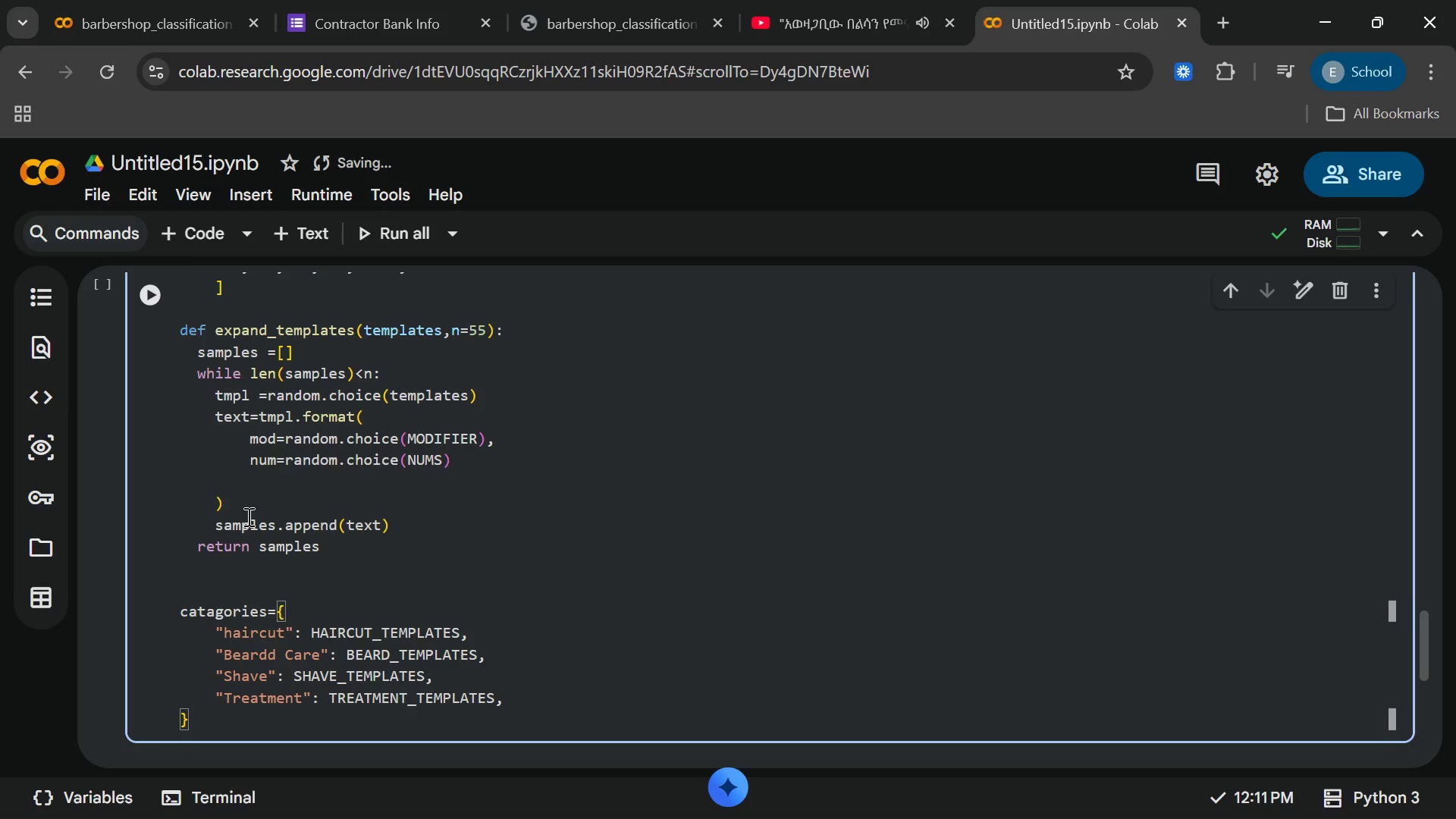 
key(Enter)
 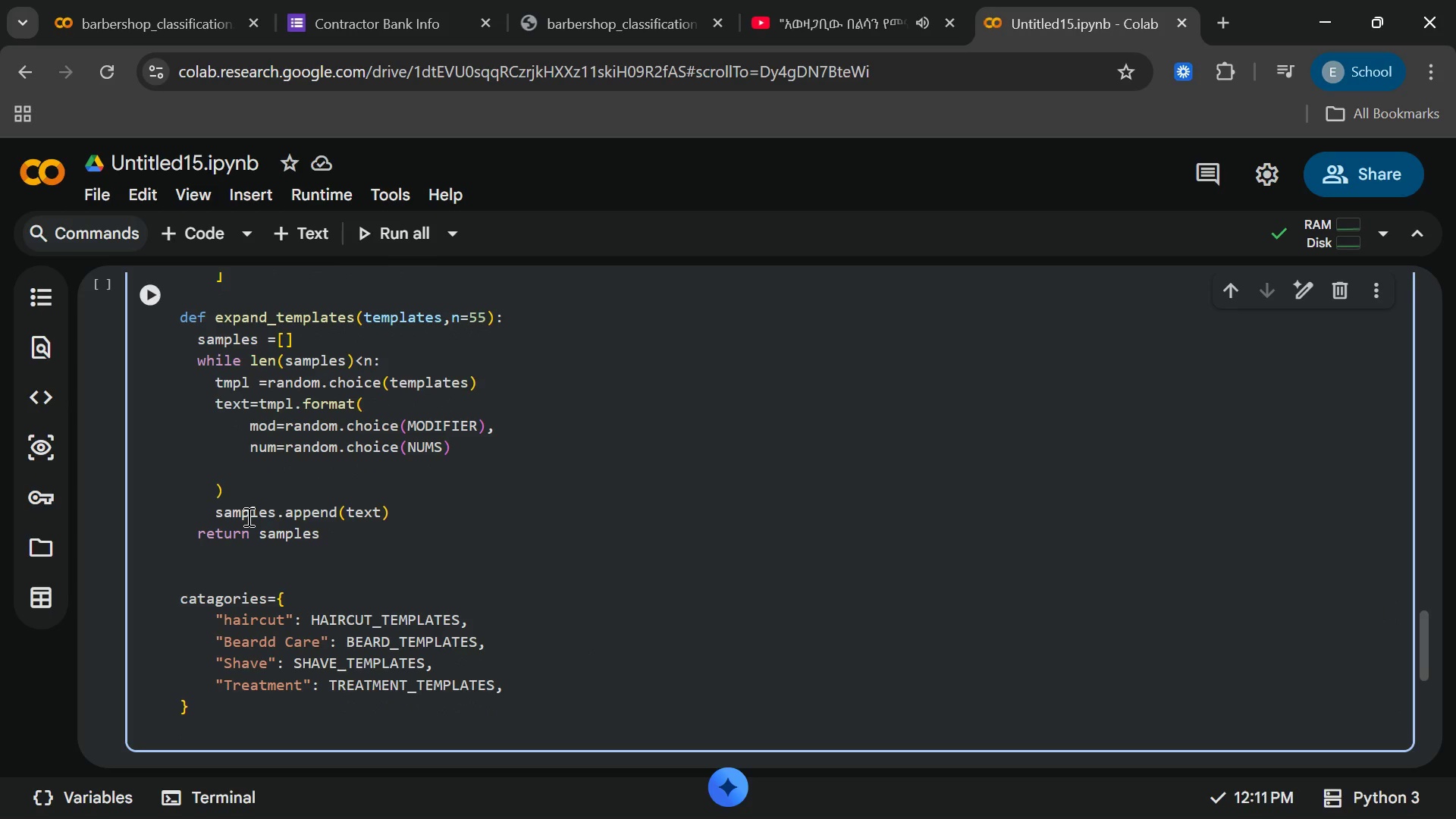 
type(R)
key(Backspace)
type(reco)
 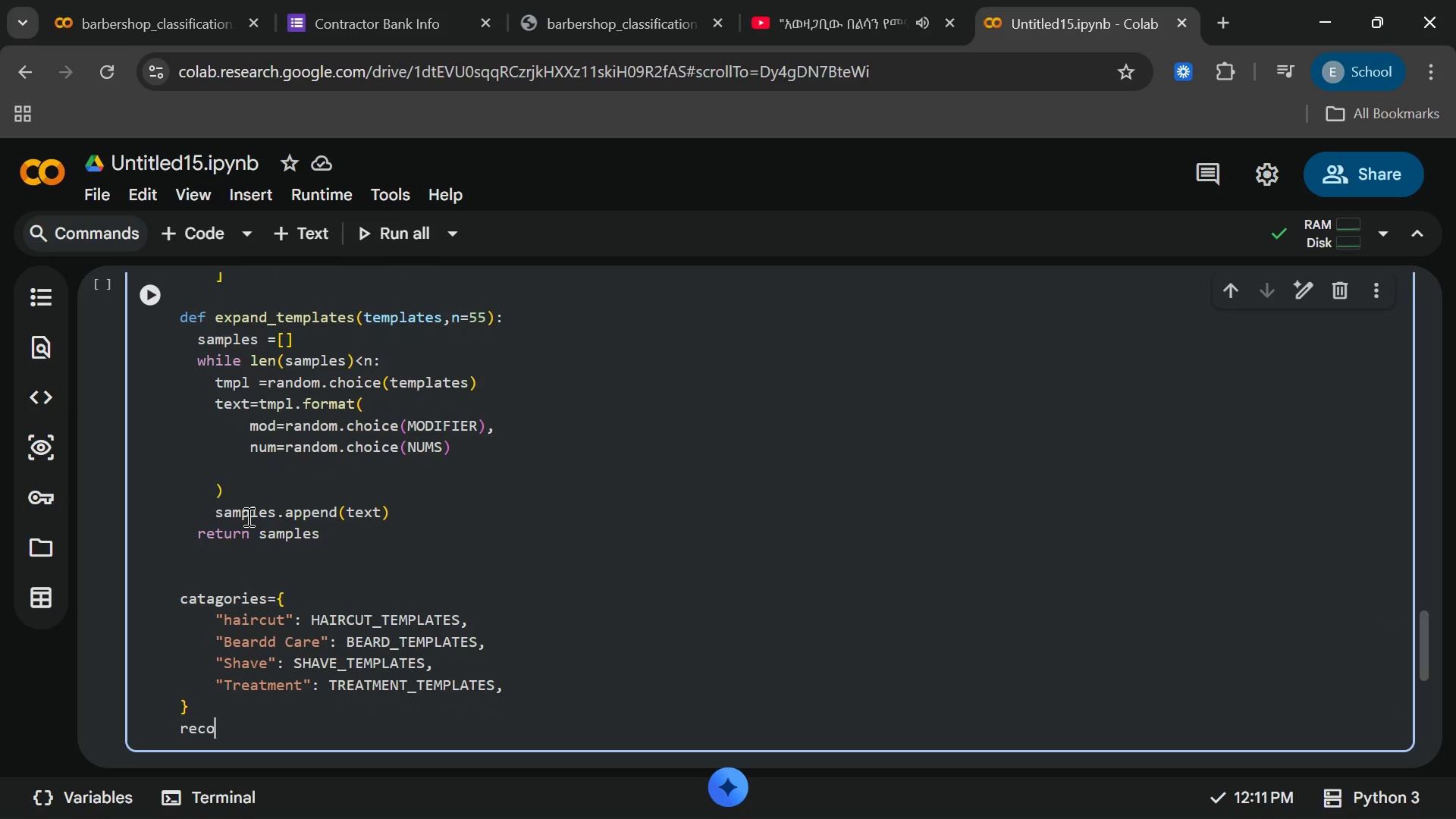 
hold_key(key=R, duration=0.39)
 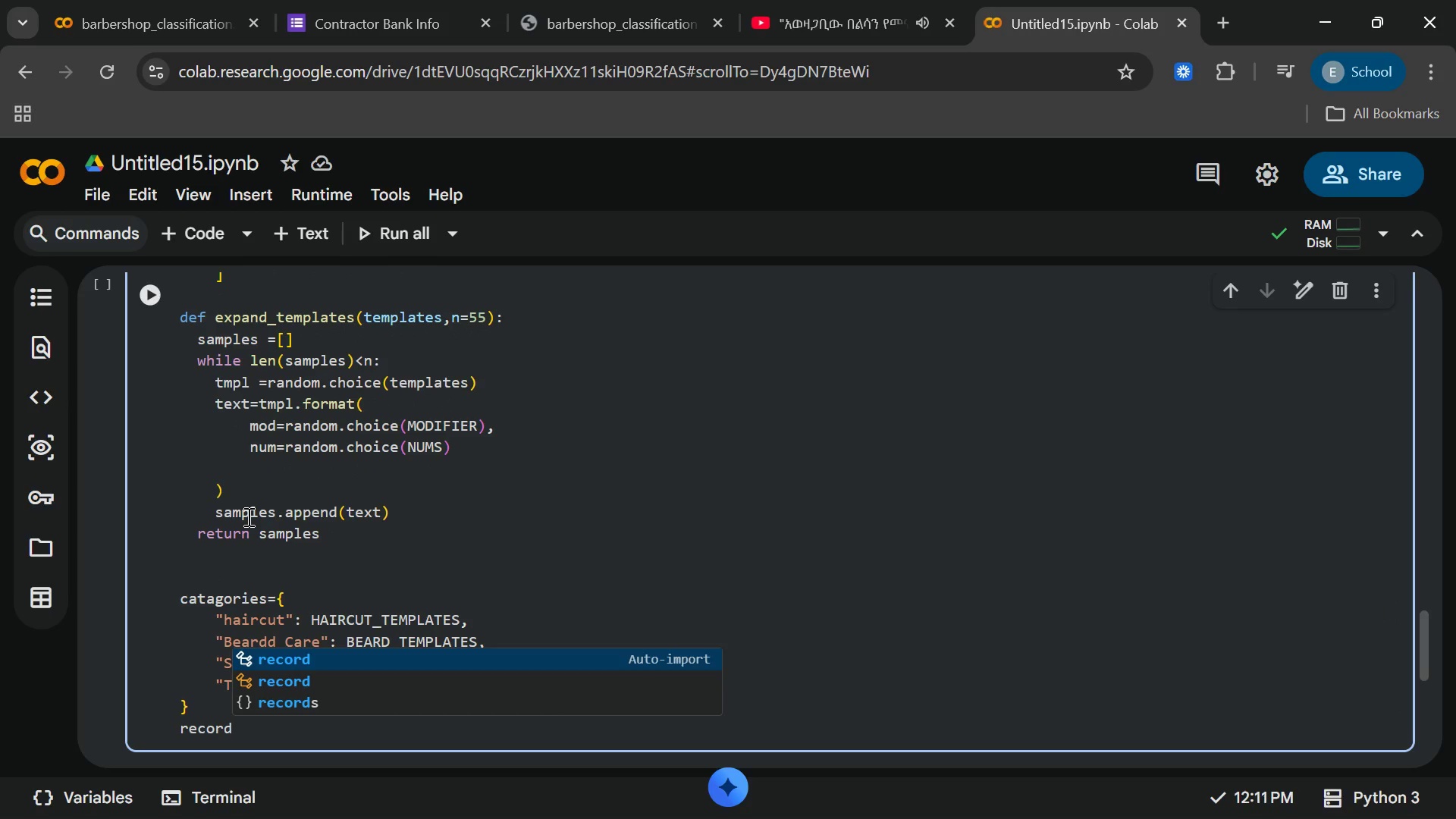 
hold_key(key=D, duration=0.34)
 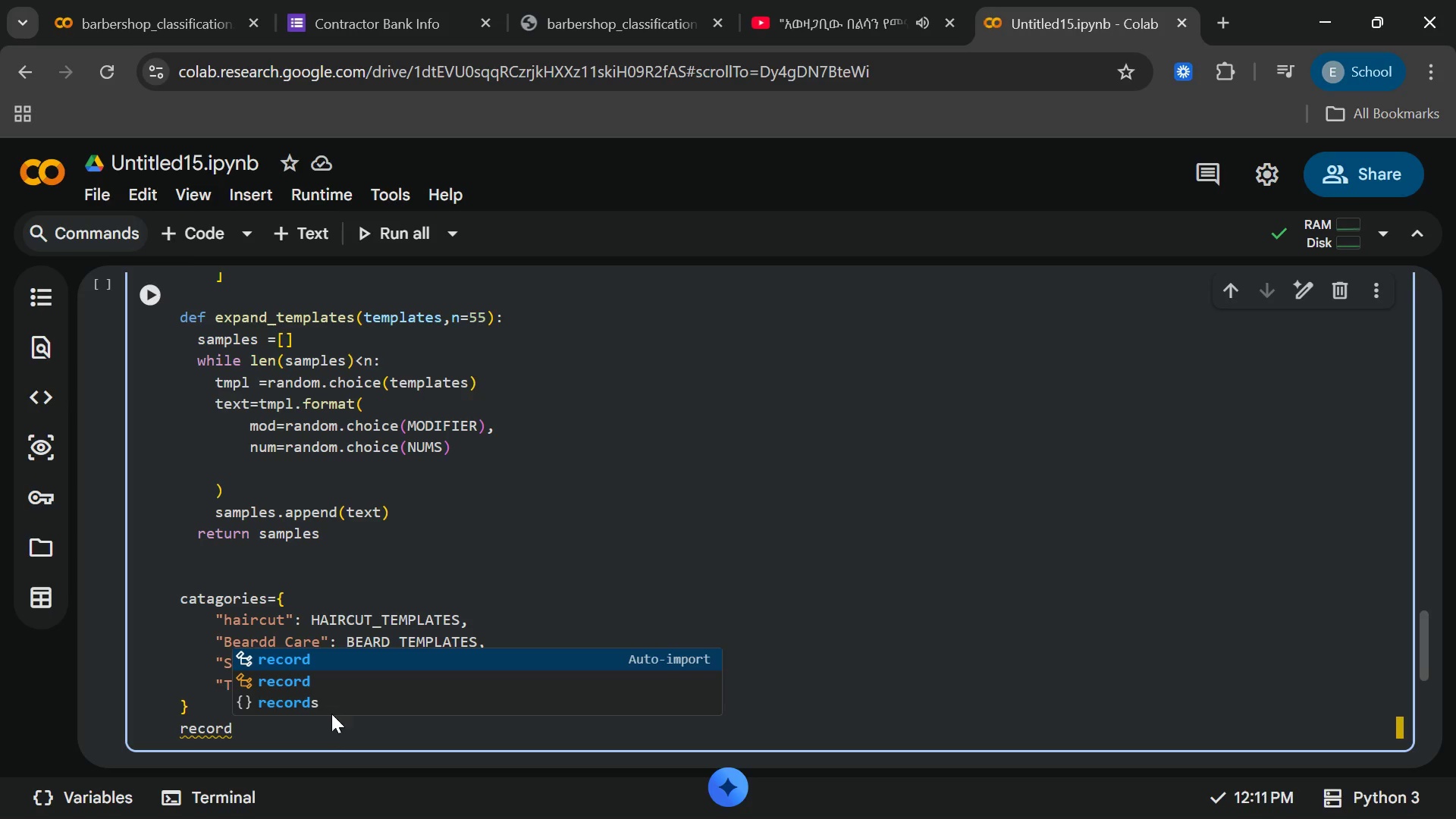 
left_click([329, 707])
 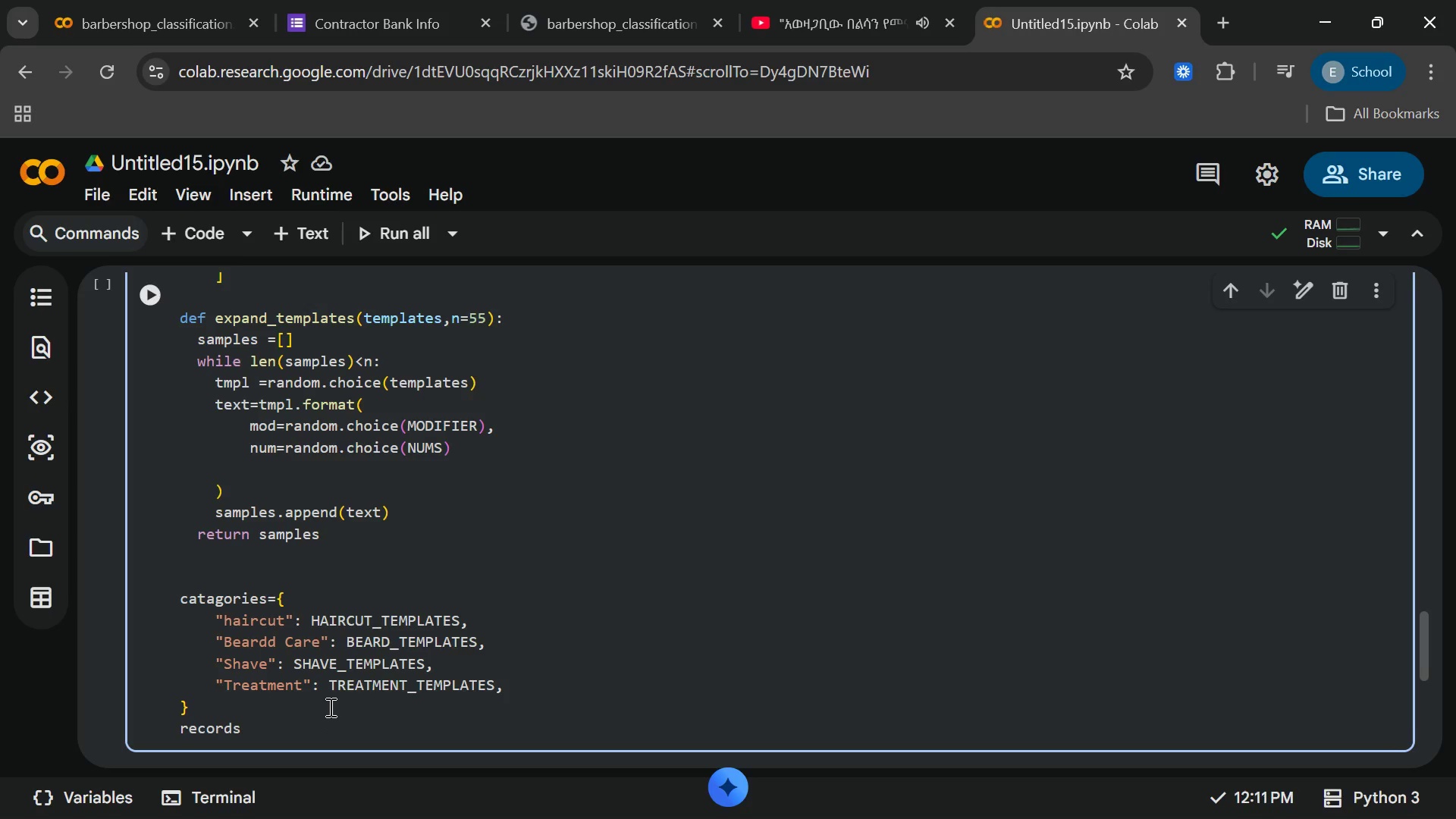 
key(Equal)
 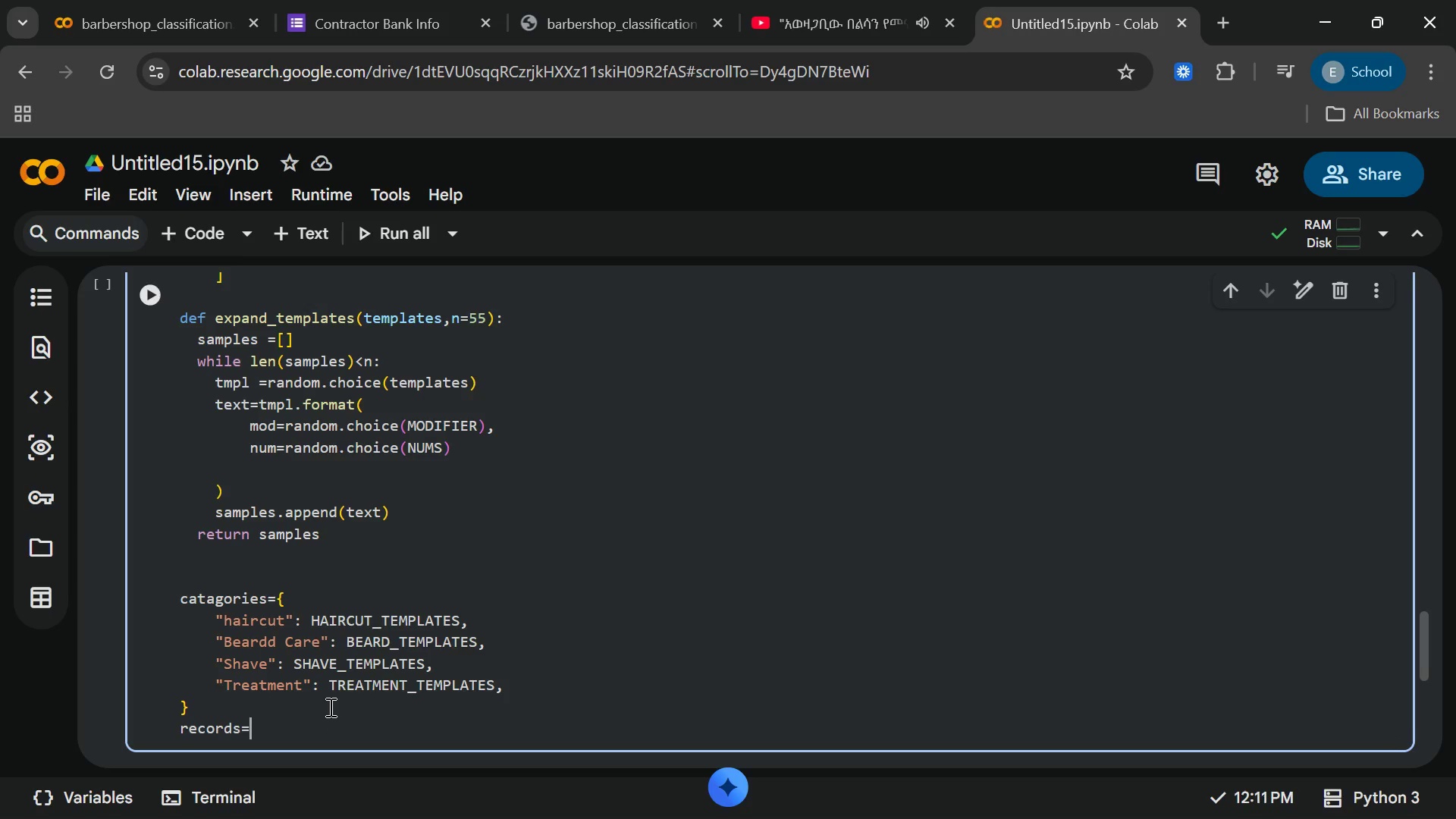 
key(BracketLeft)
 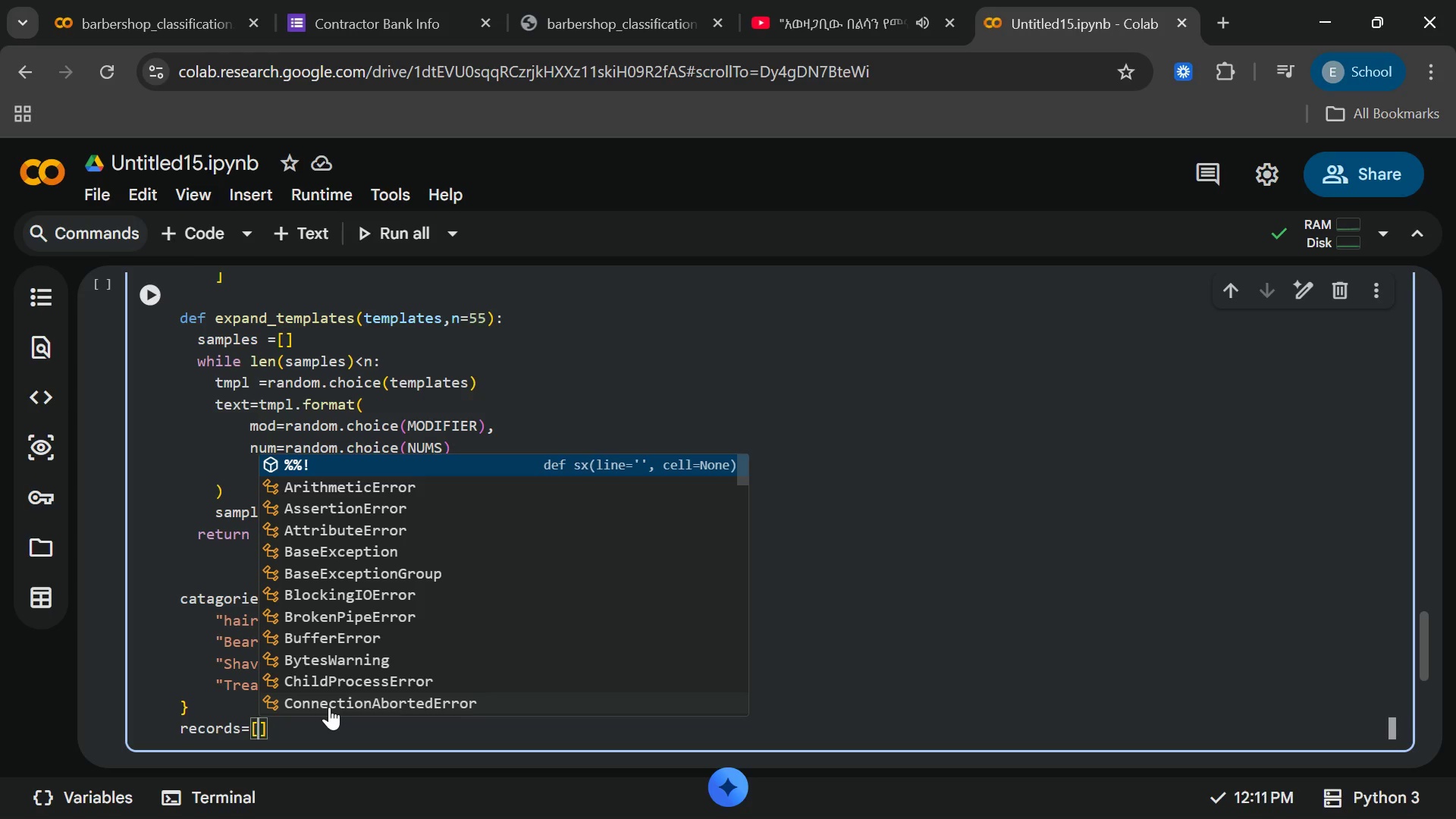 
wait(34.88)
 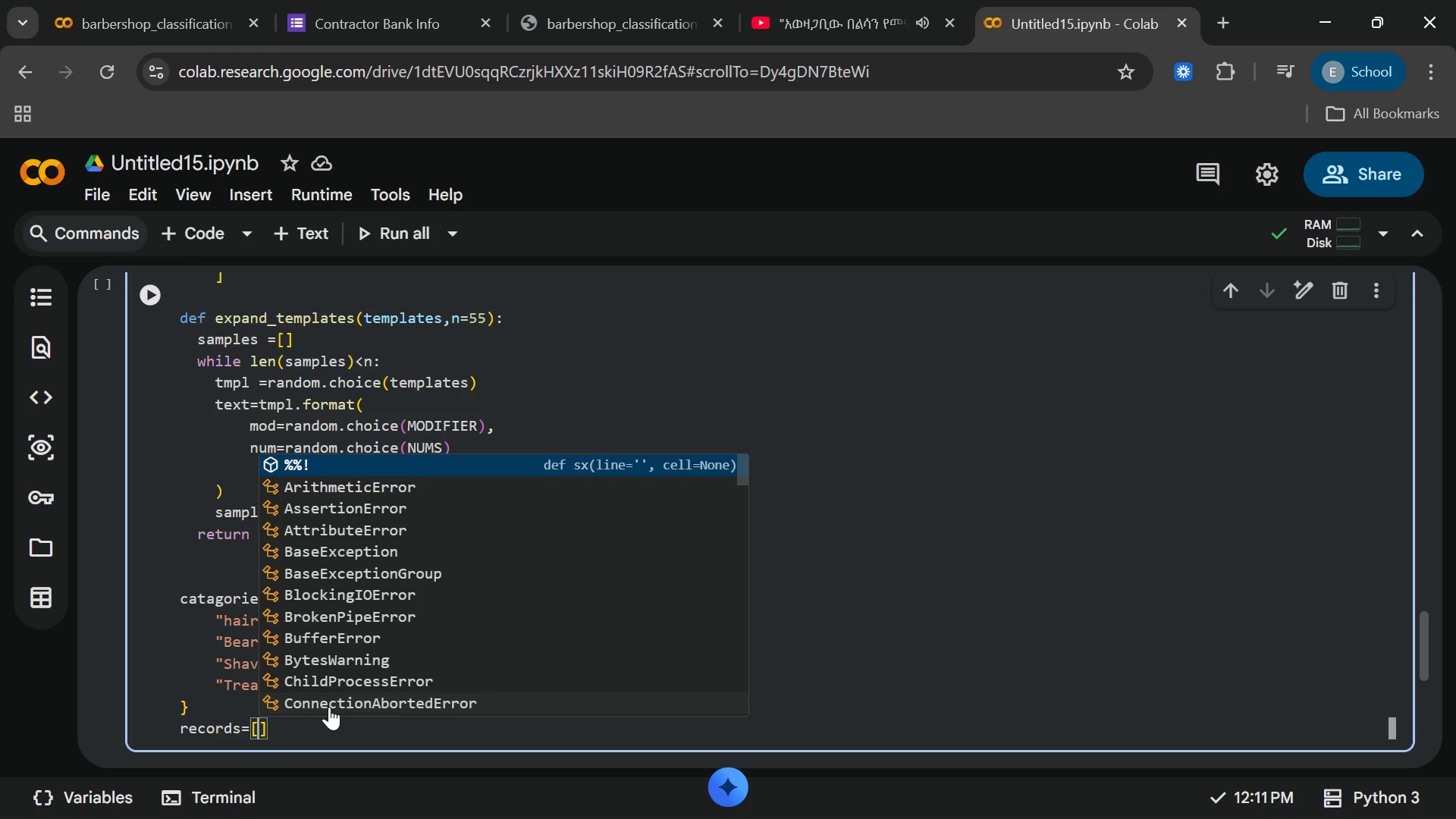 
left_click([322, 737])
 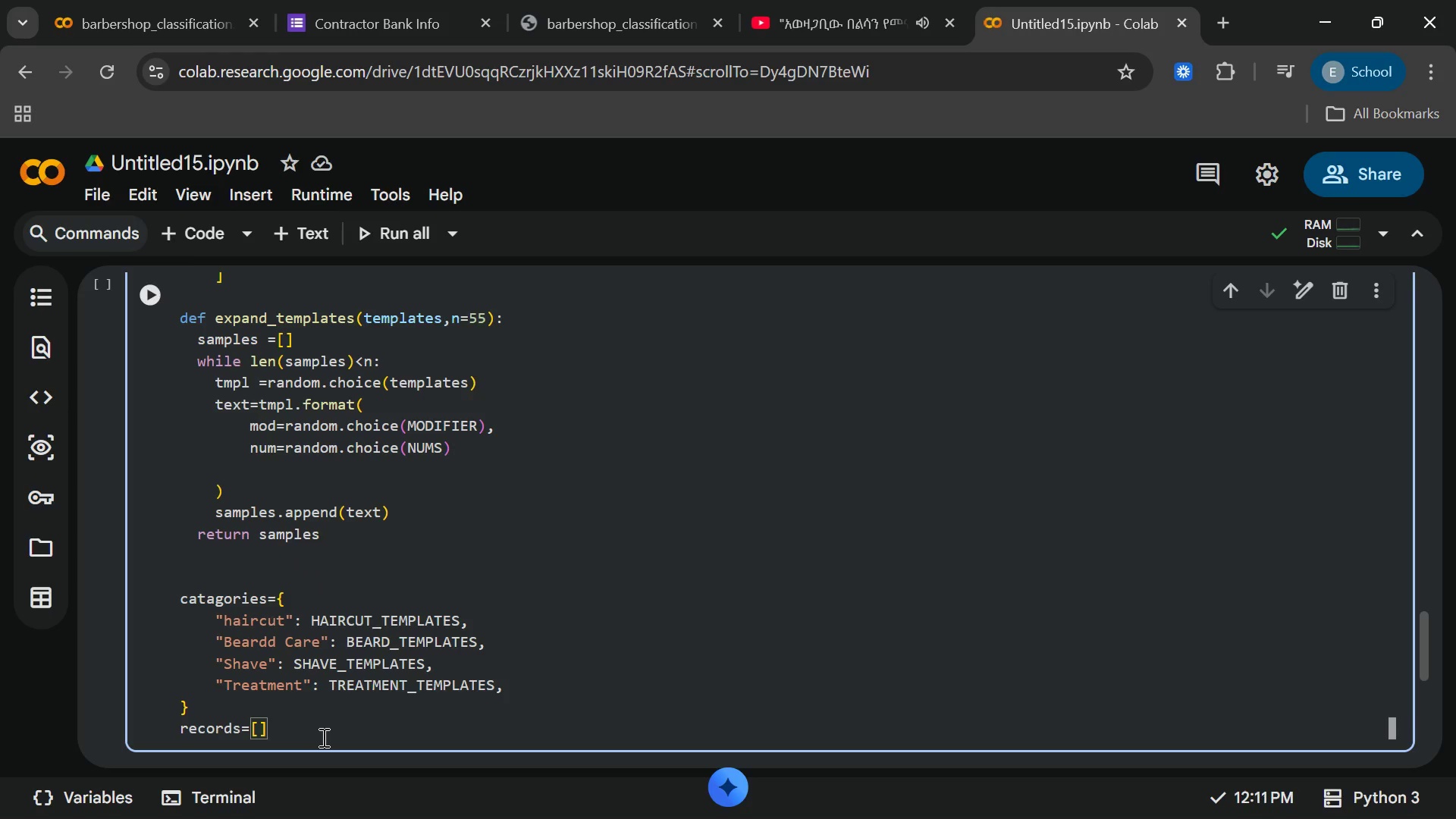 
key(Enter)
 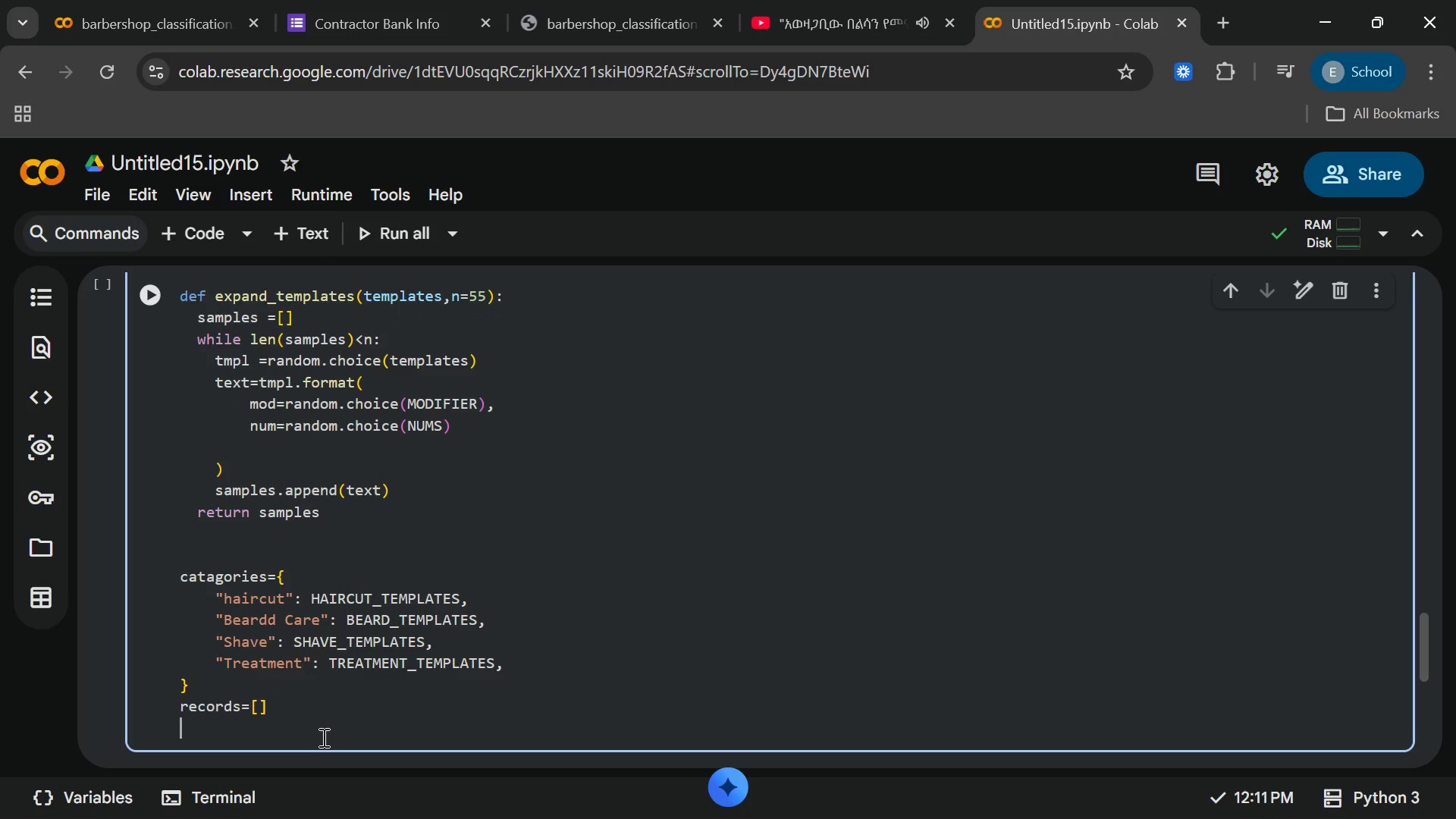 
type(for label )
key(Backspace)
type(,templates)
 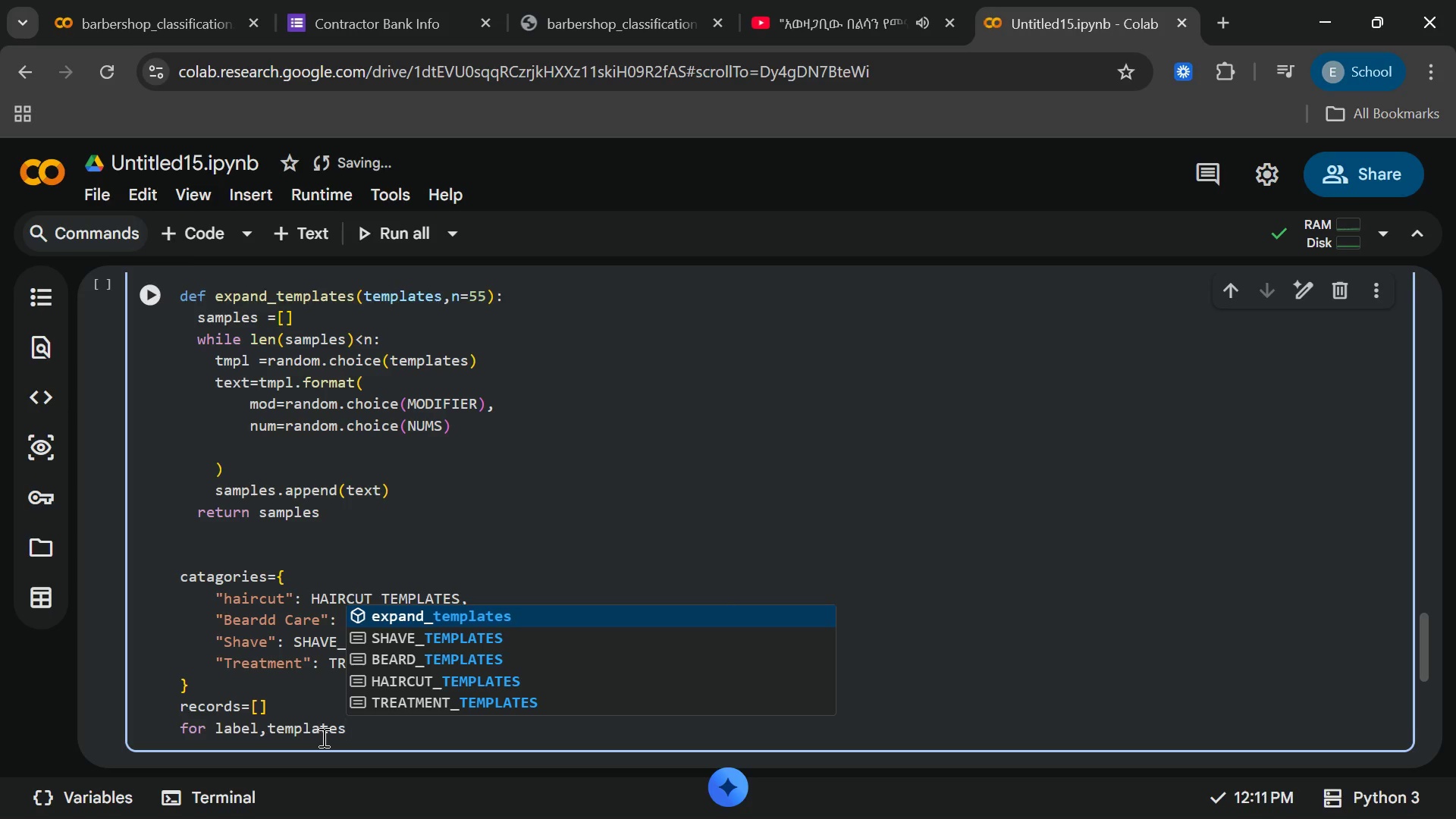 
type( in catagori)
 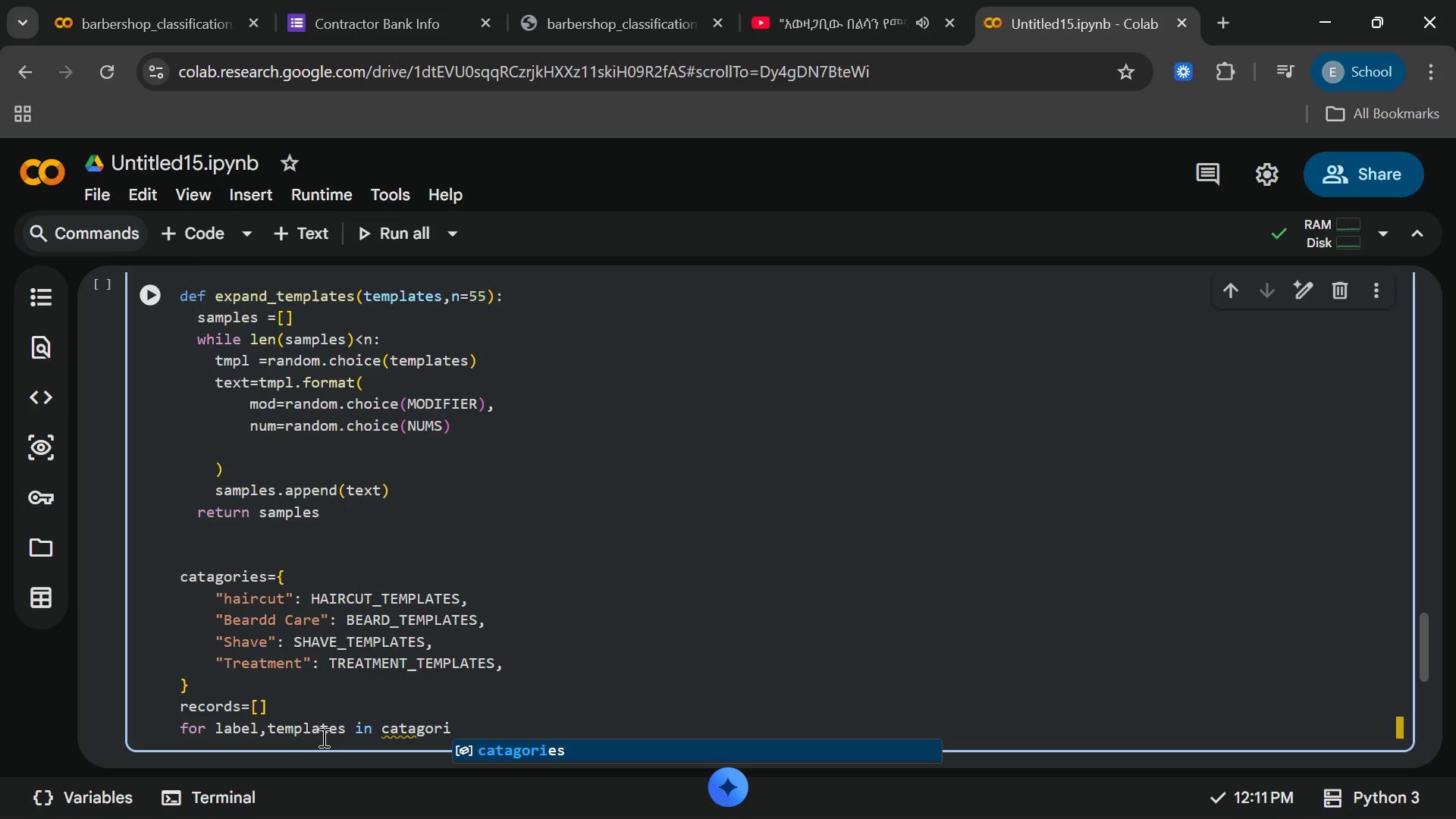 
key(Enter)
 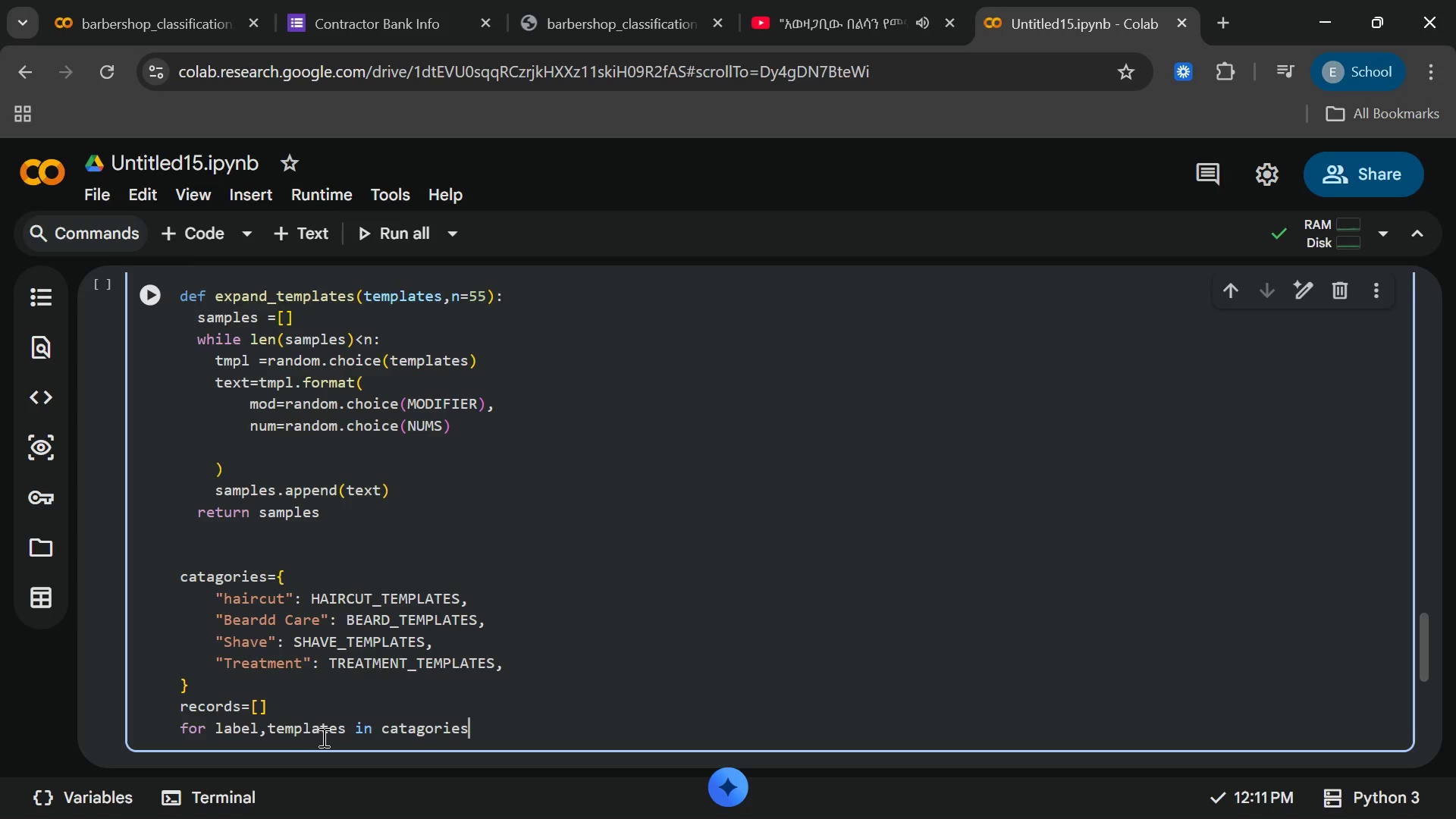 
wait(5.34)
 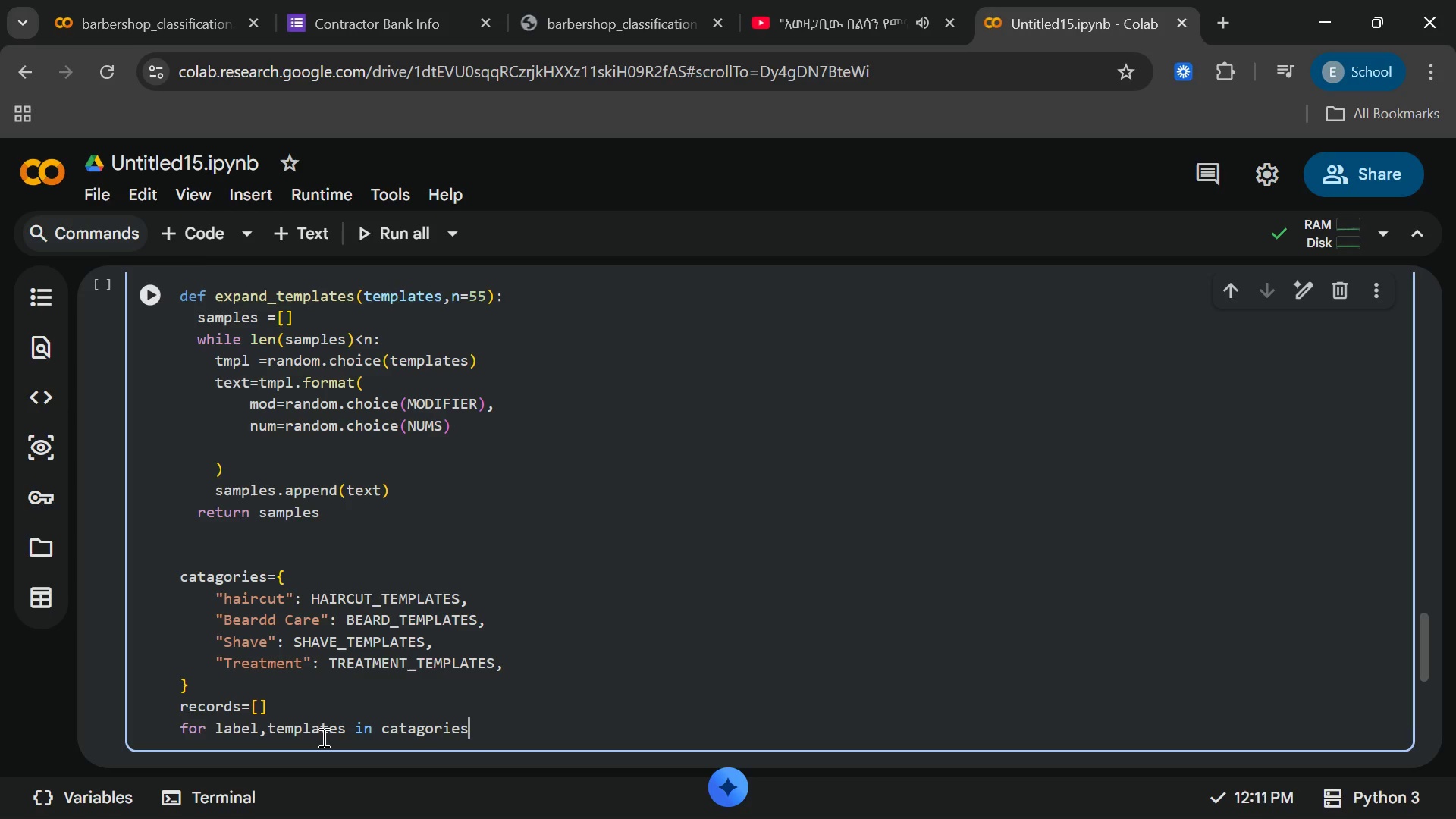 
type(.items)
 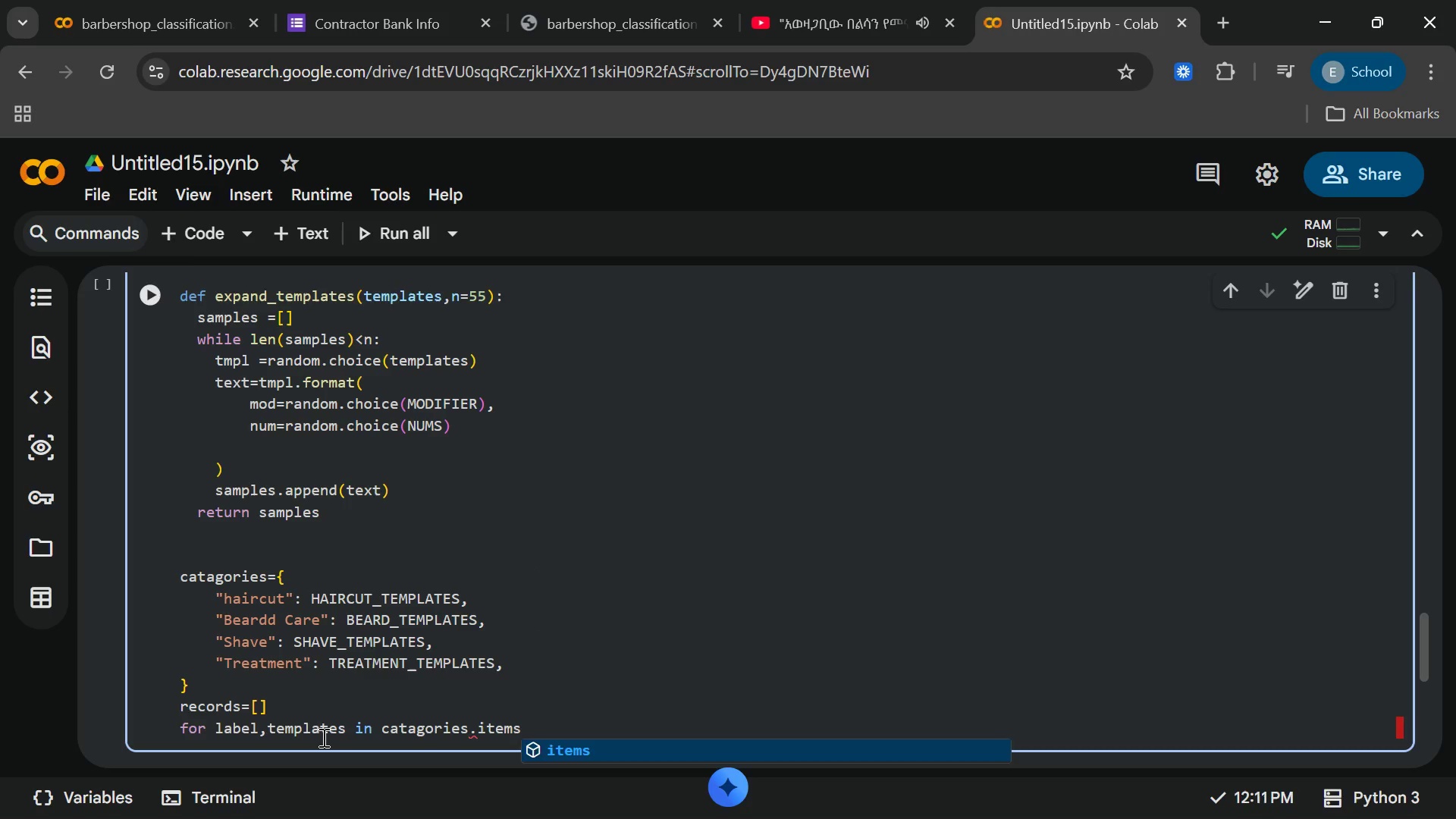 
key(Enter)
 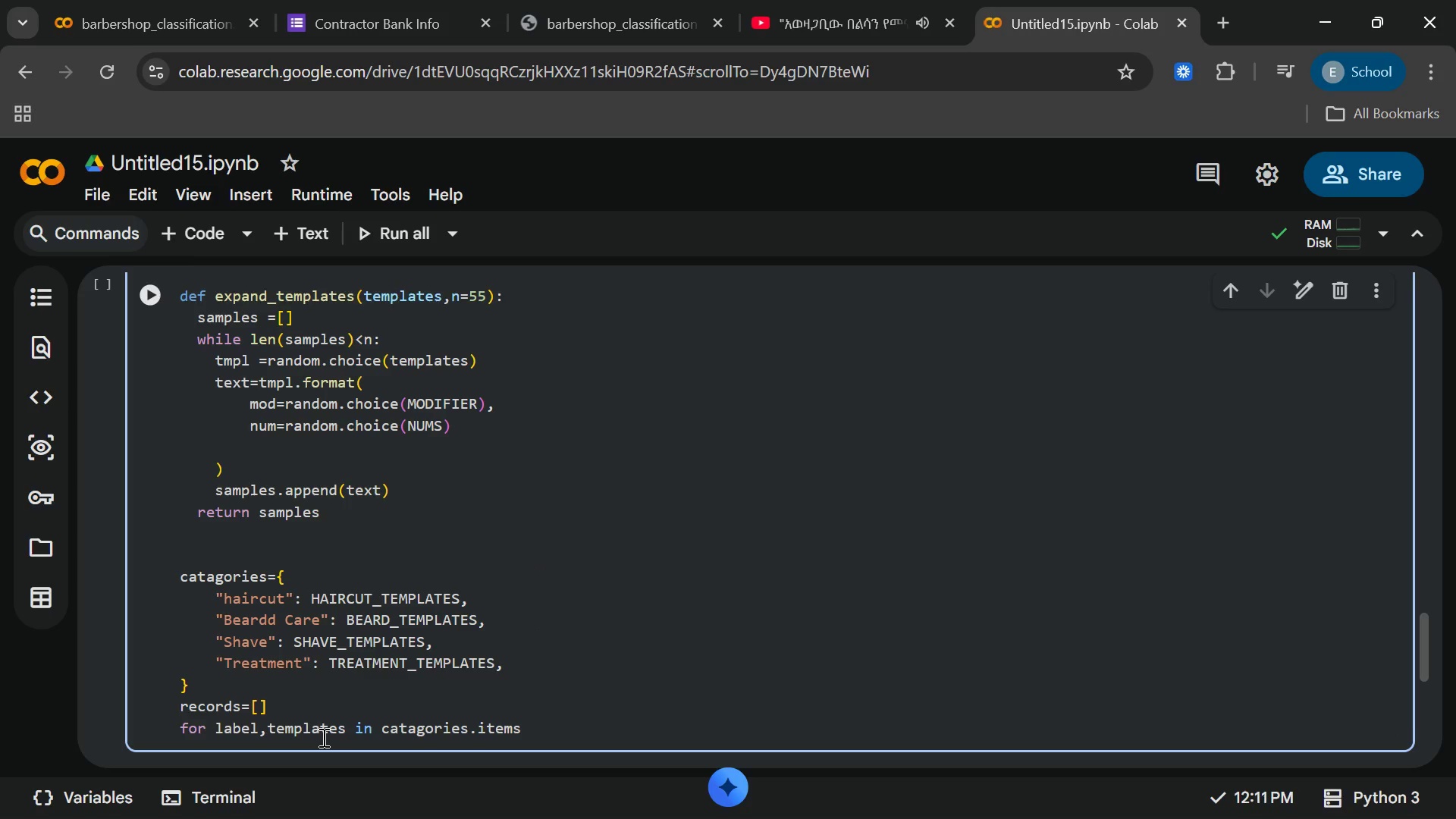 
key(Shift+9)
 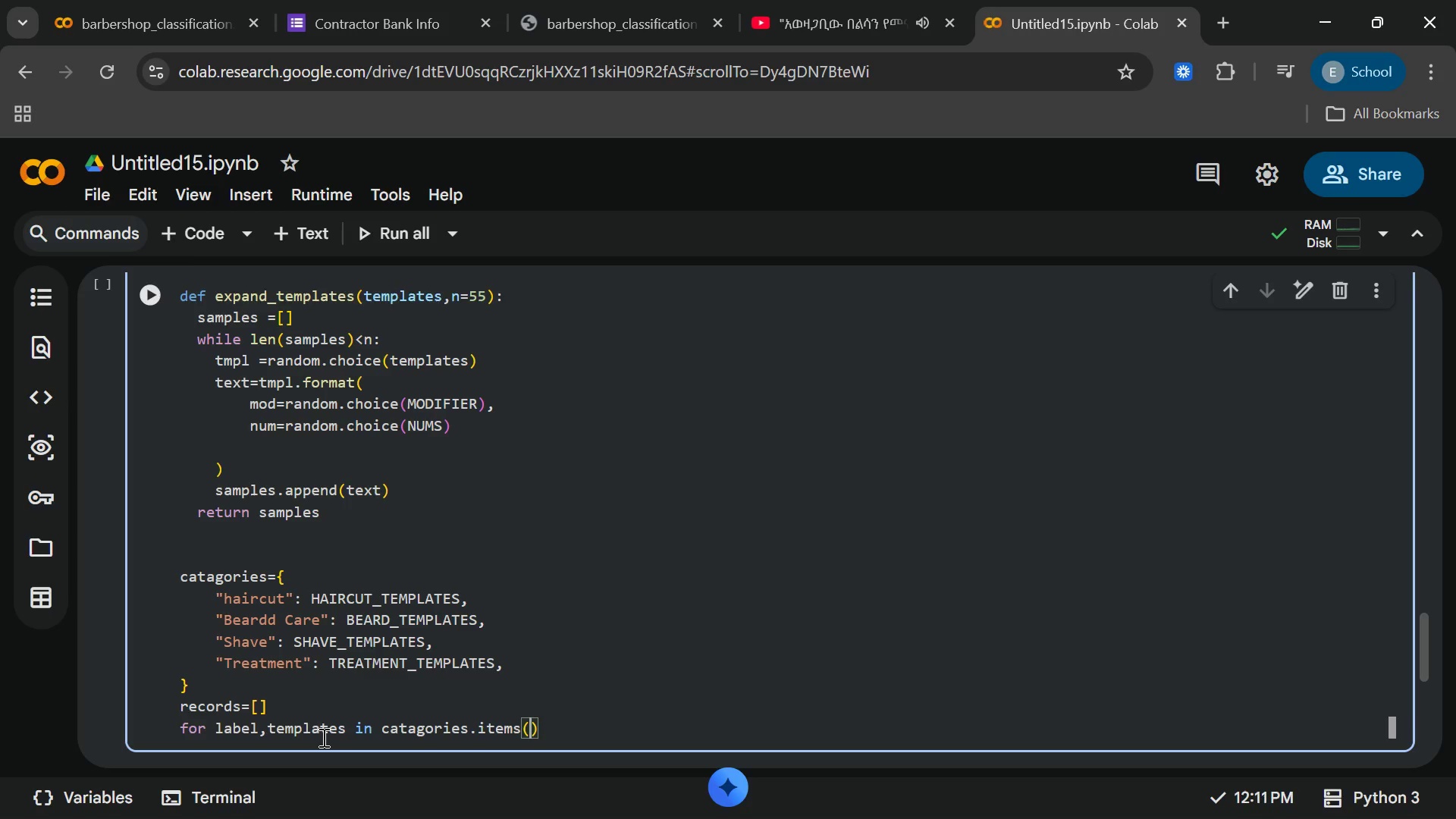 
key(ArrowRight)
 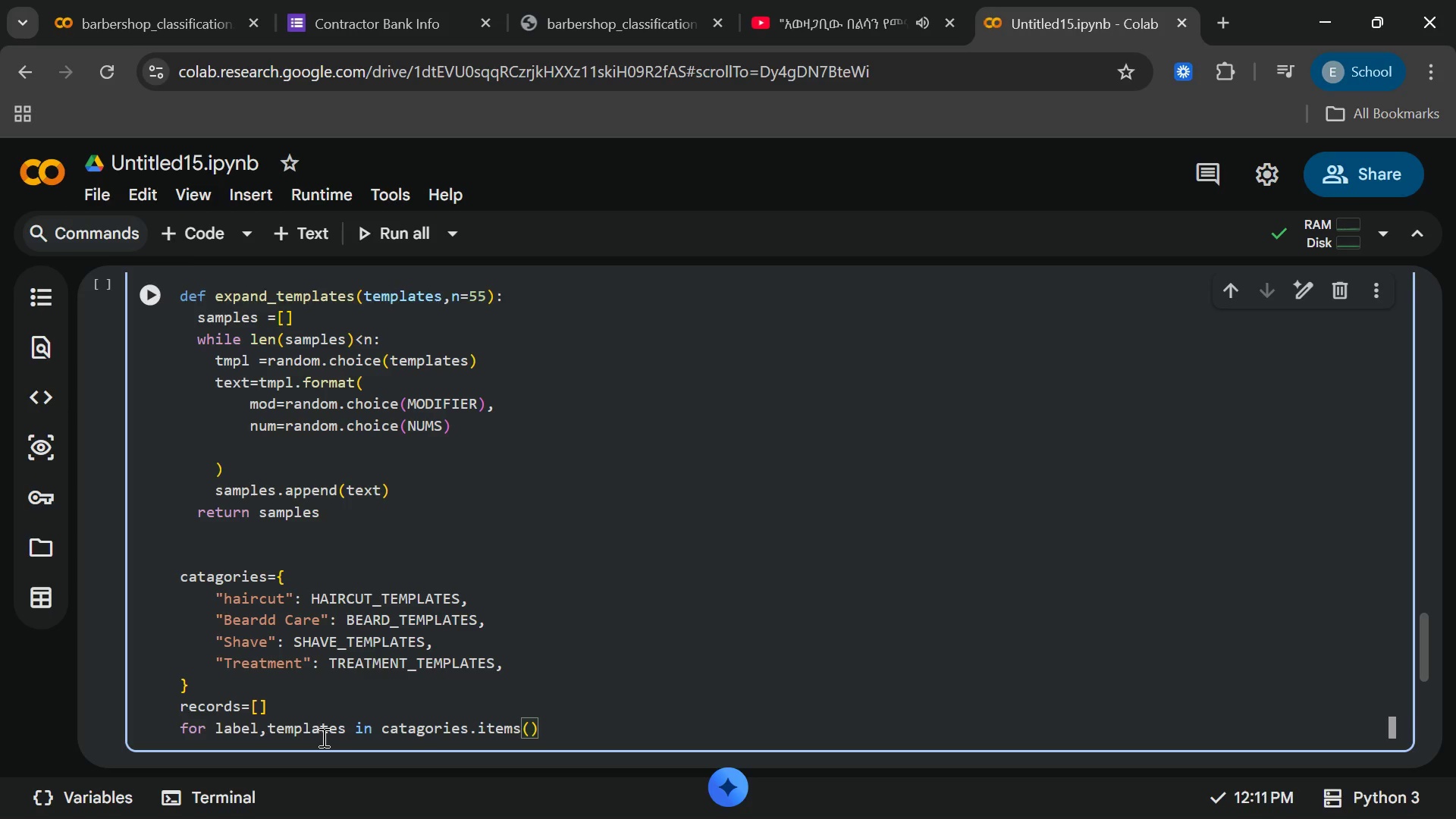 
key(Shift+Semicolon)
 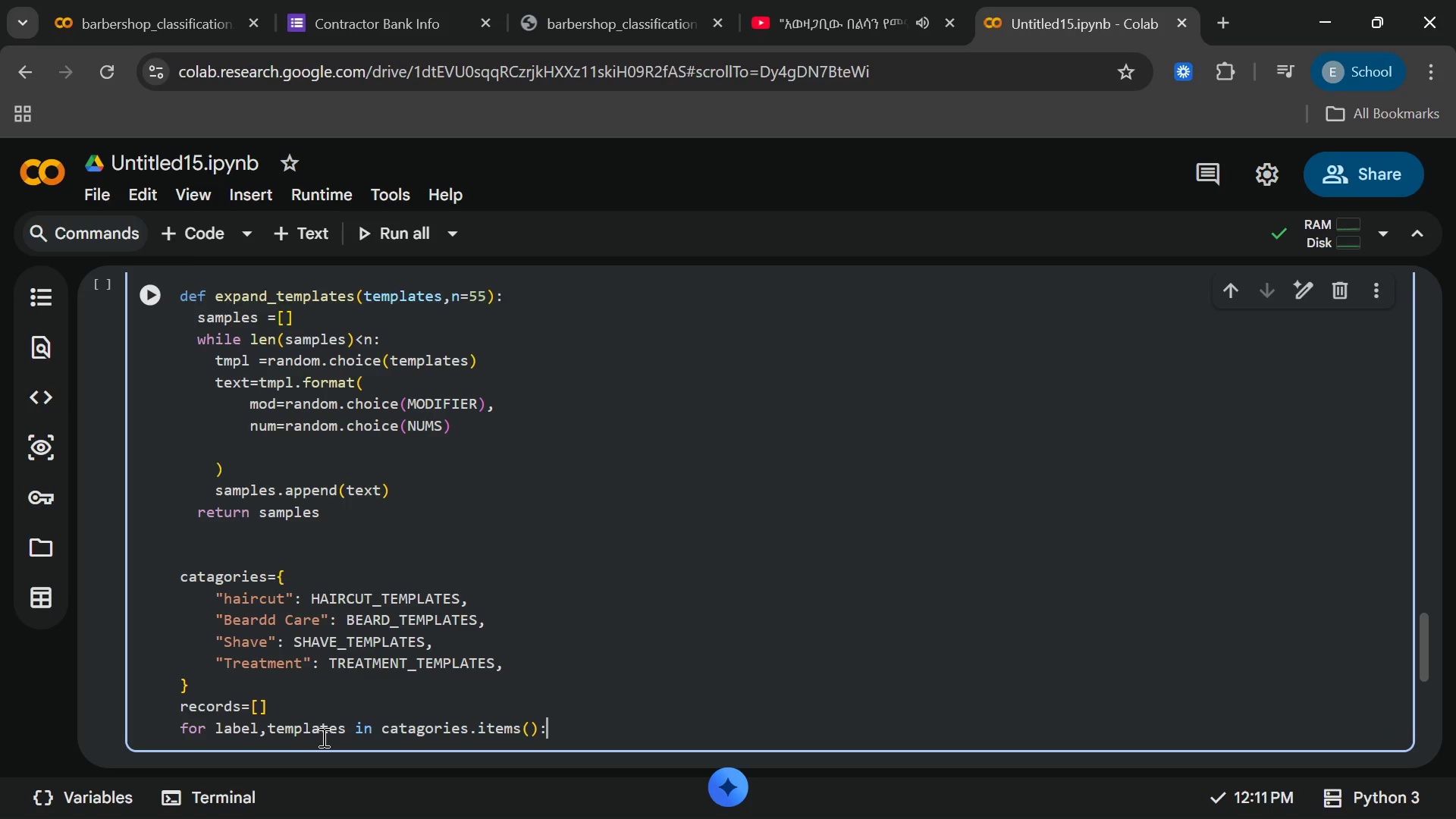 
key(Enter)
 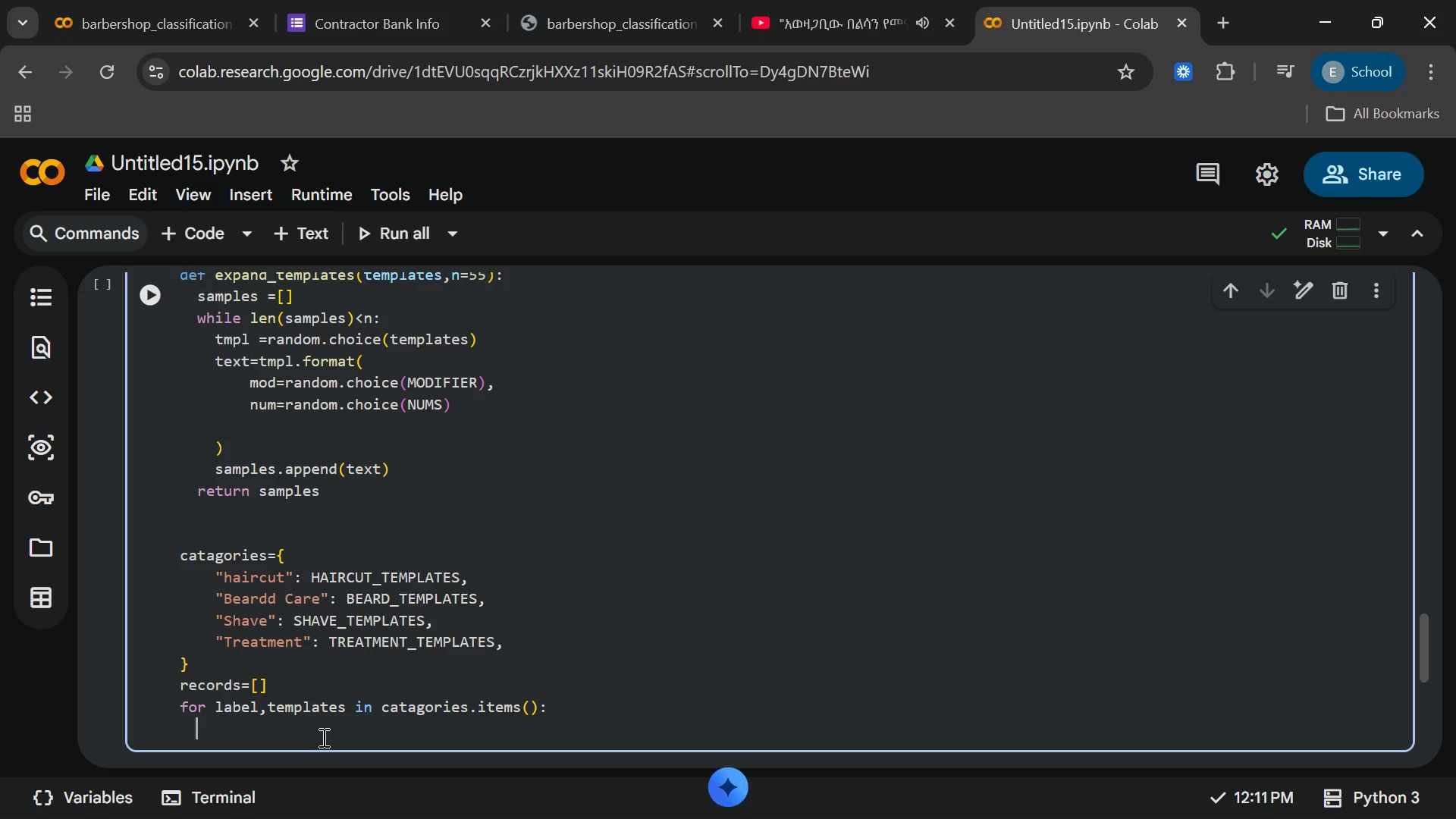 
type(for nwxt)
key(Backspace)
key(Backspace)
key(Backspace)
type(ext)
 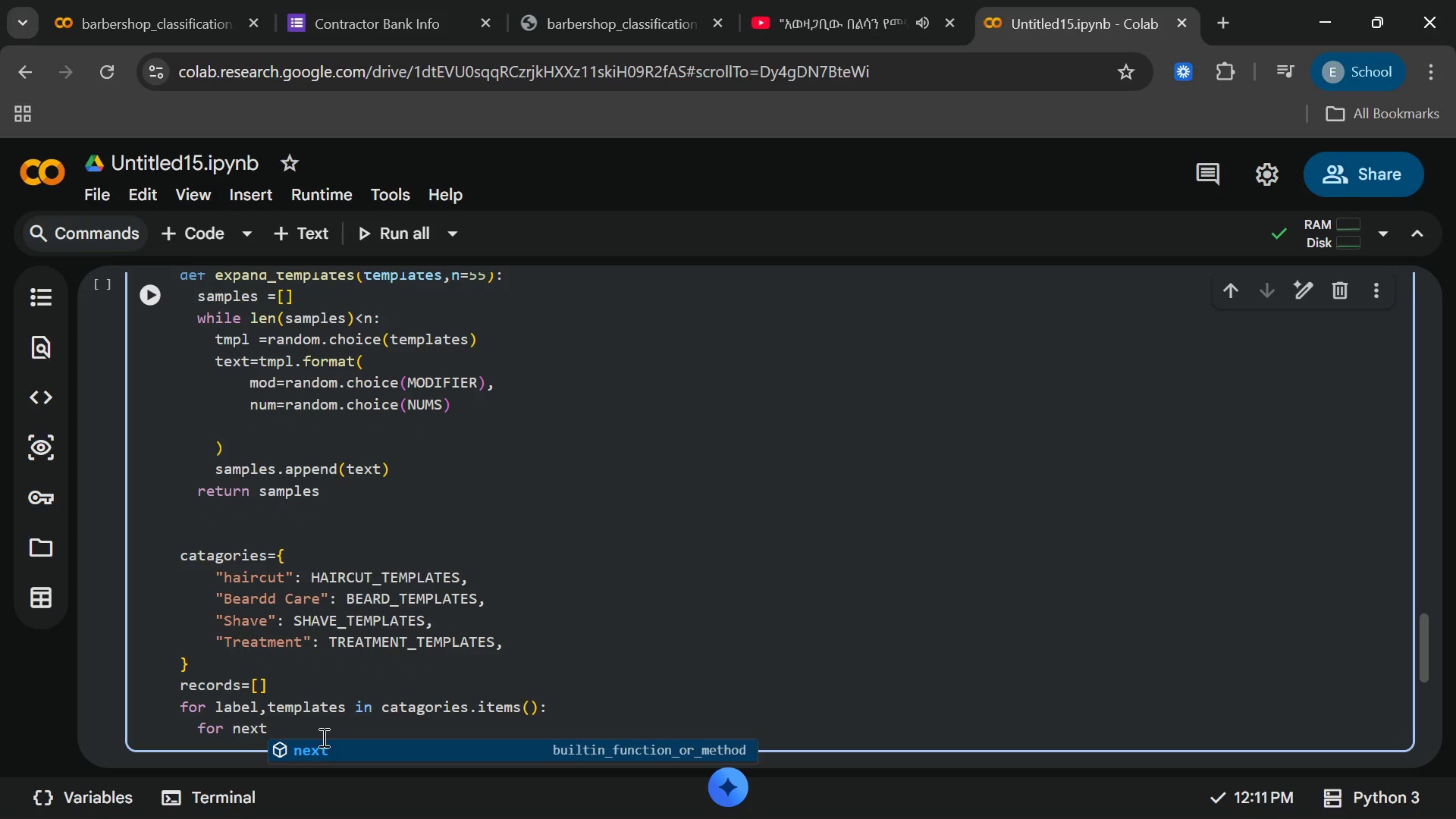 
key(Enter)
 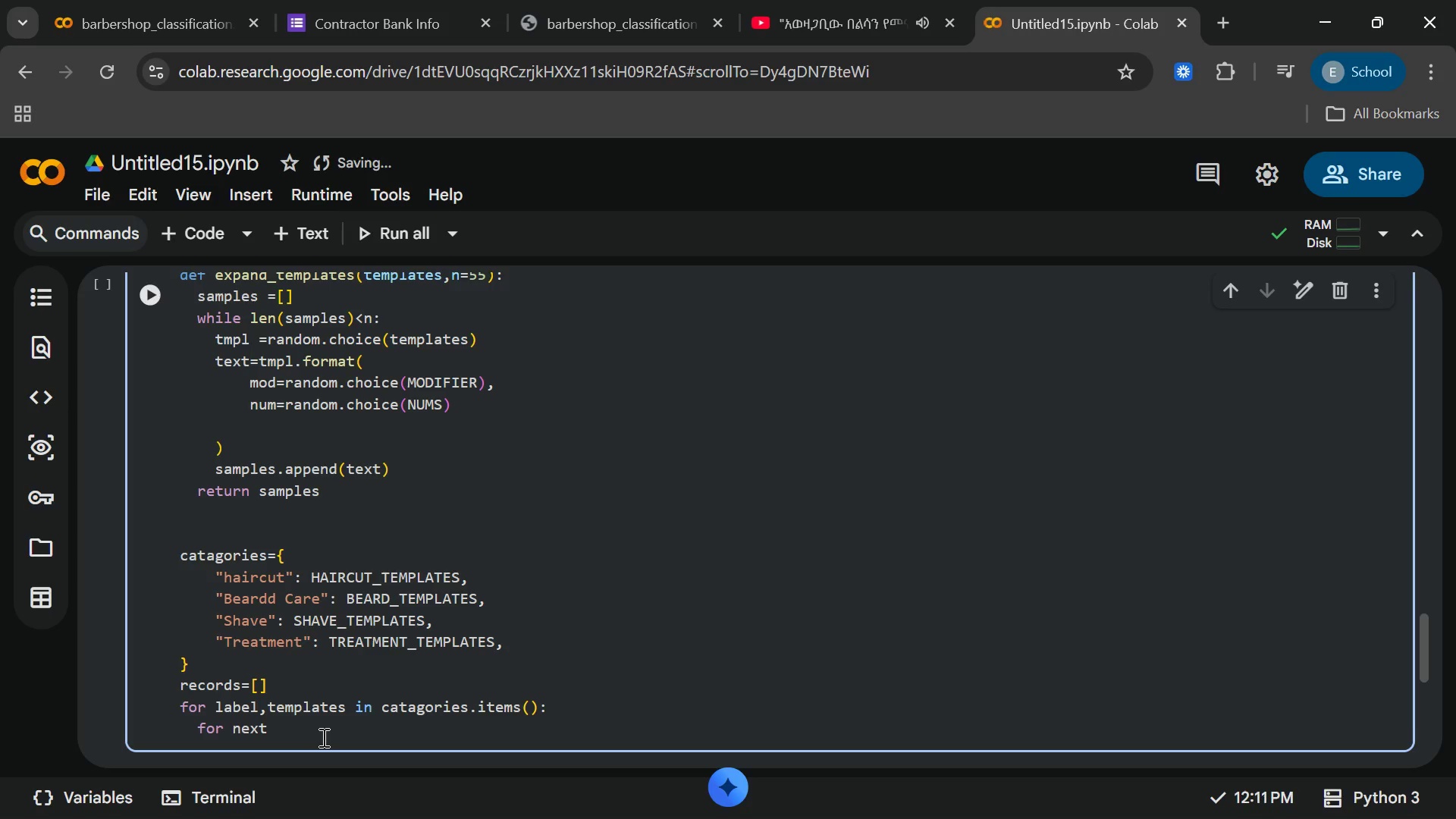 
type( in expnd)
 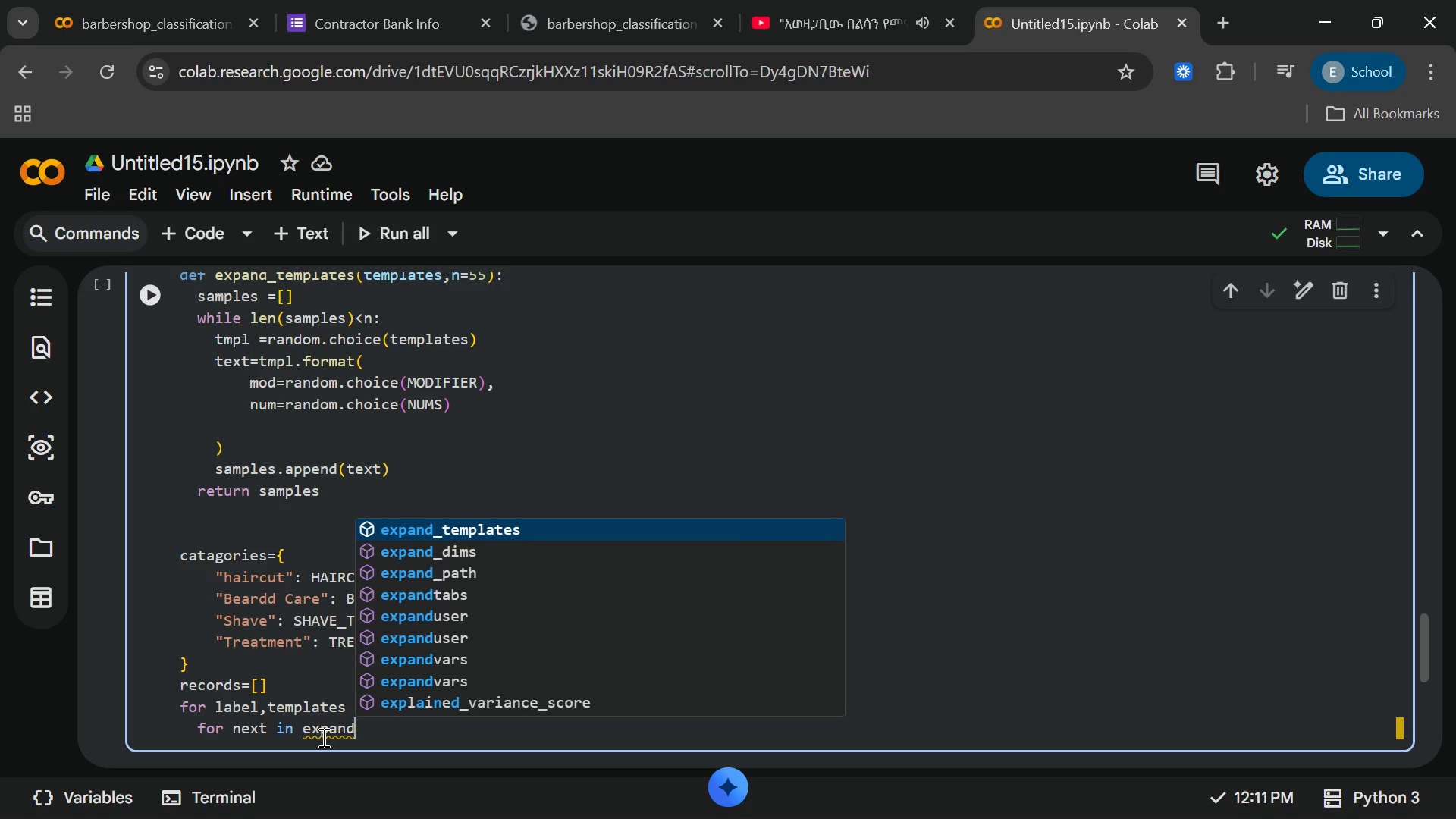 
key(Enter)
 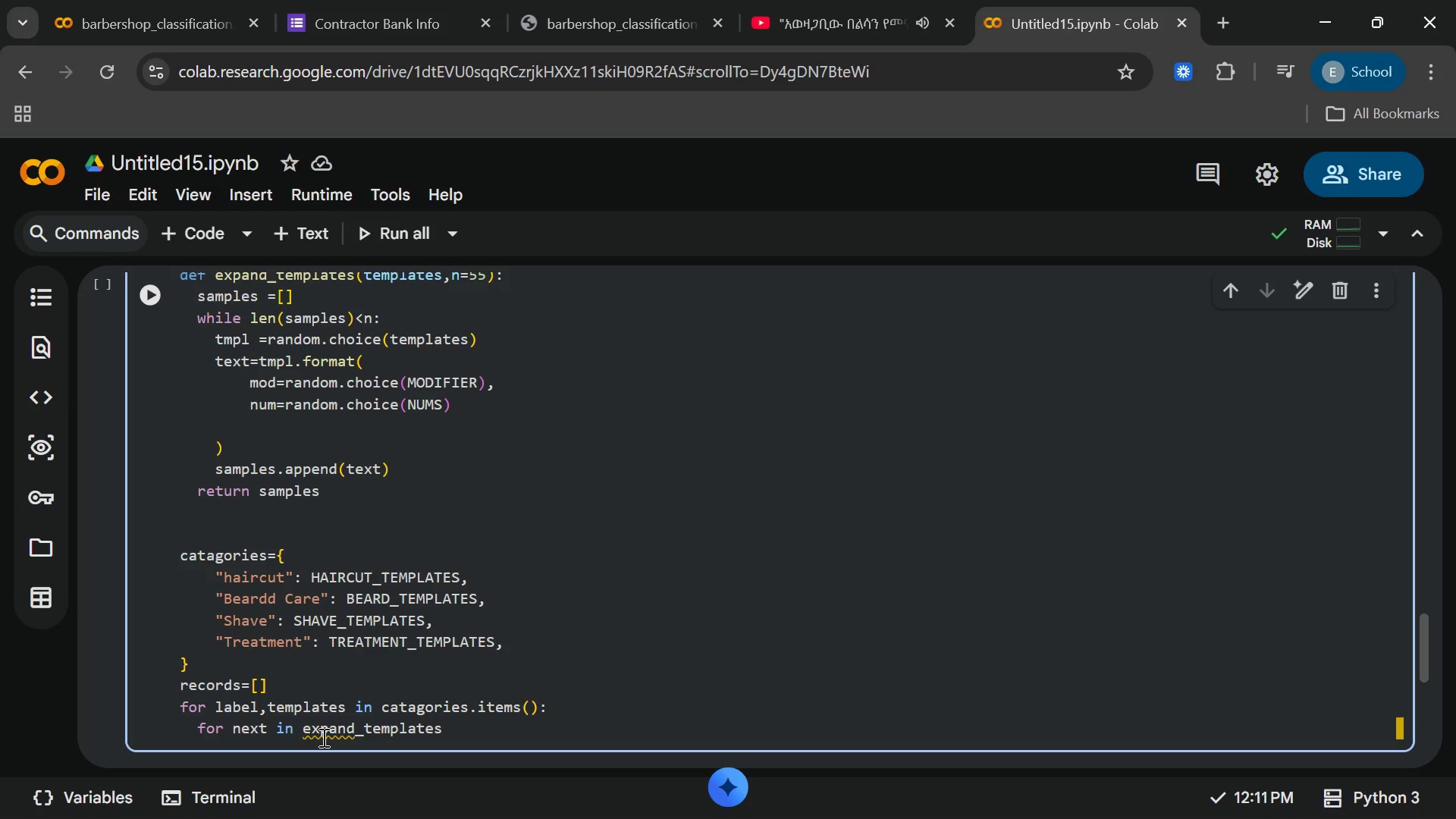 
type((templ)
 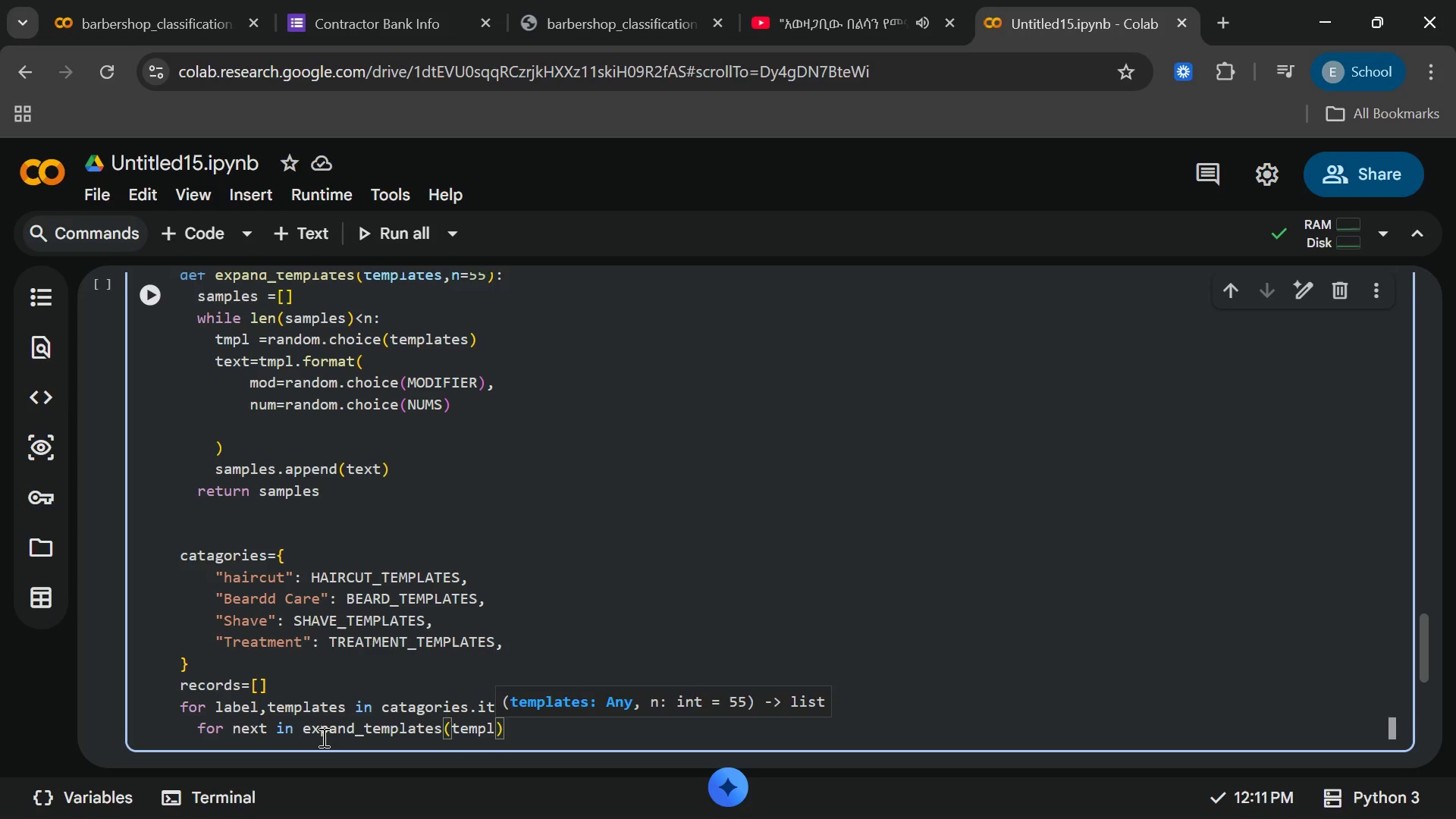 
key(Enter)
 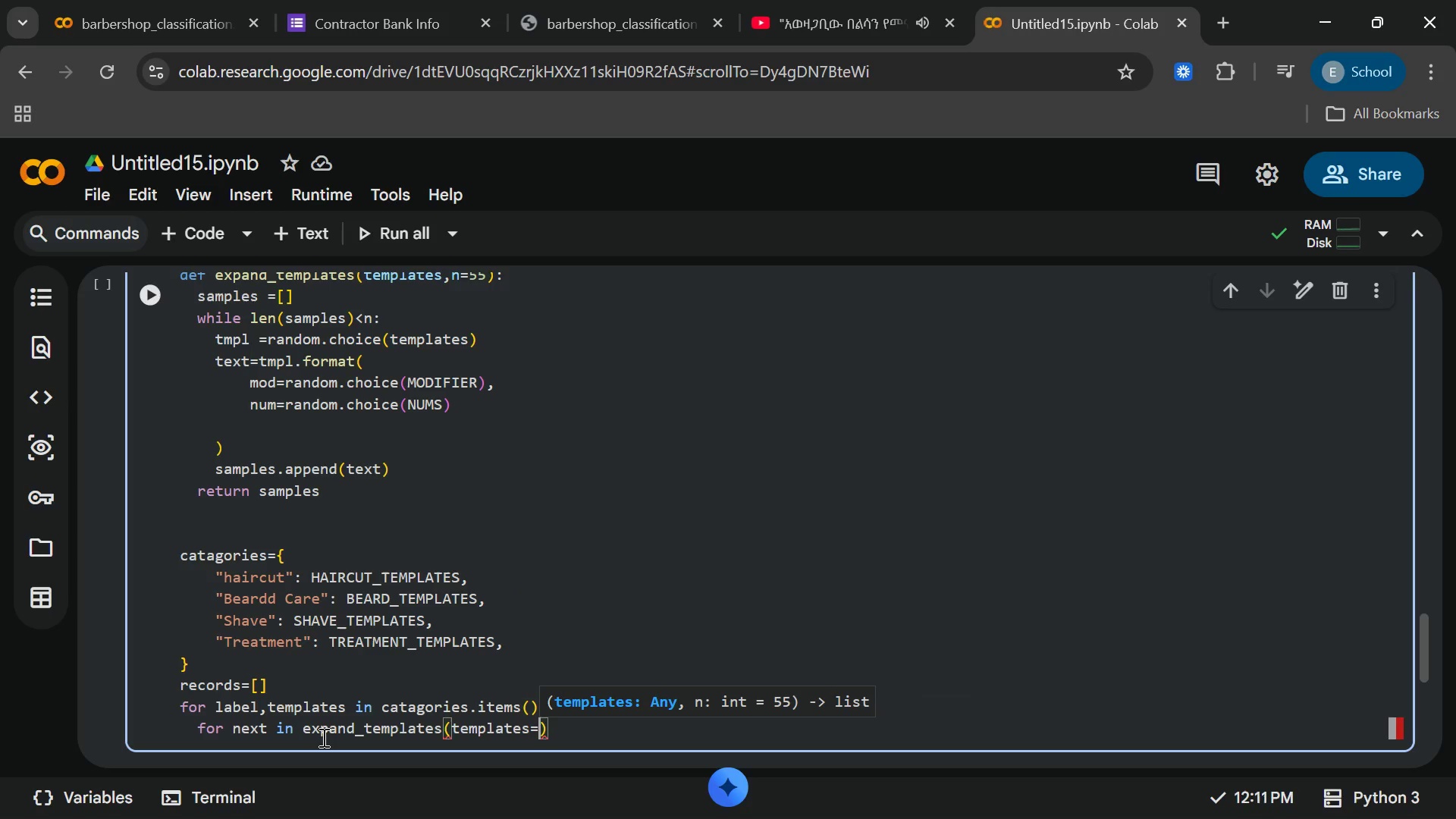 
key(Backspace)
type(,n-55)
key(Backspace)
key(Backspace)
key(Backspace)
type(=55)
 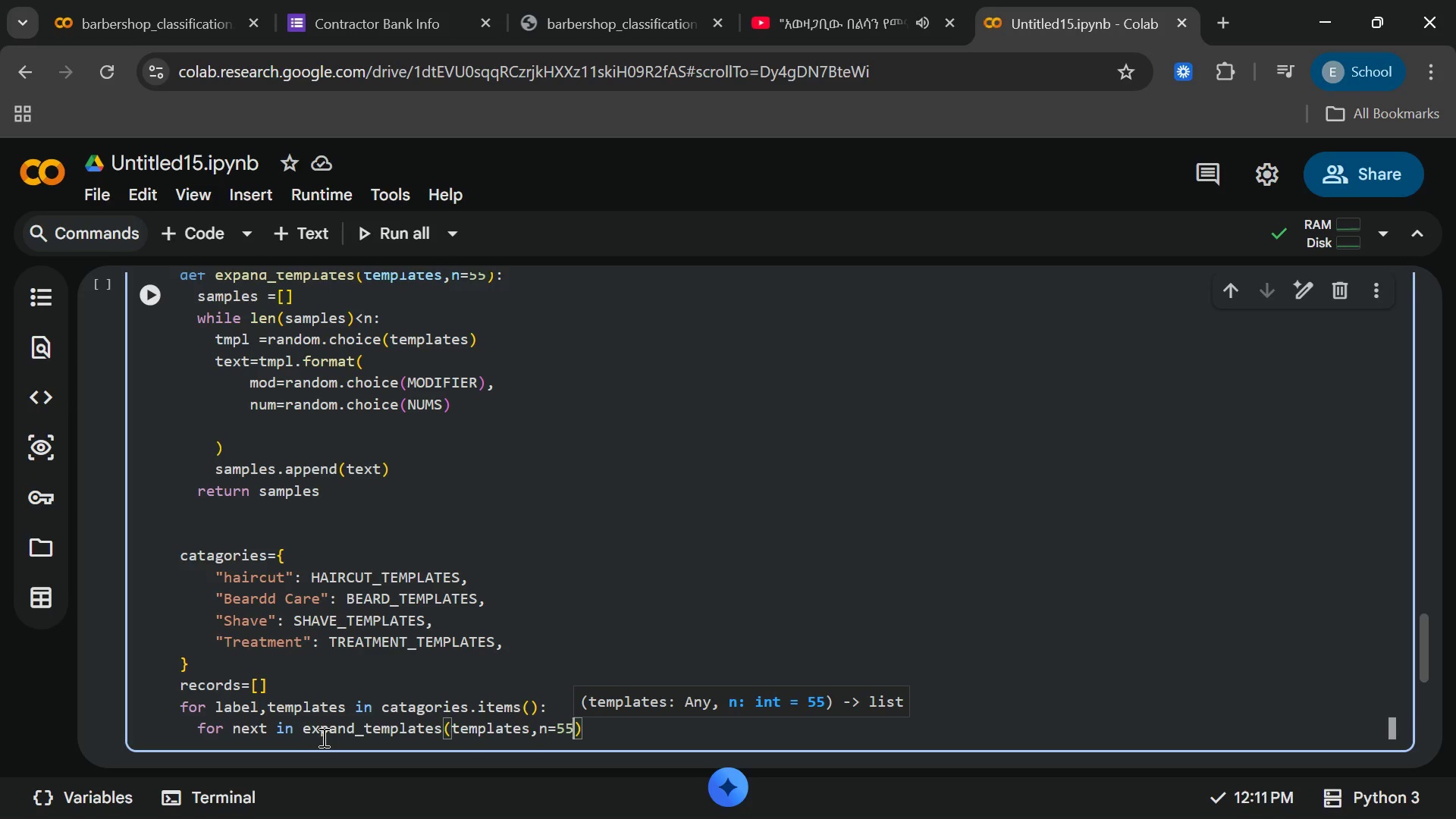 
key(ArrowRight)
 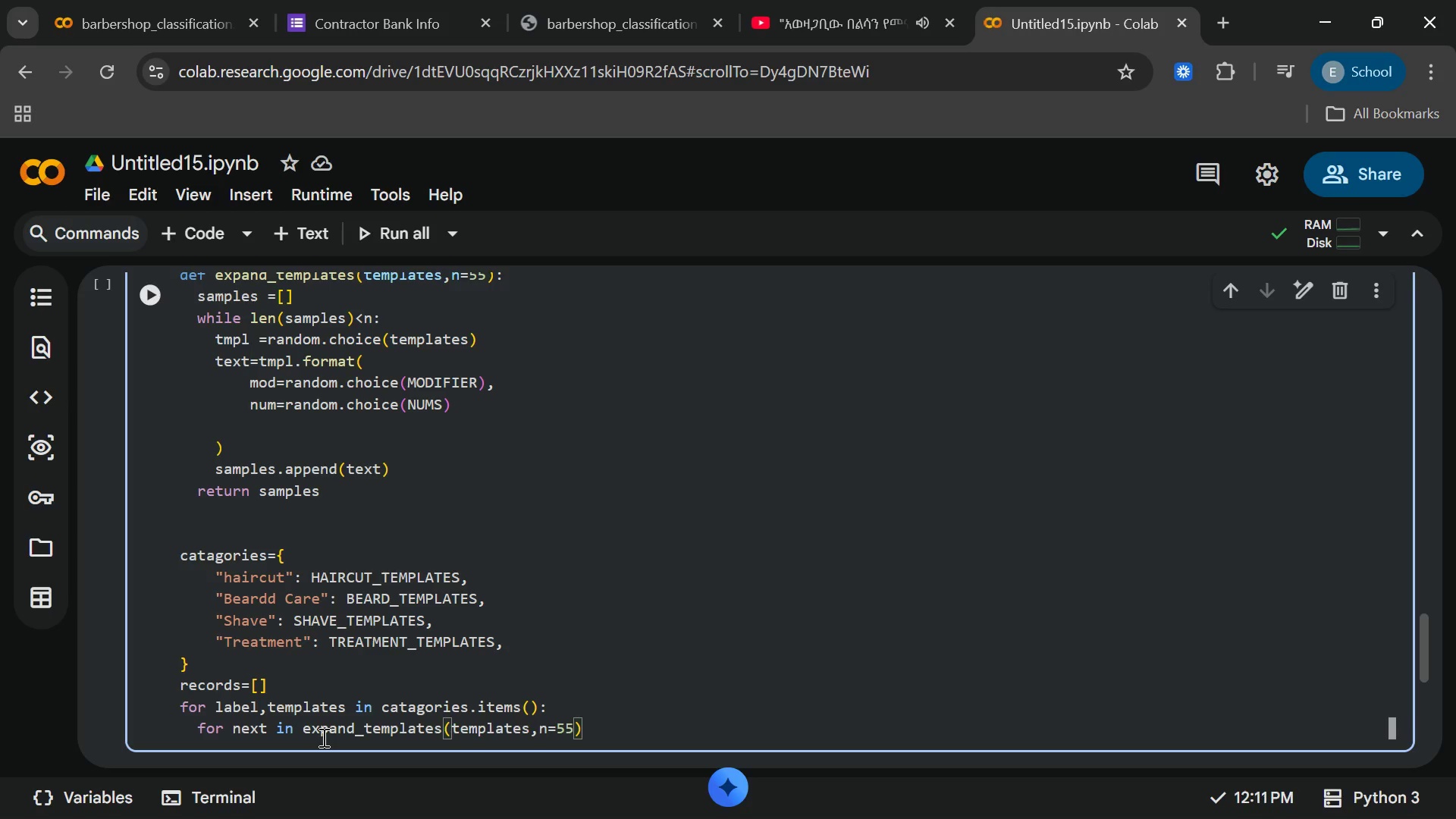 
key(Shift+ShiftRight)
 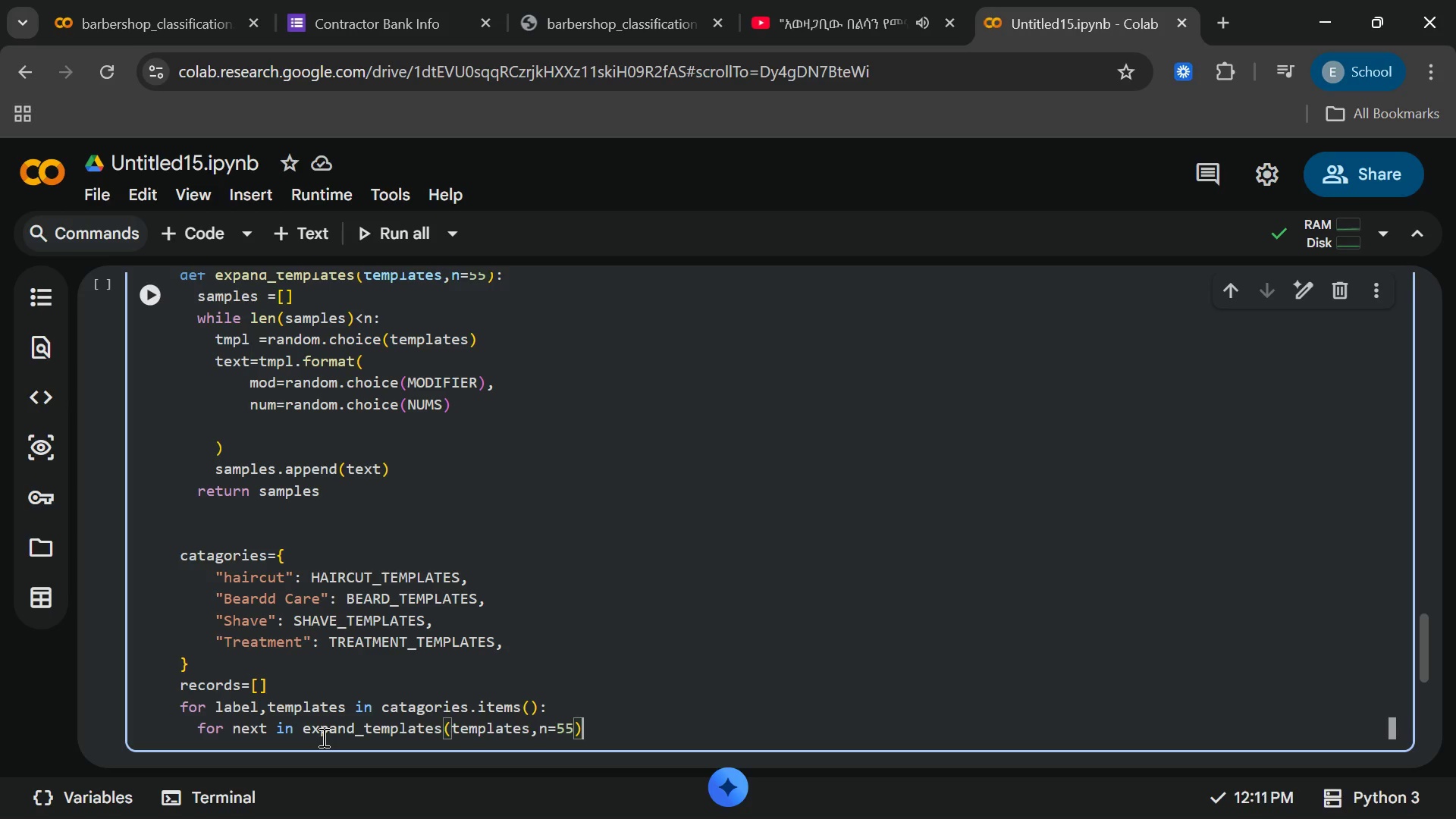 
key(Shift+Semicolon)
 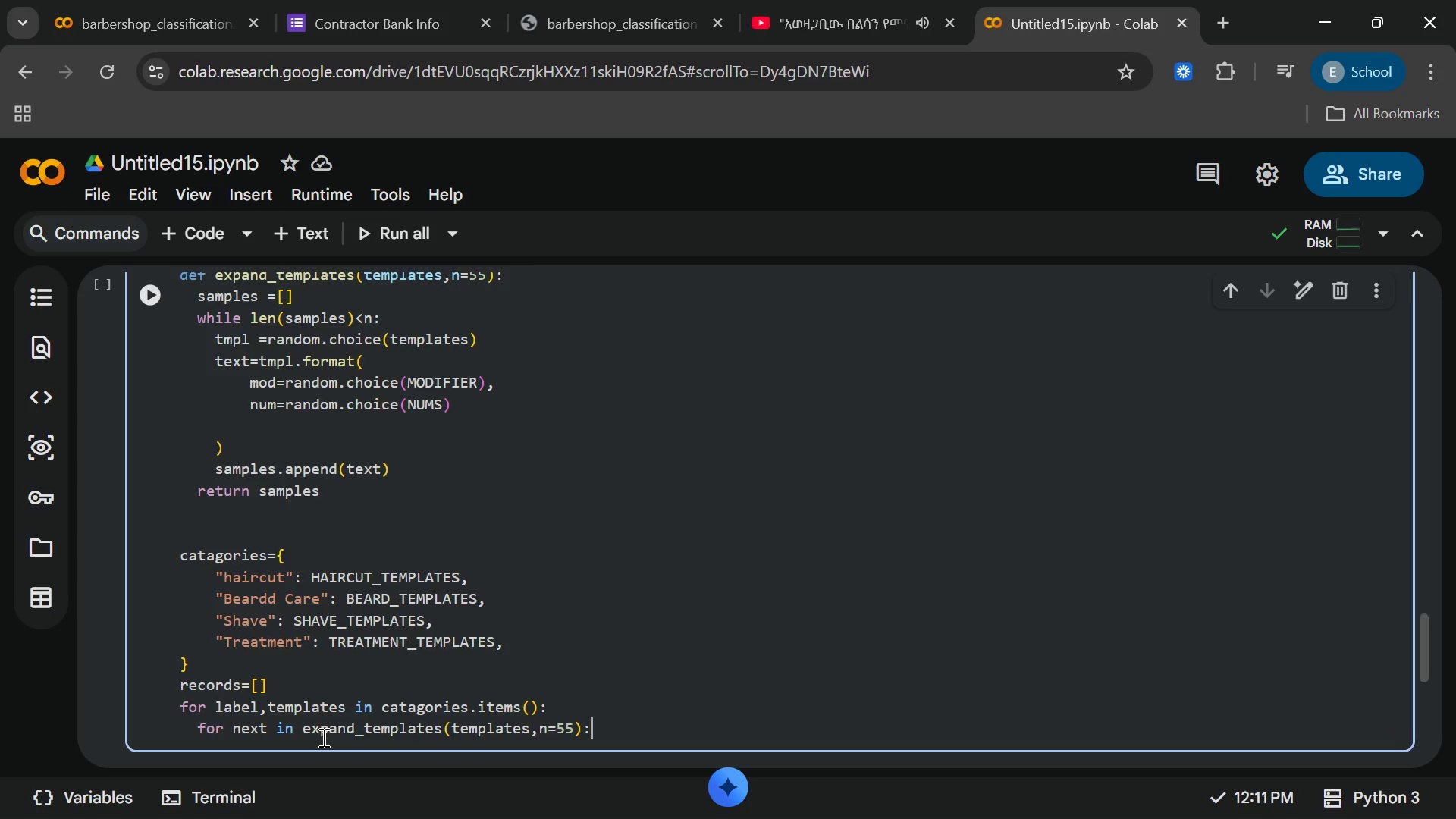 
key(Enter)
 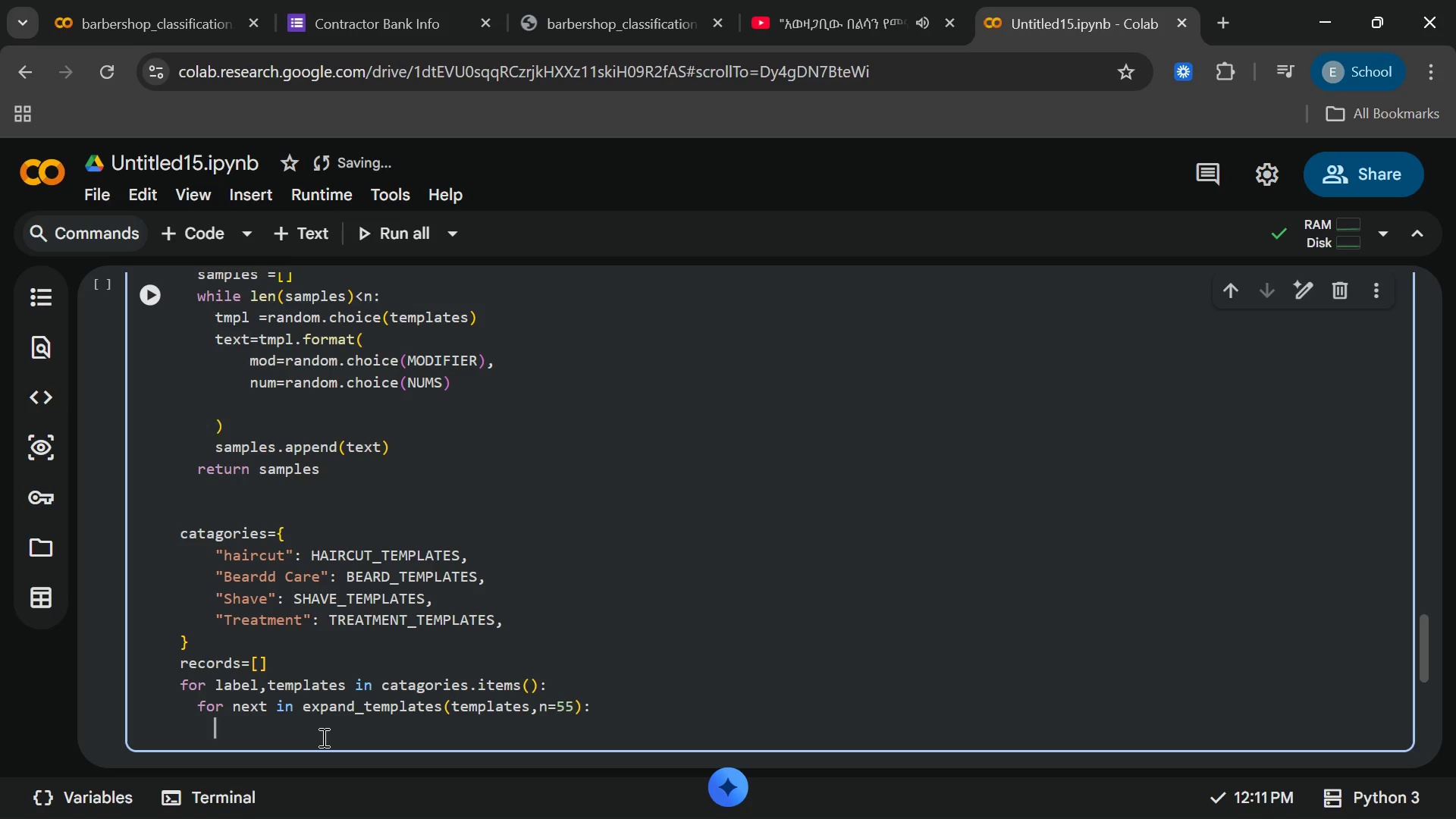 
type(records.append)
 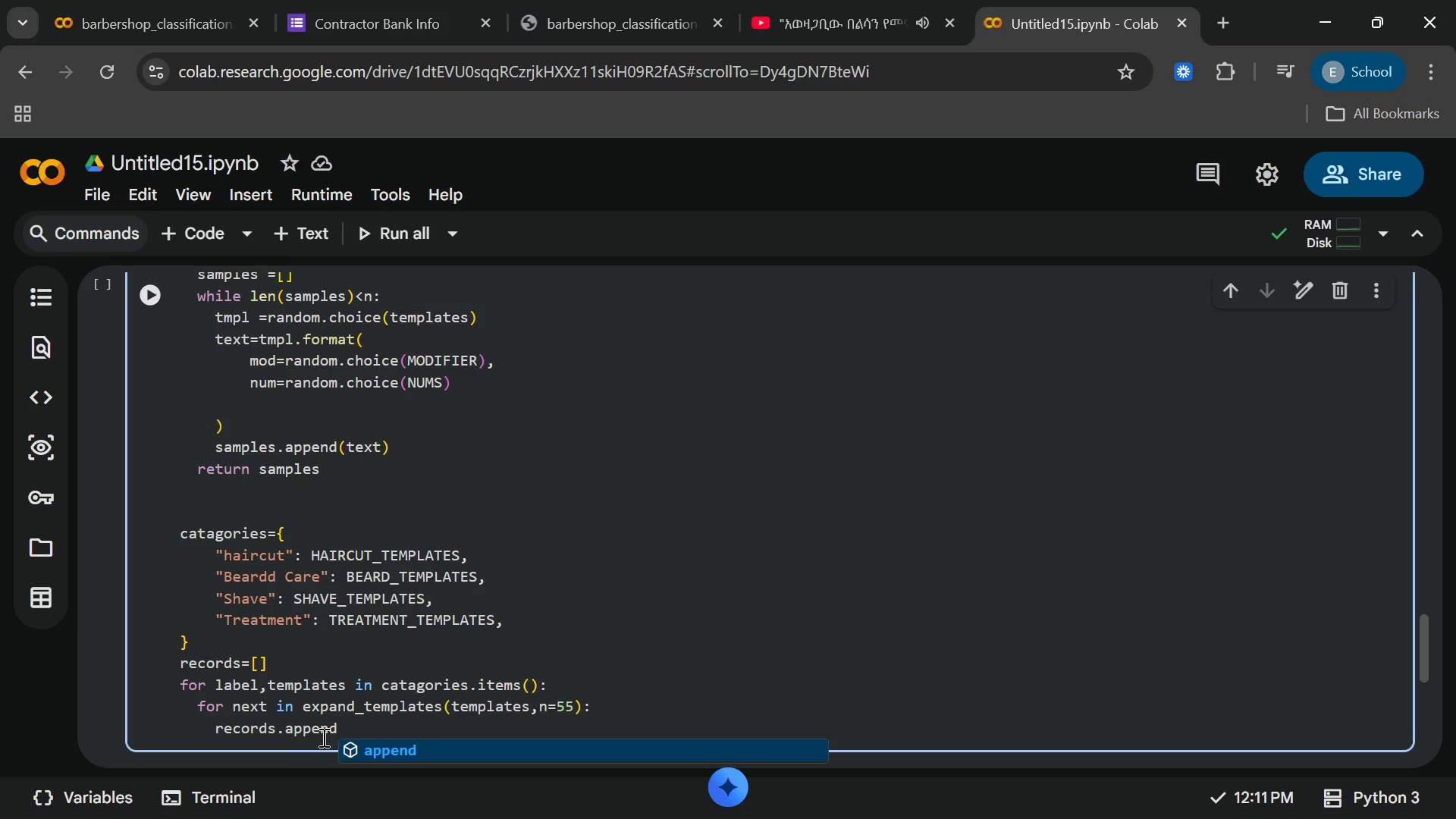 
key(Enter)
 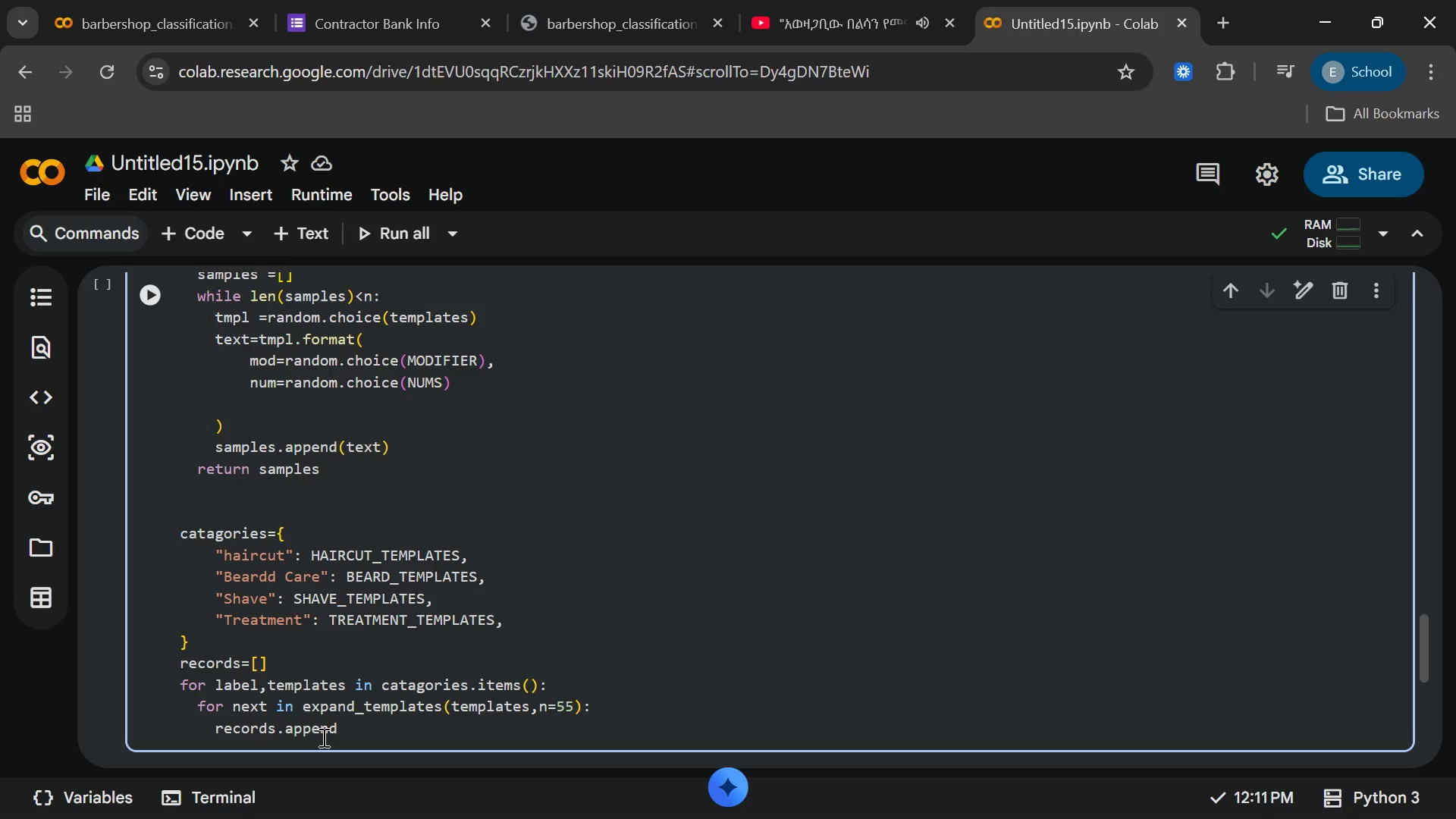 
wait(12.75)
 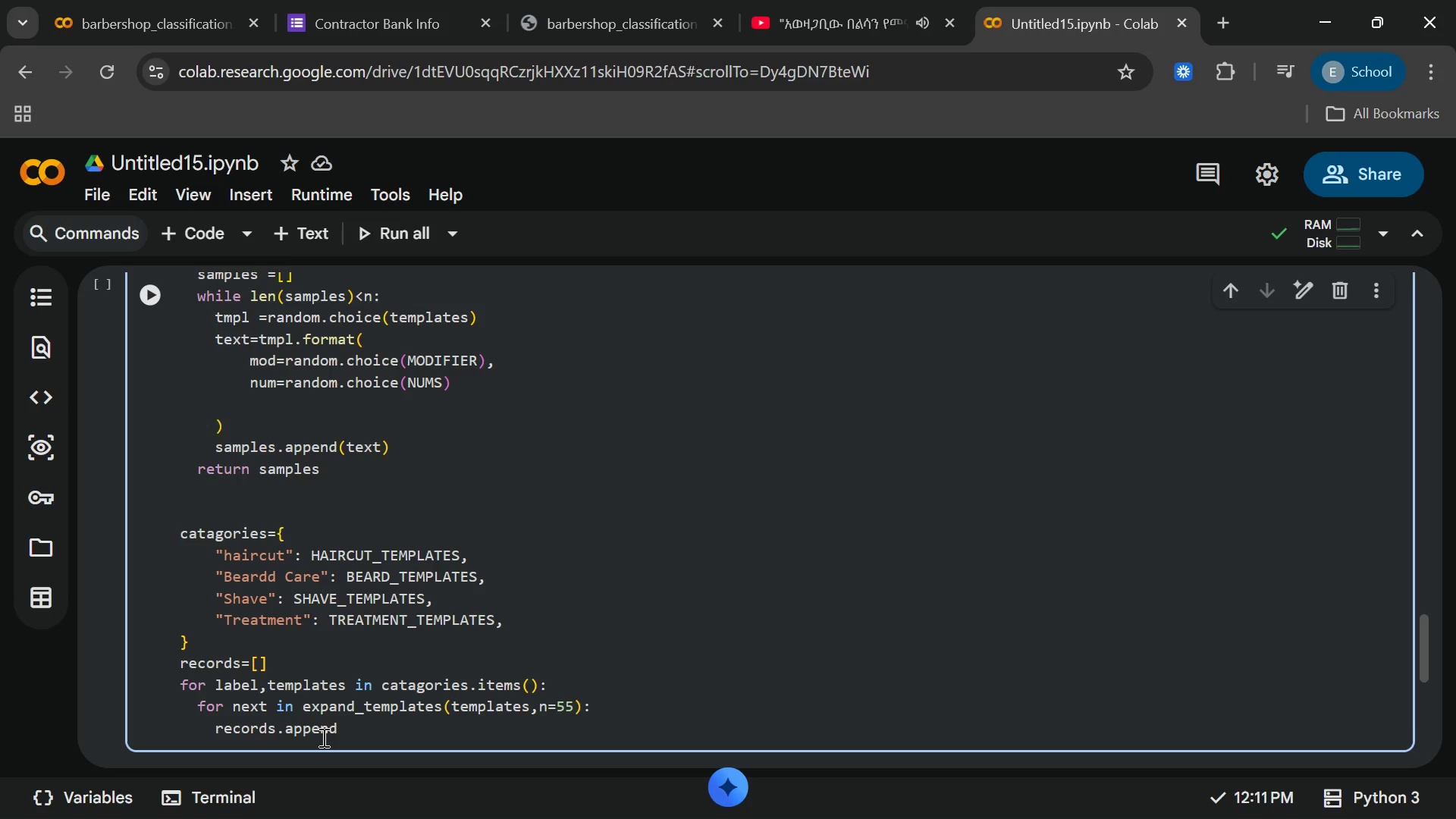 
type(({"text)
 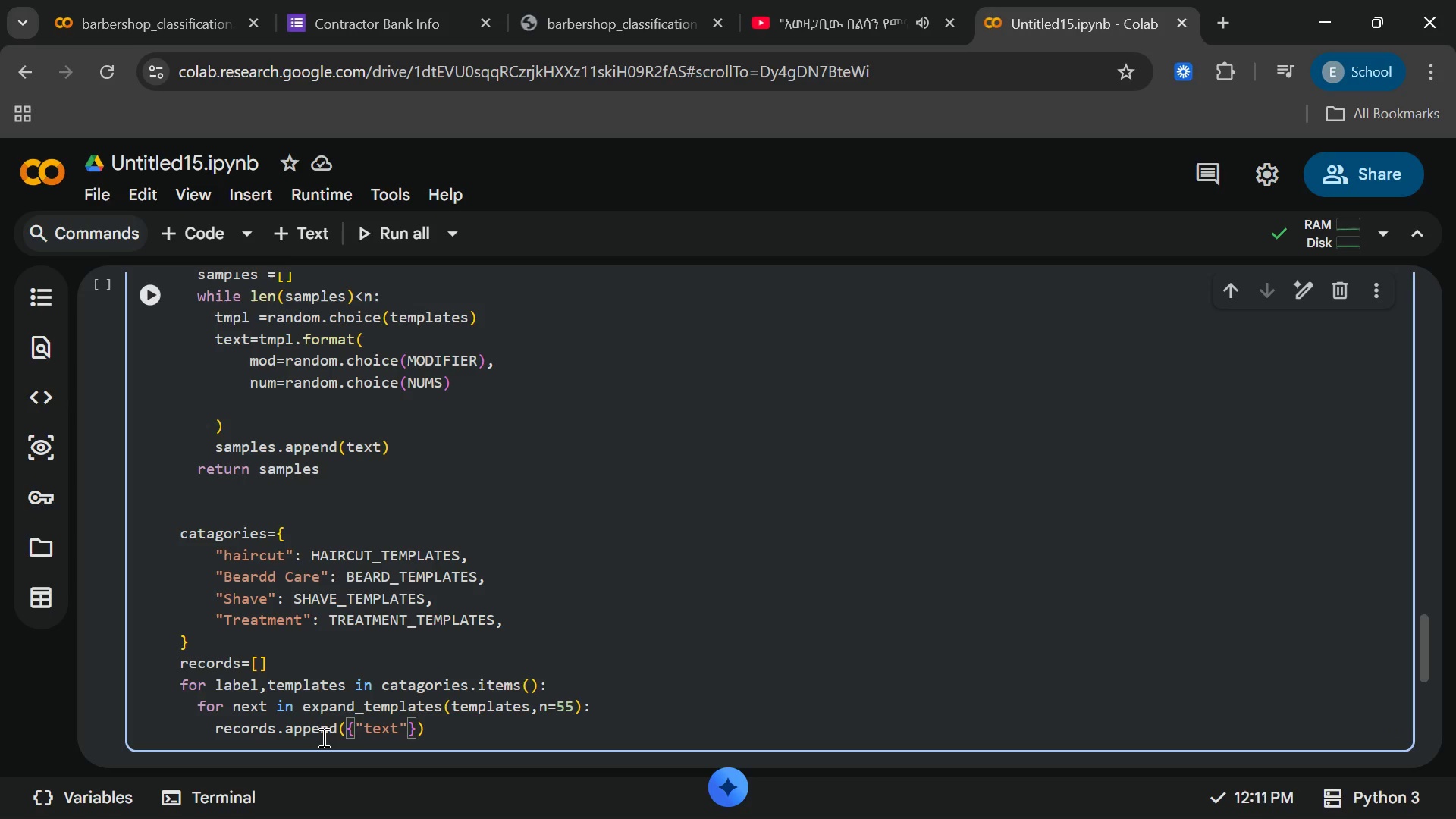 
key(ArrowRight)
 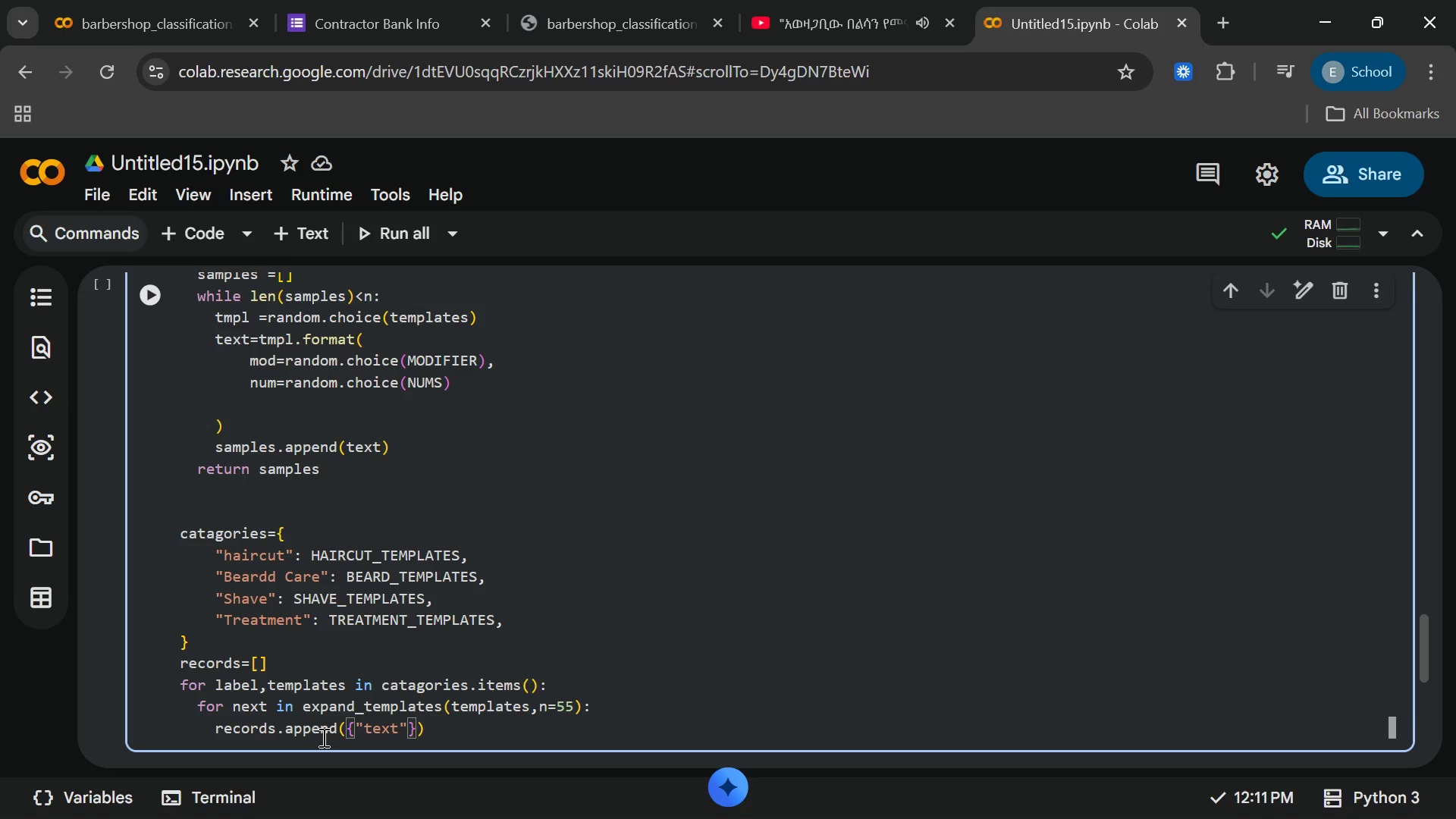 
key(Shift+Semicolon)
 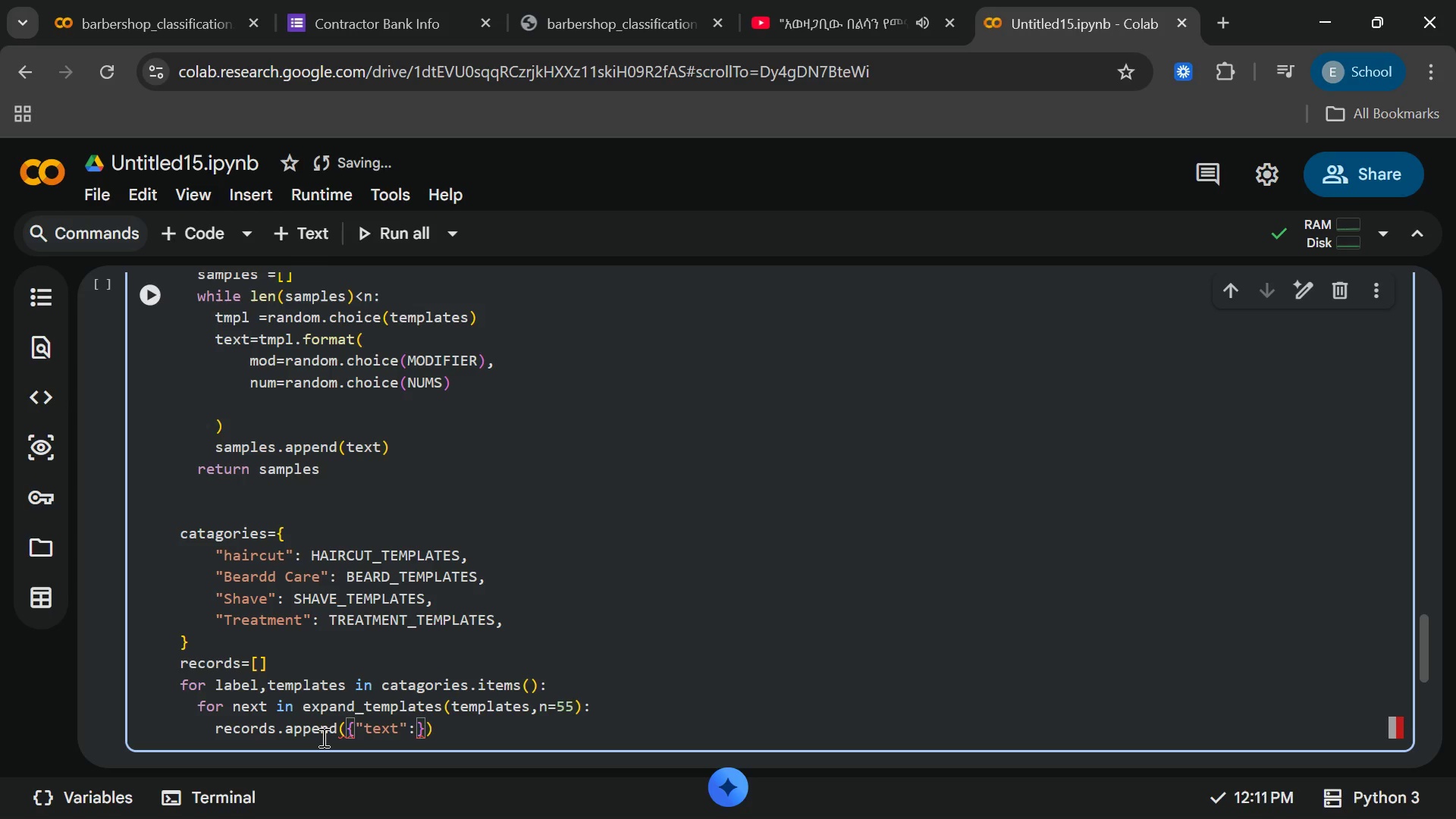 
type(text)
 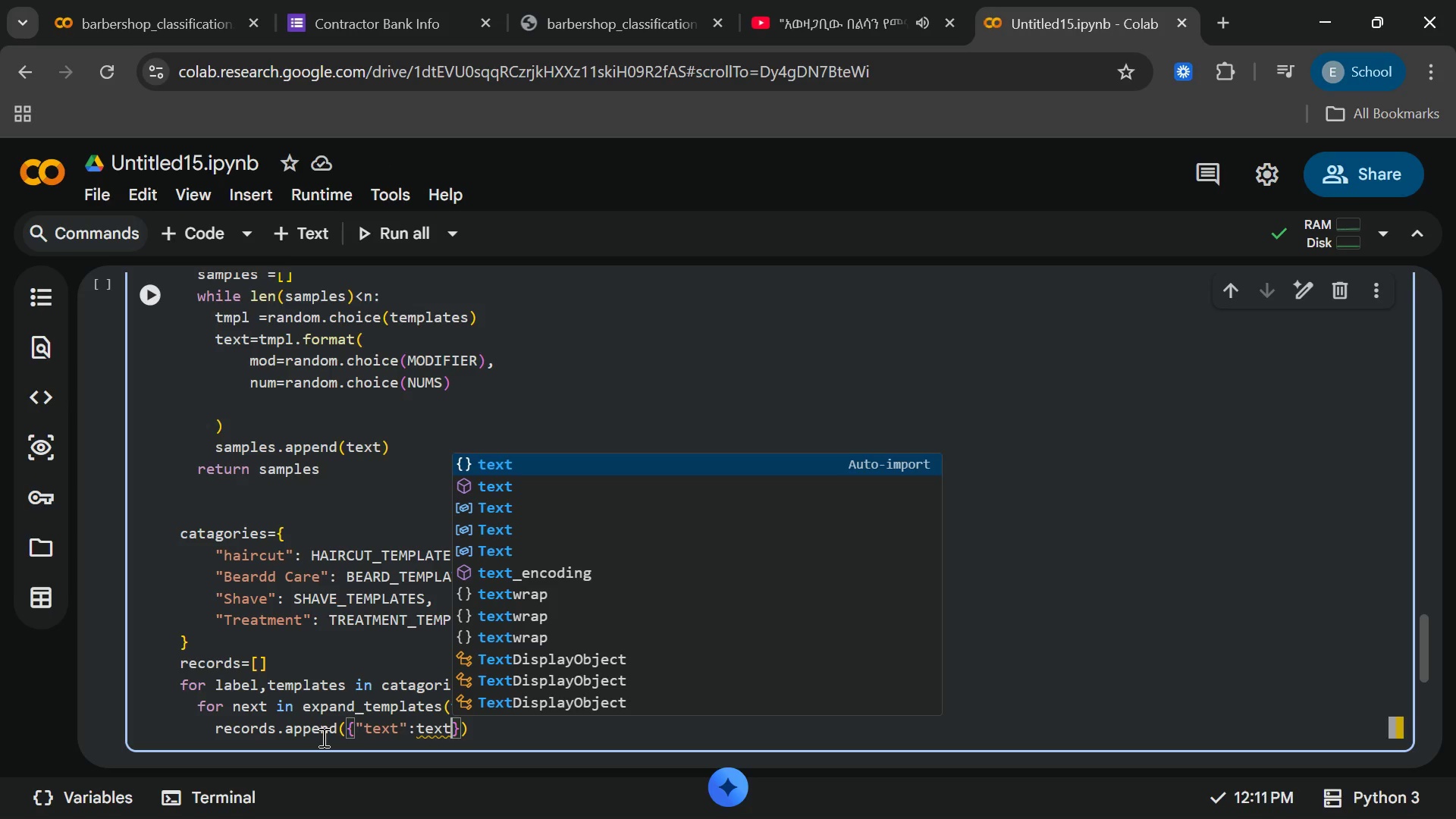 
type(,"label)
 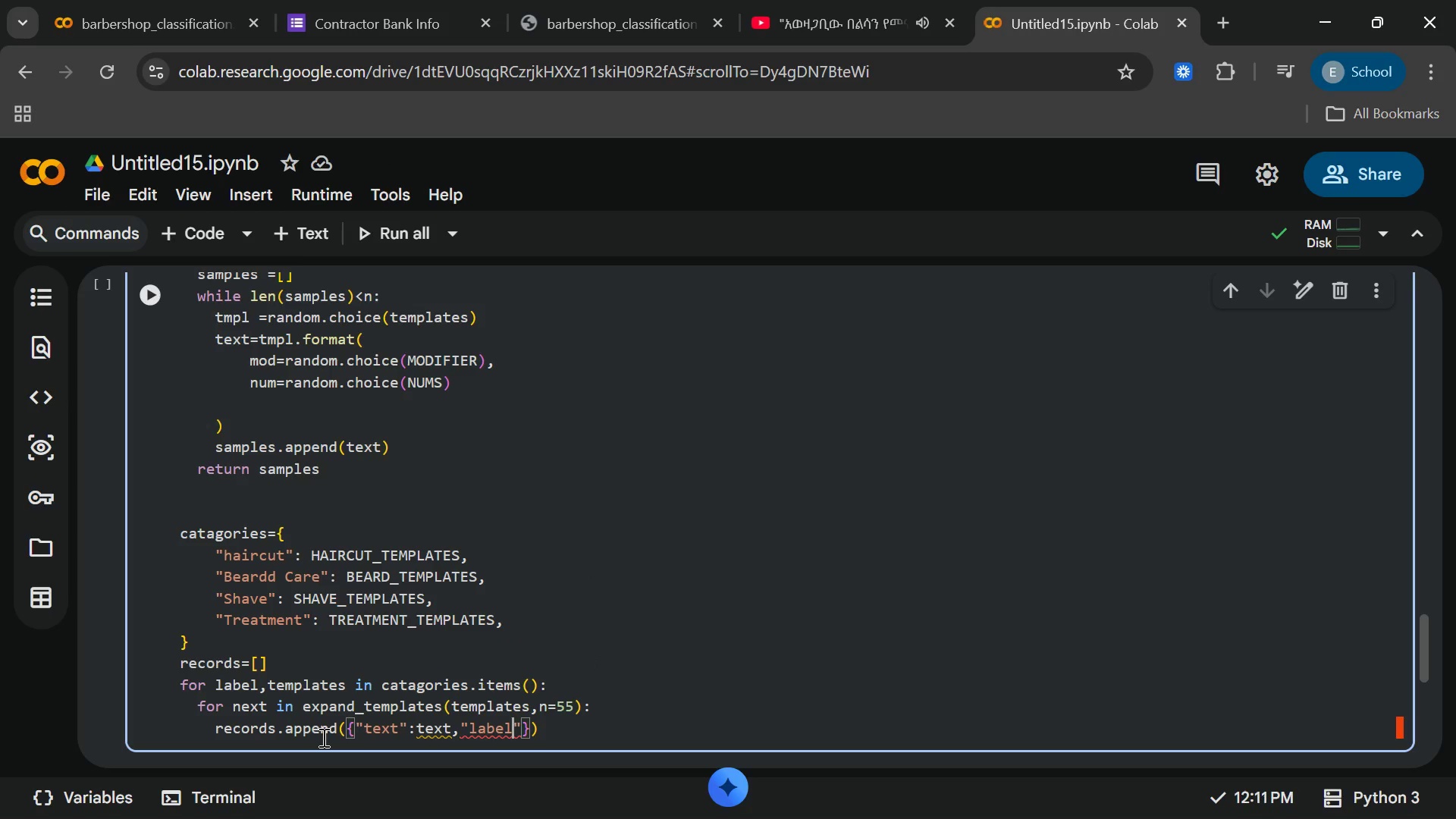 
key(ArrowRight)
 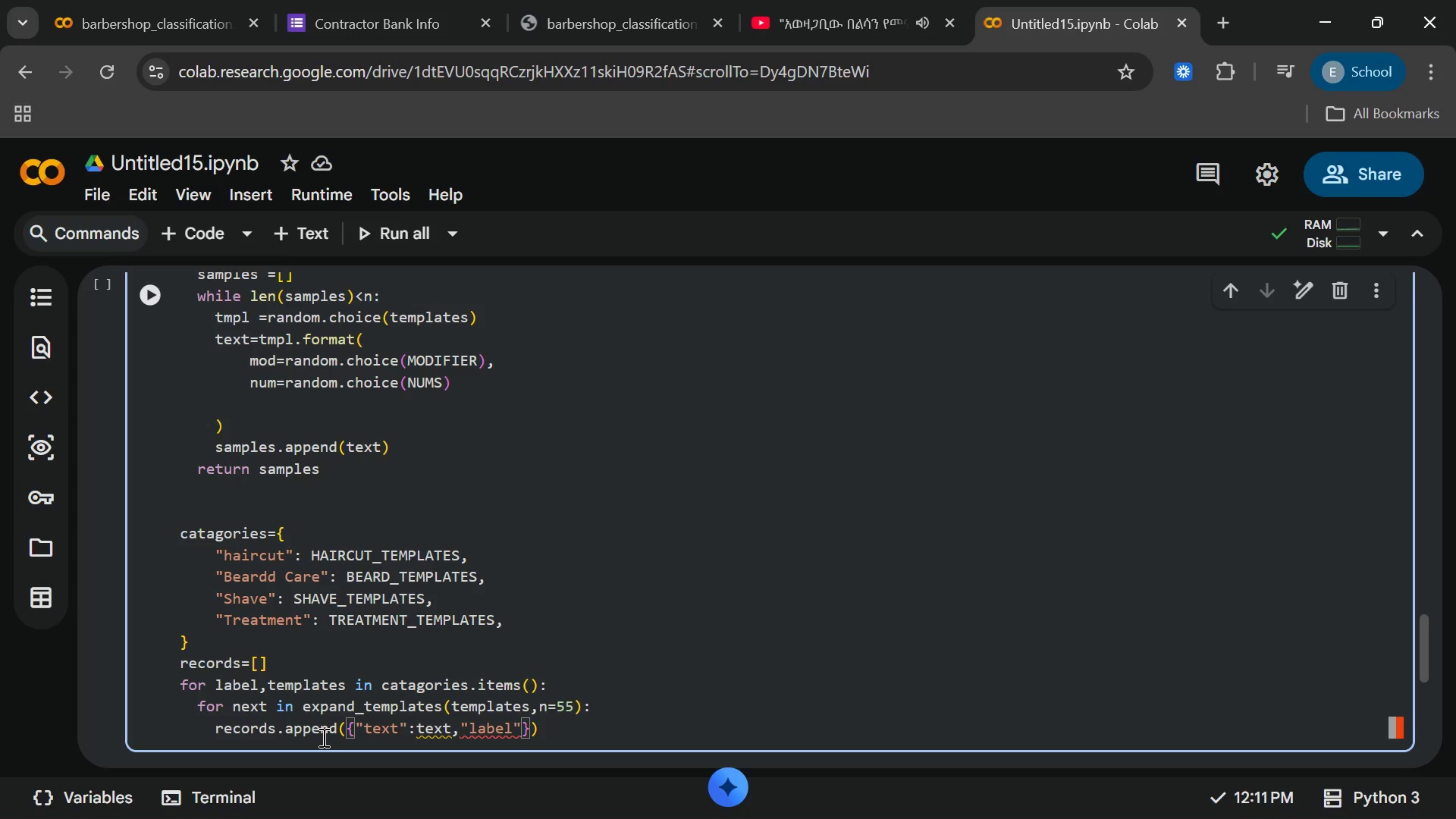 
key(Shift+Semicolon)
 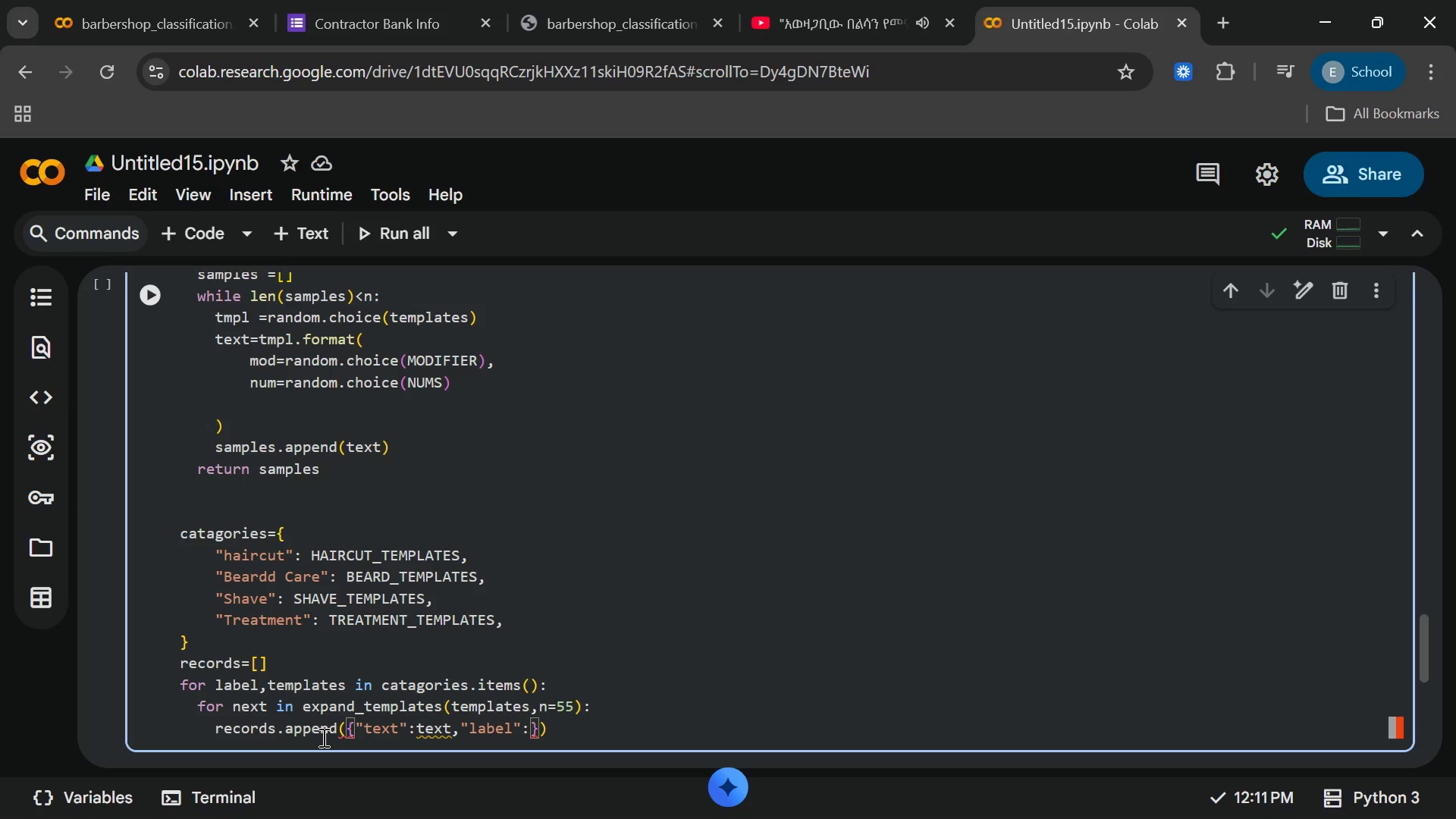 
type(label)
 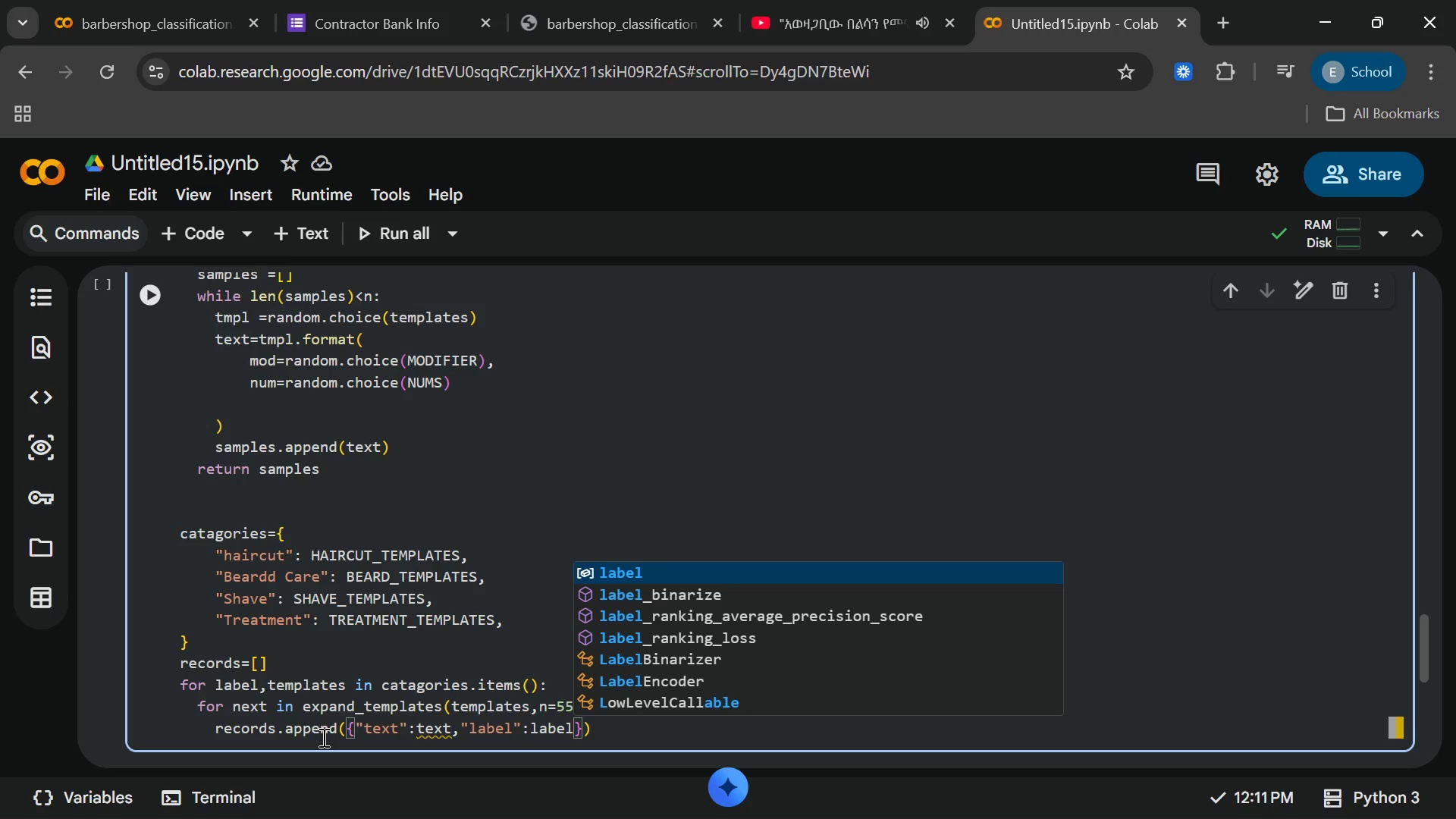 
key(ArrowRight)
 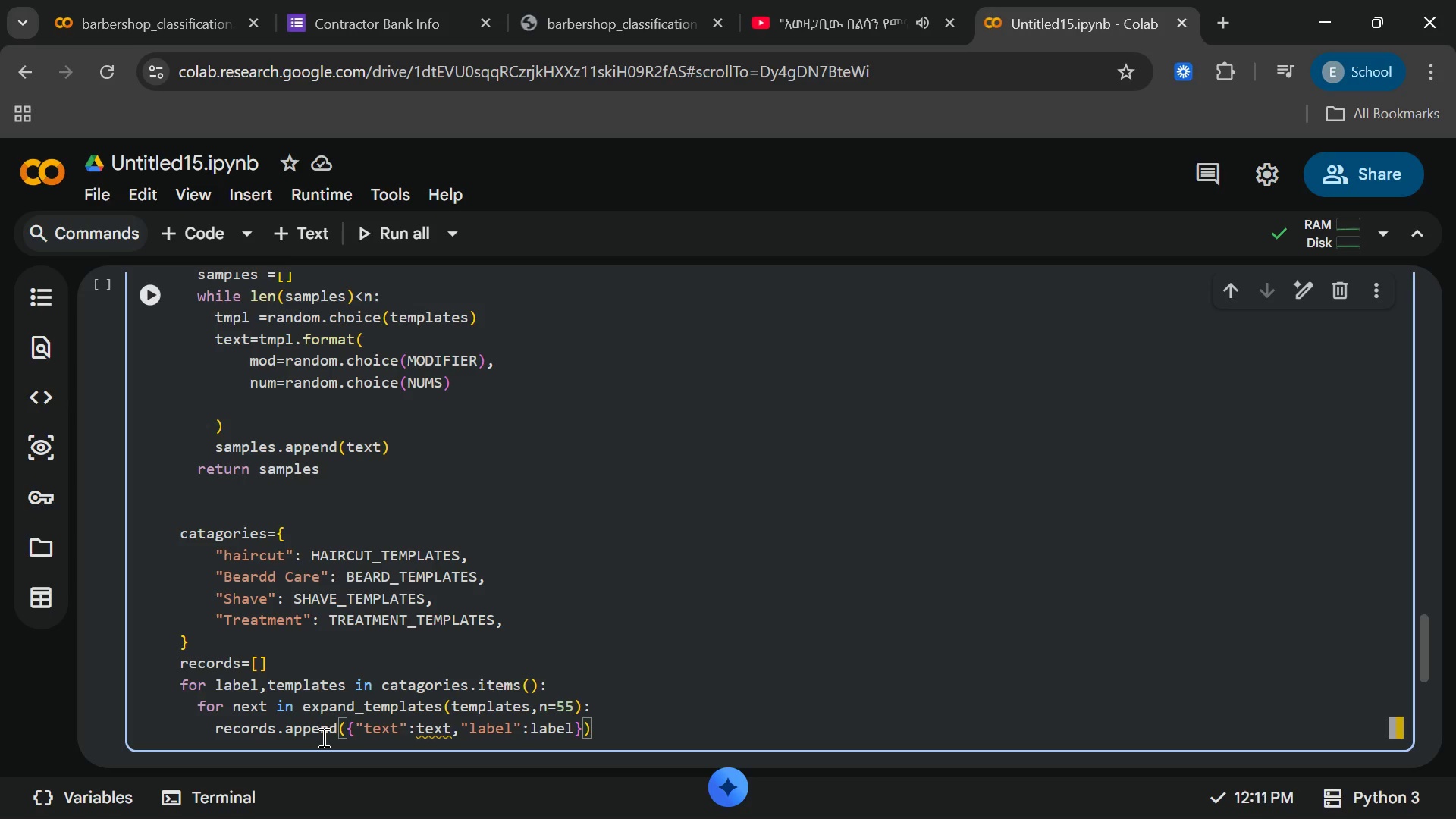 
key(ArrowRight)
 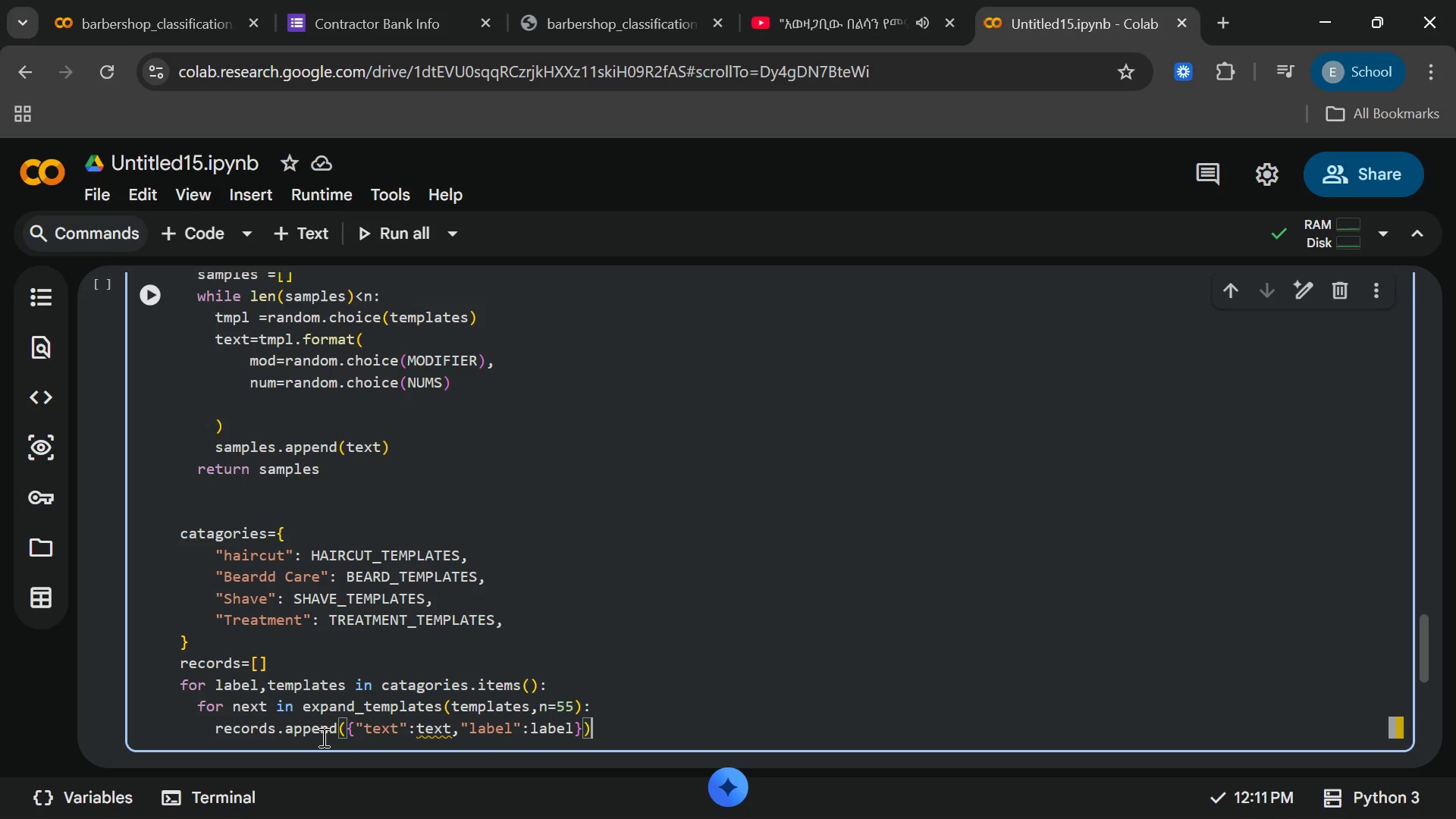 
key(Enter)
 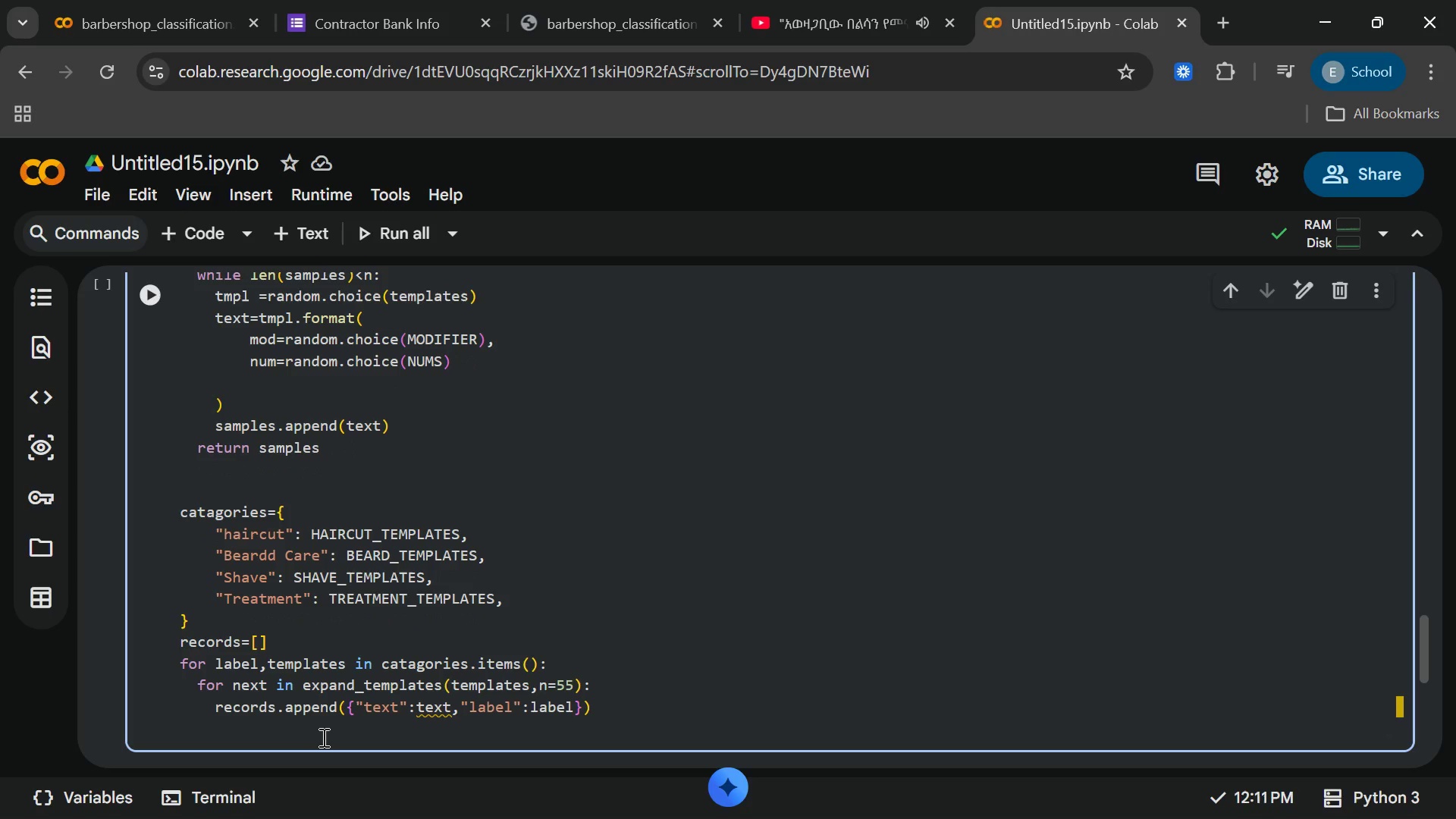 
key(Backspace)
 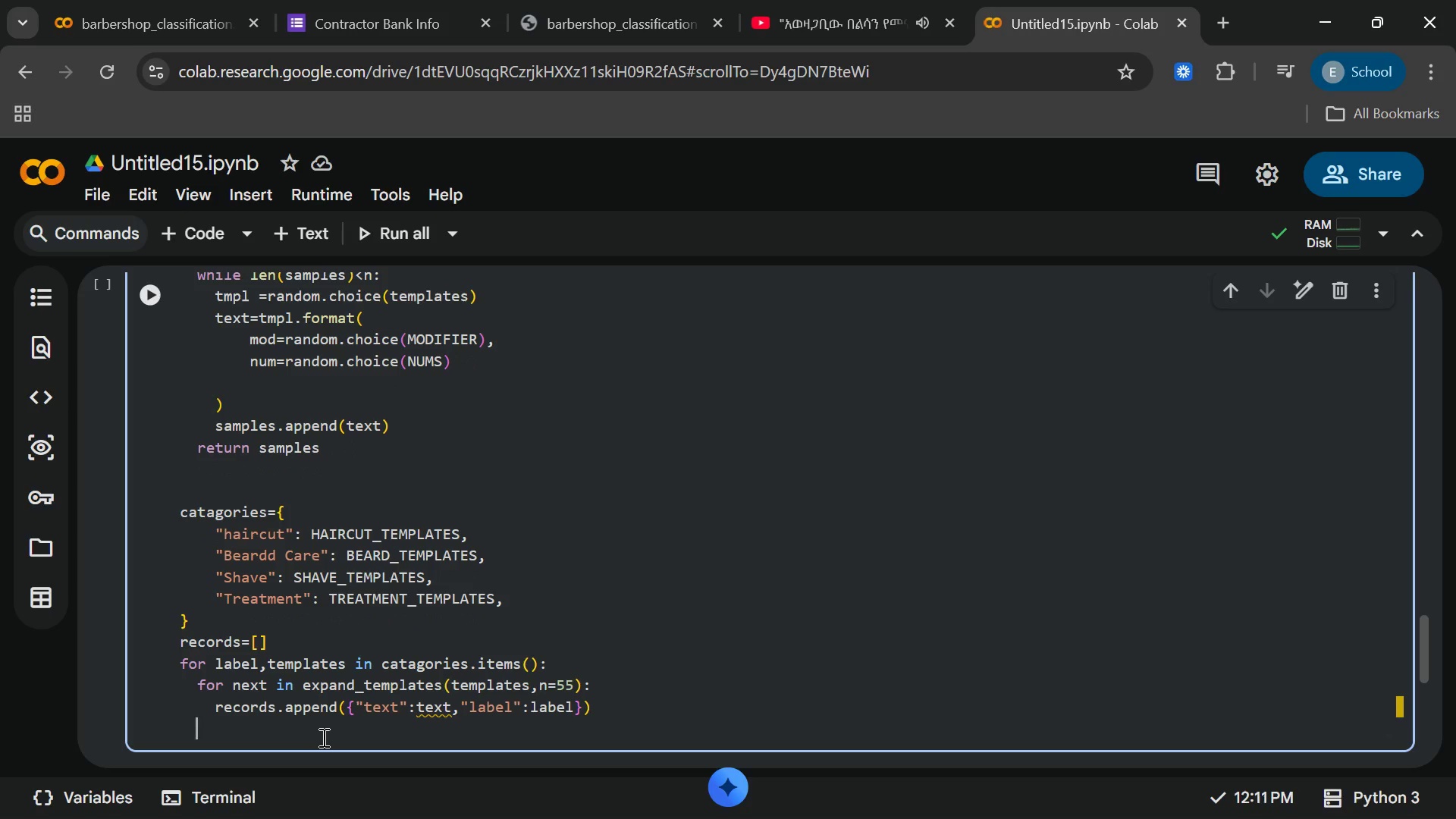 
key(Backspace)
 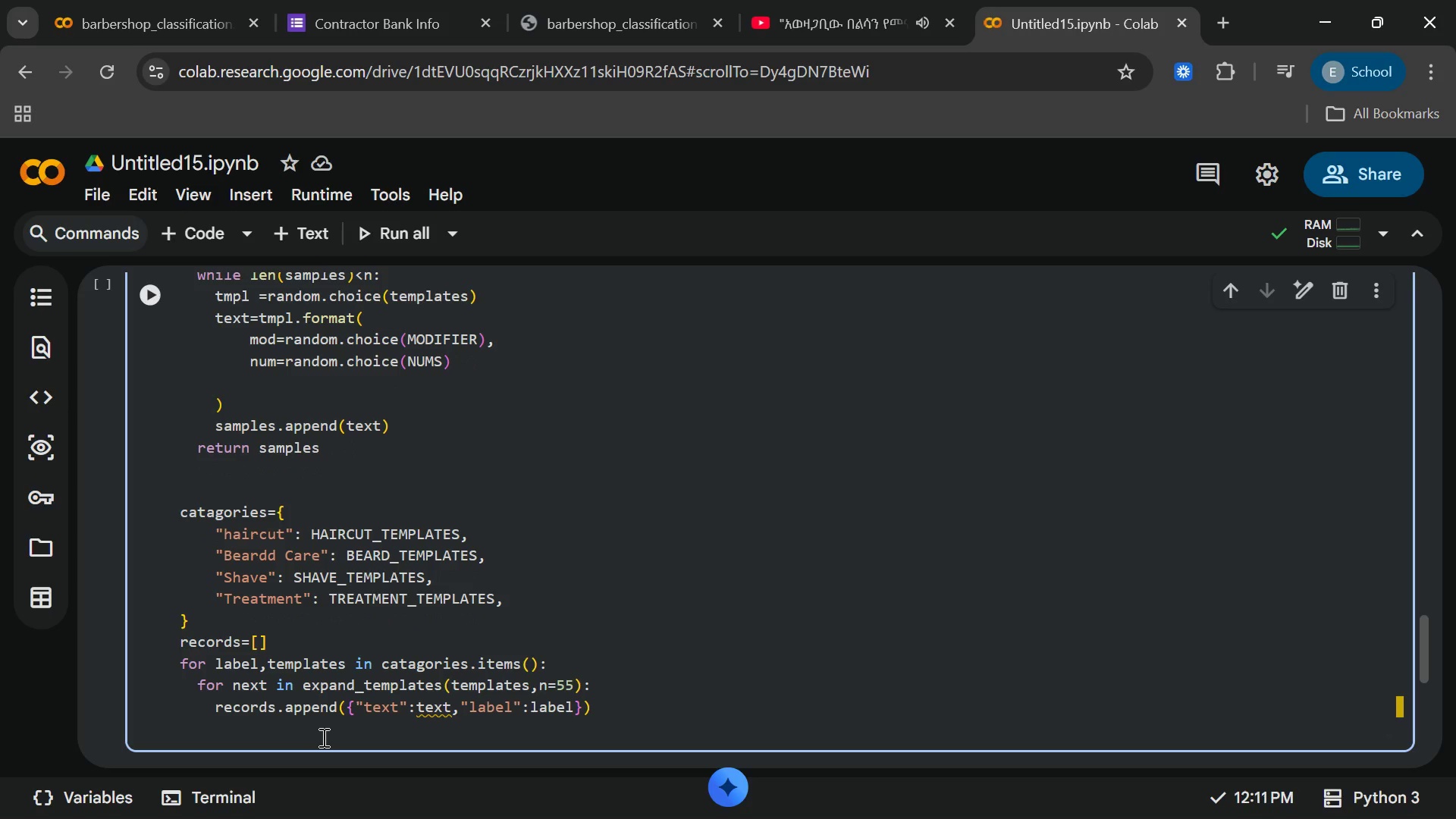 
key(Enter)
 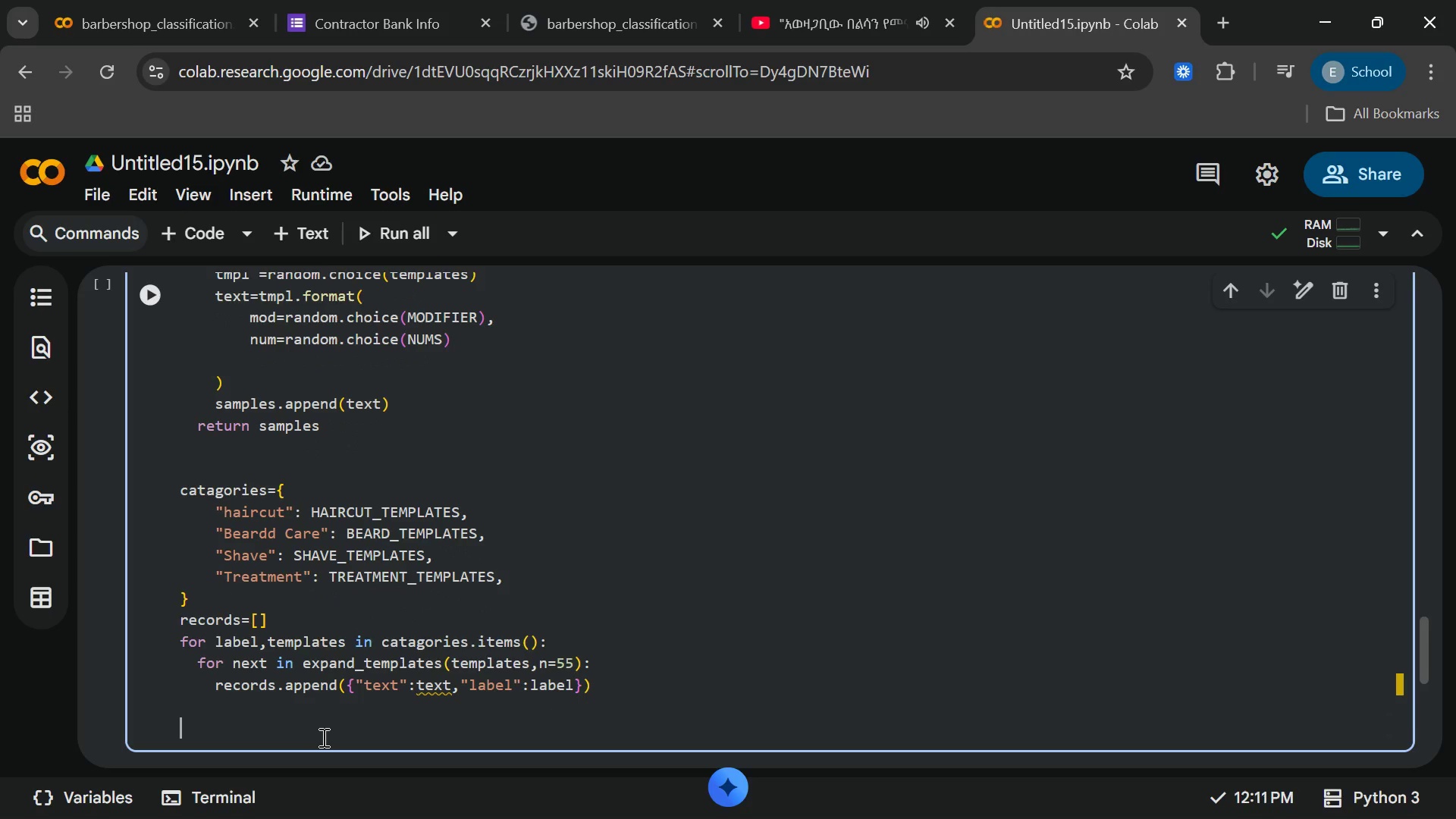 
type(df =pd)
key(Backspace)
key(Backspace)
key(Backspace)
type(= pd.DataFram)
 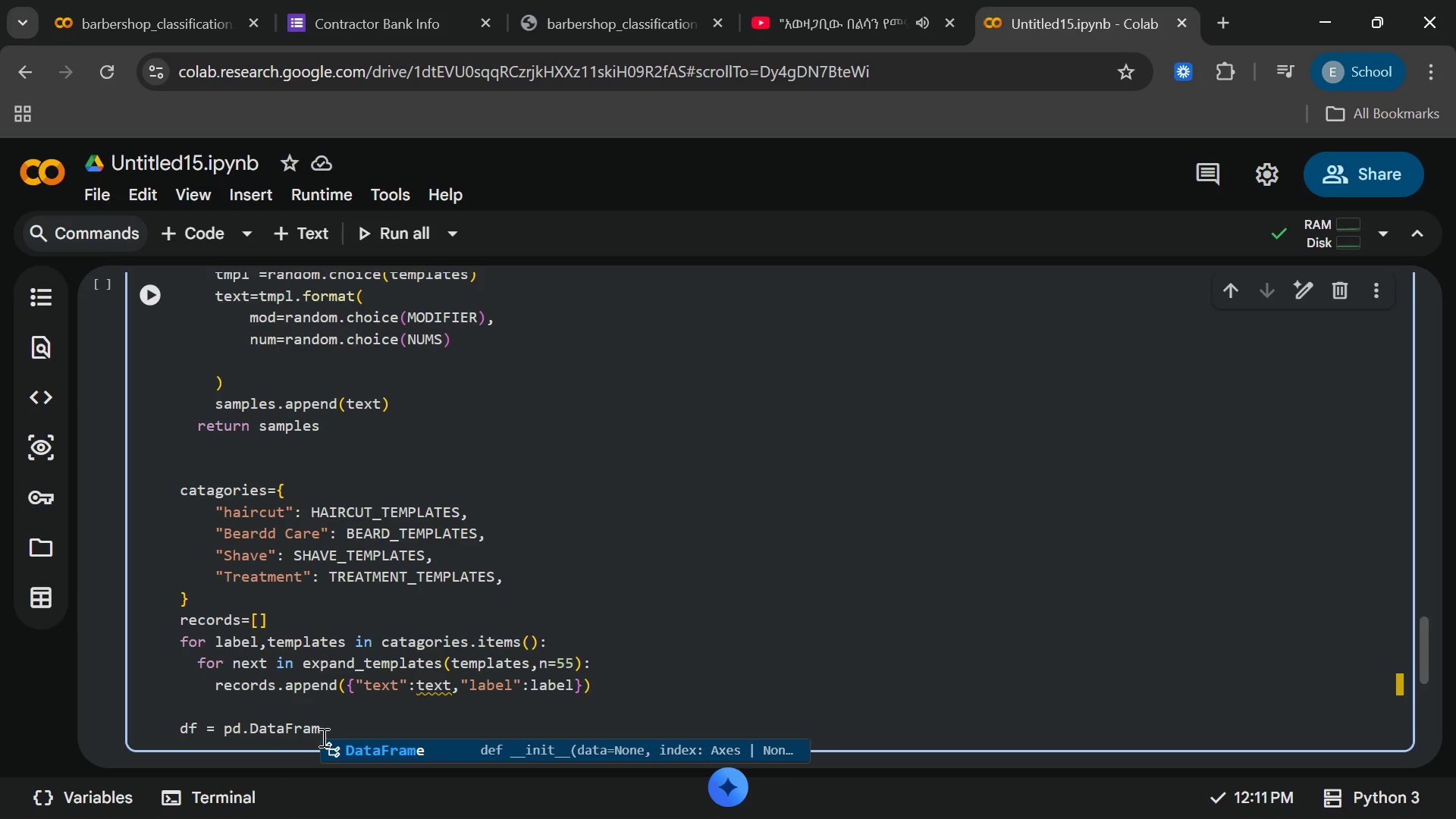 
key(Enter)
 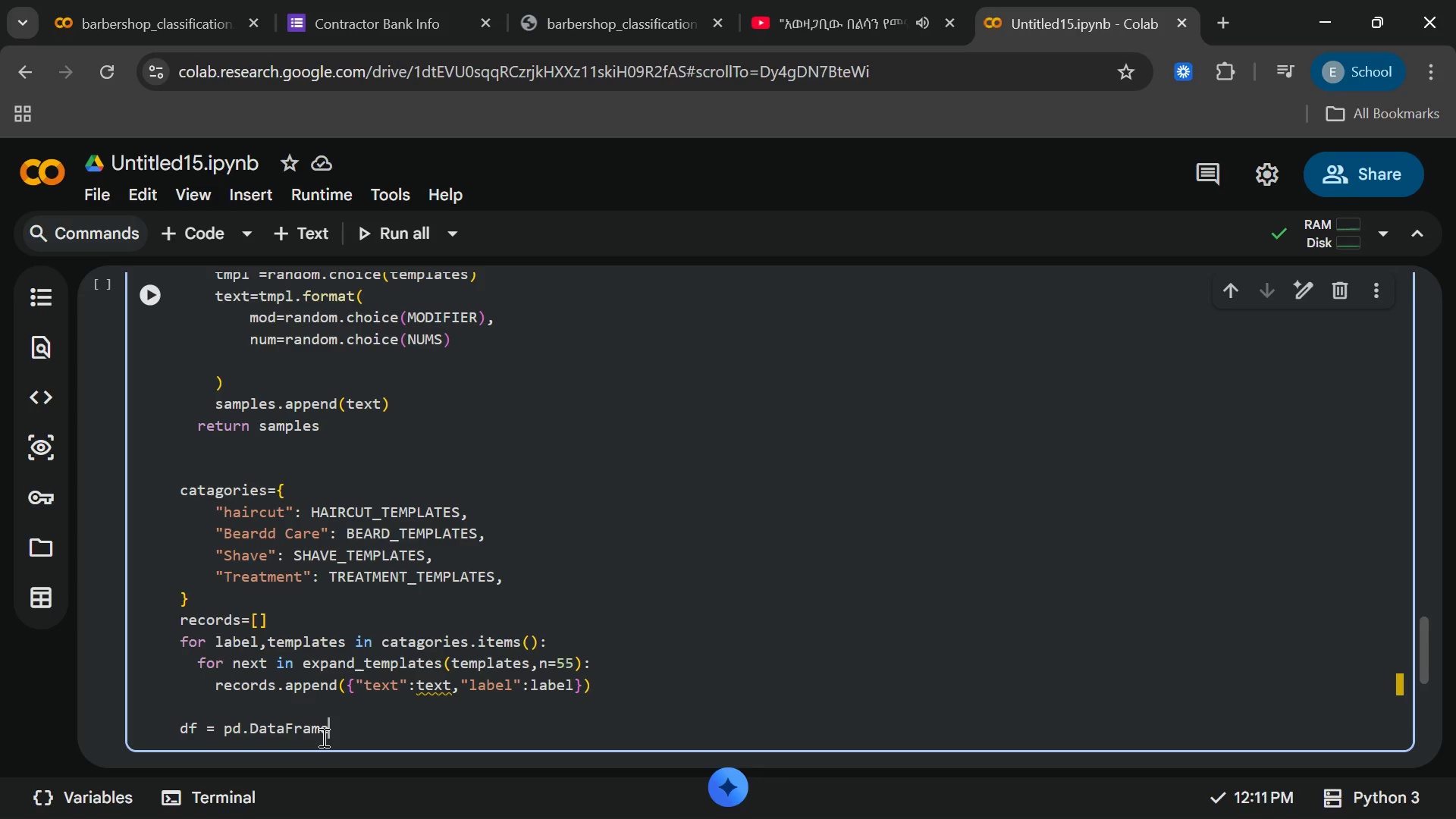 
type((records)
 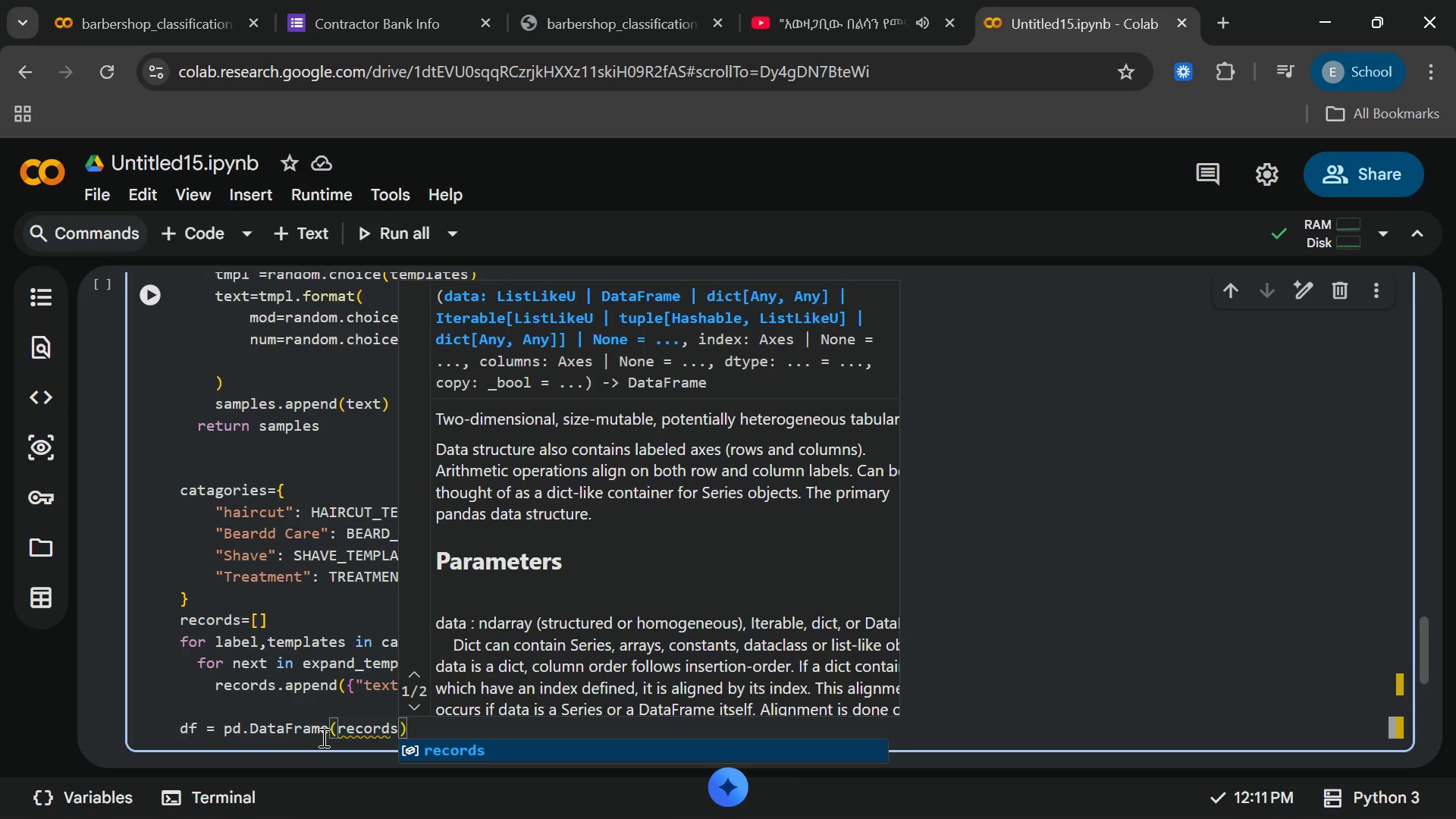 
key(Enter)
 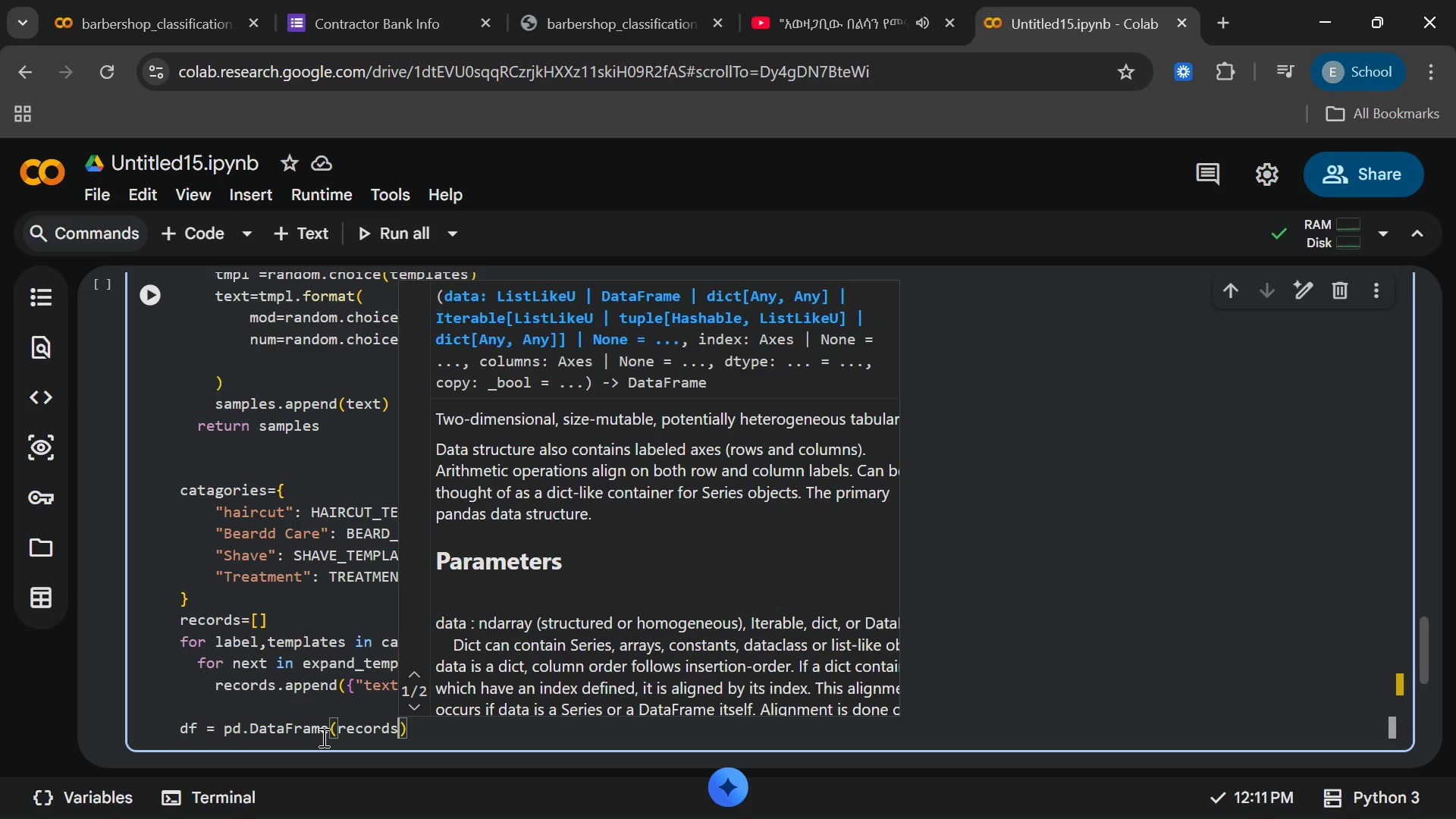 
key(ArrowRight)
 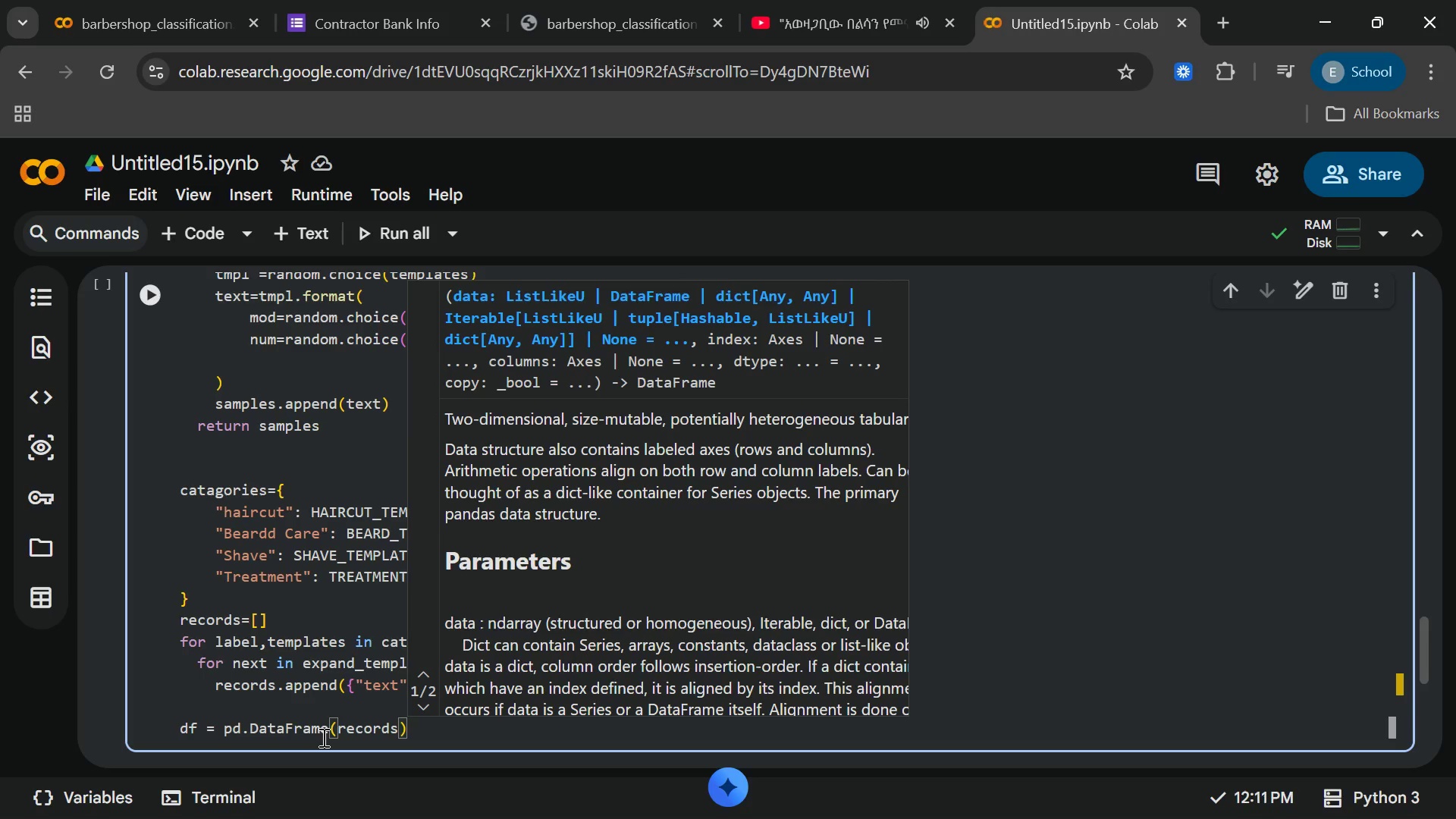 
type(.sample)
 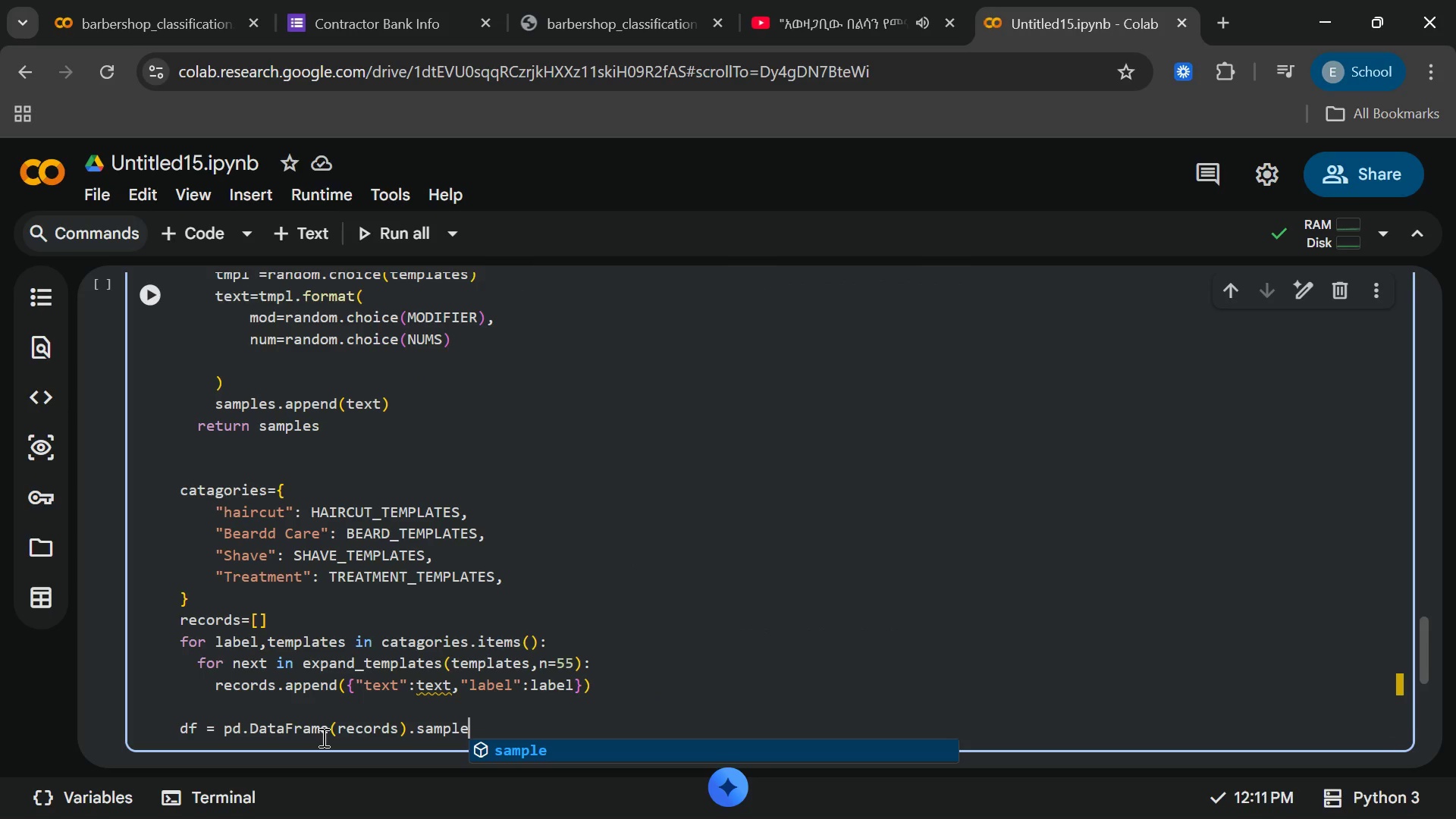 
type((frac)
 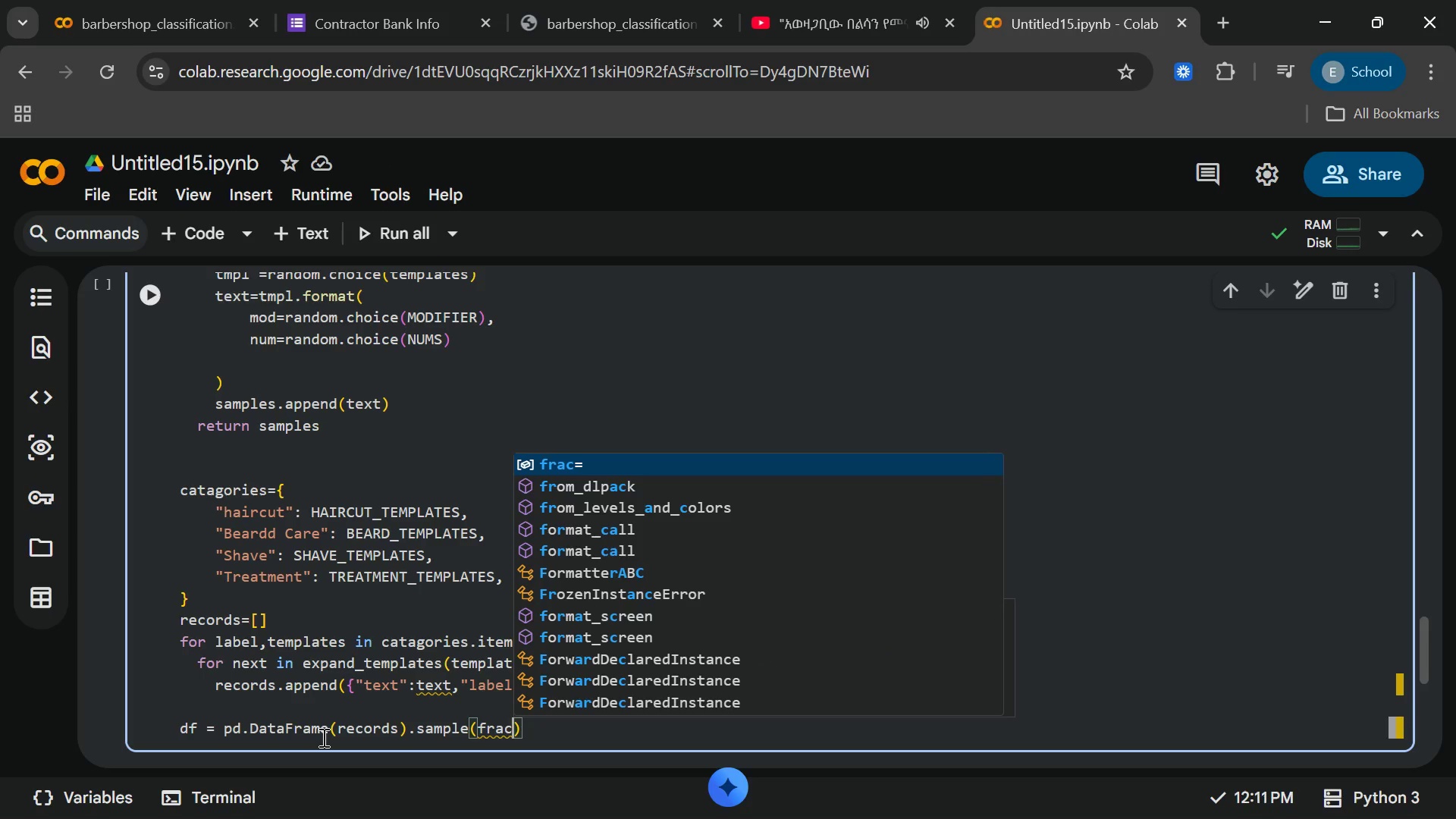 
wait(5.33)
 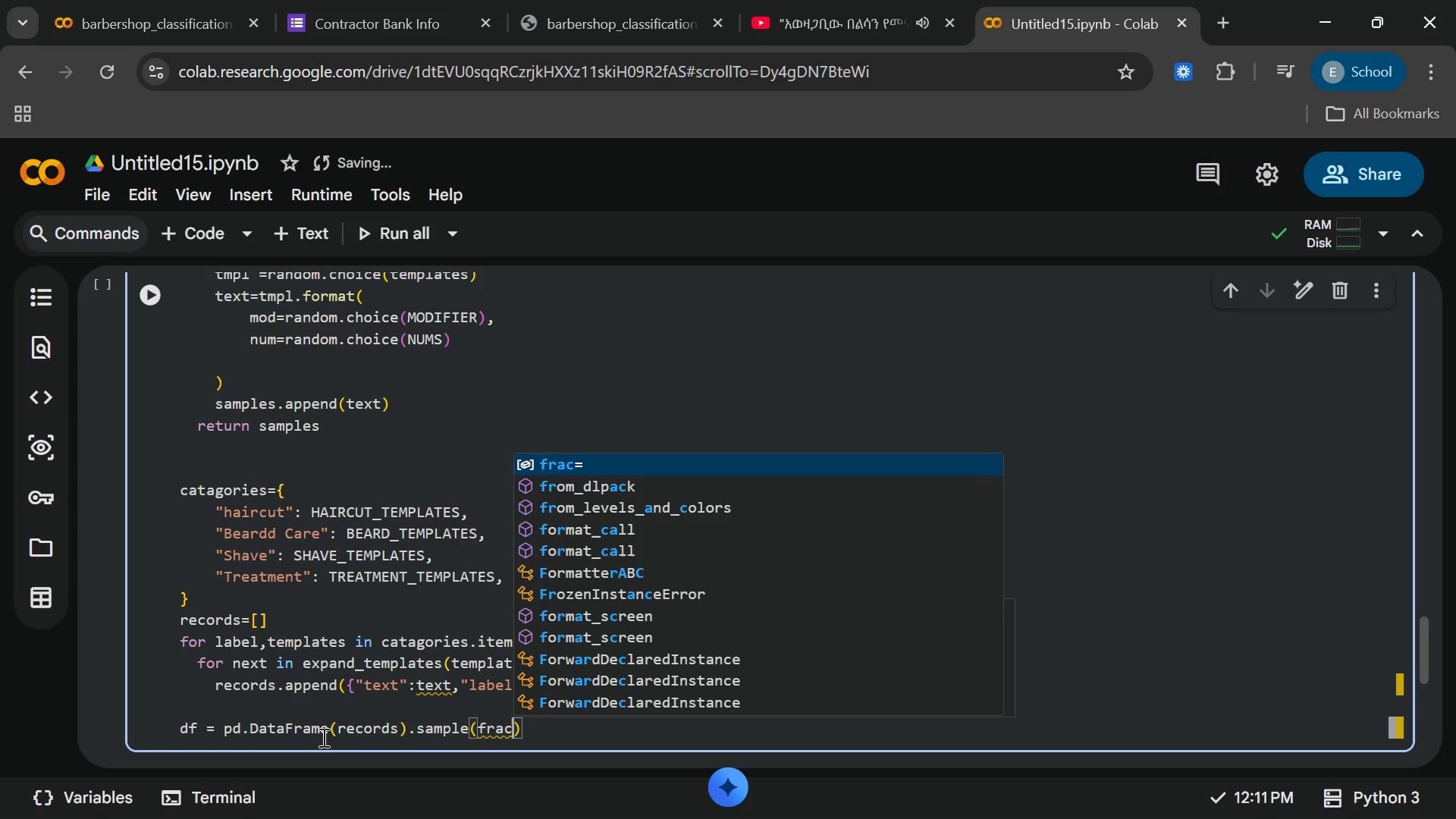 
key(Enter)
 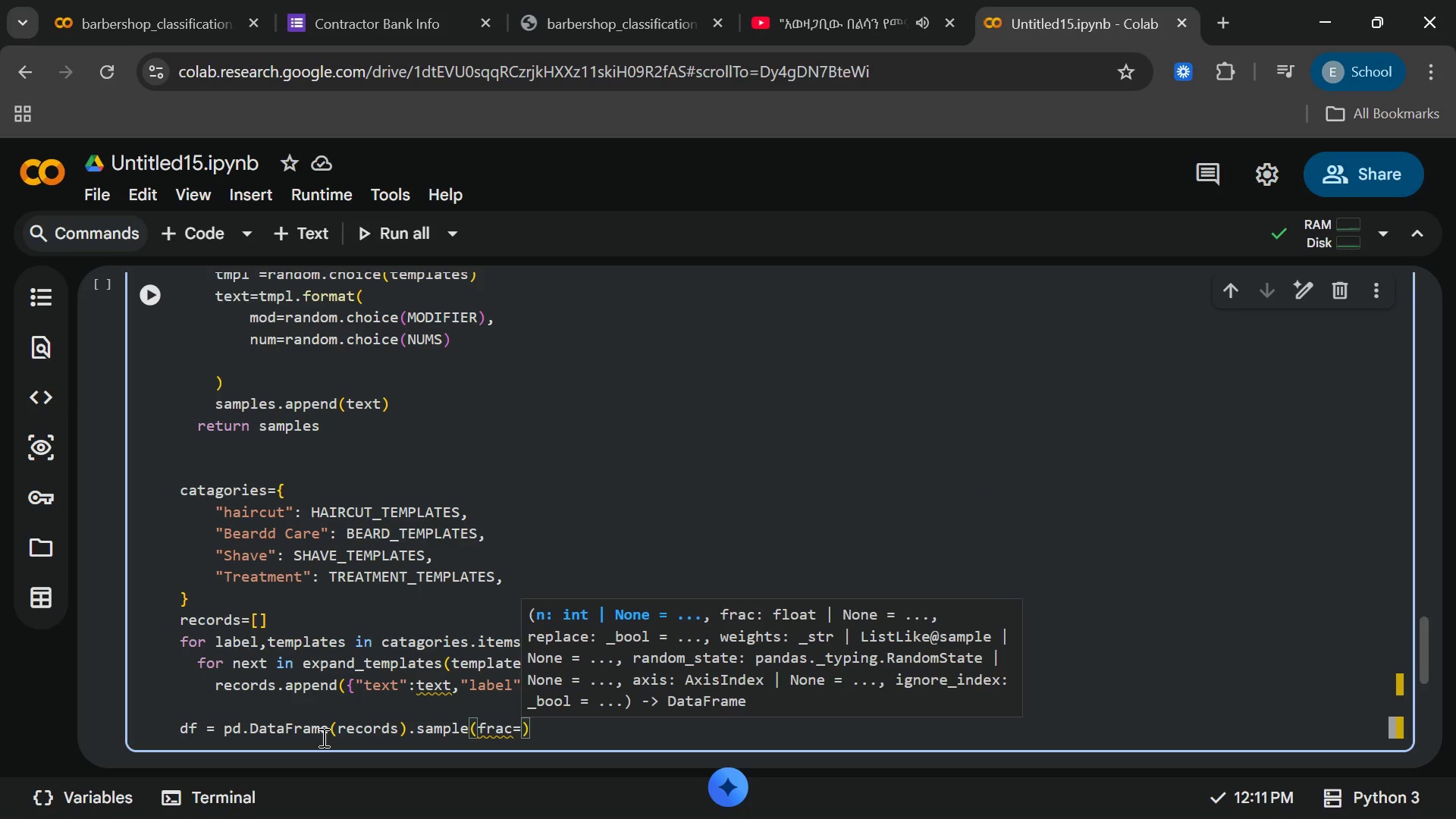 
key(1)
 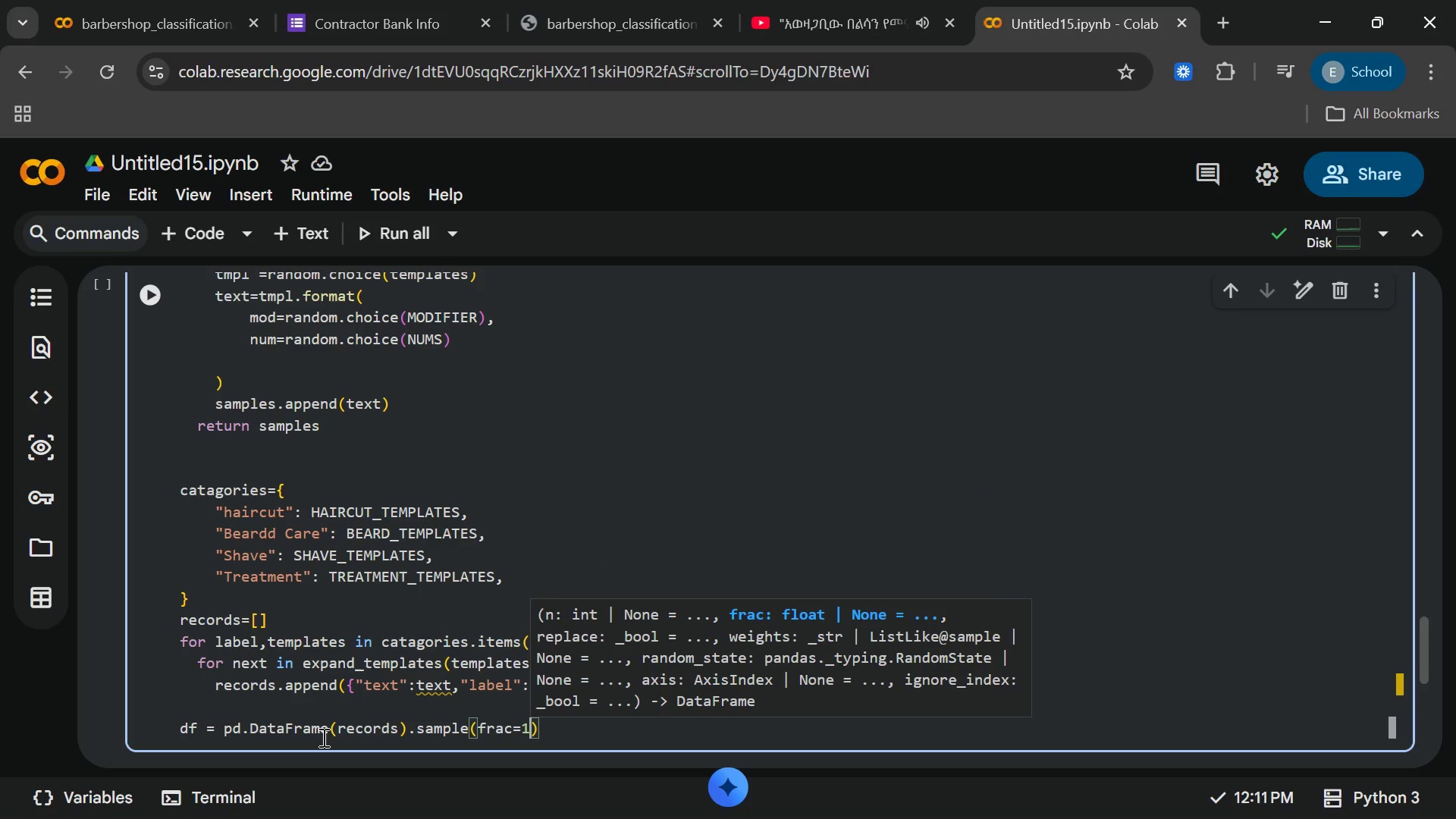 
type(,random)
 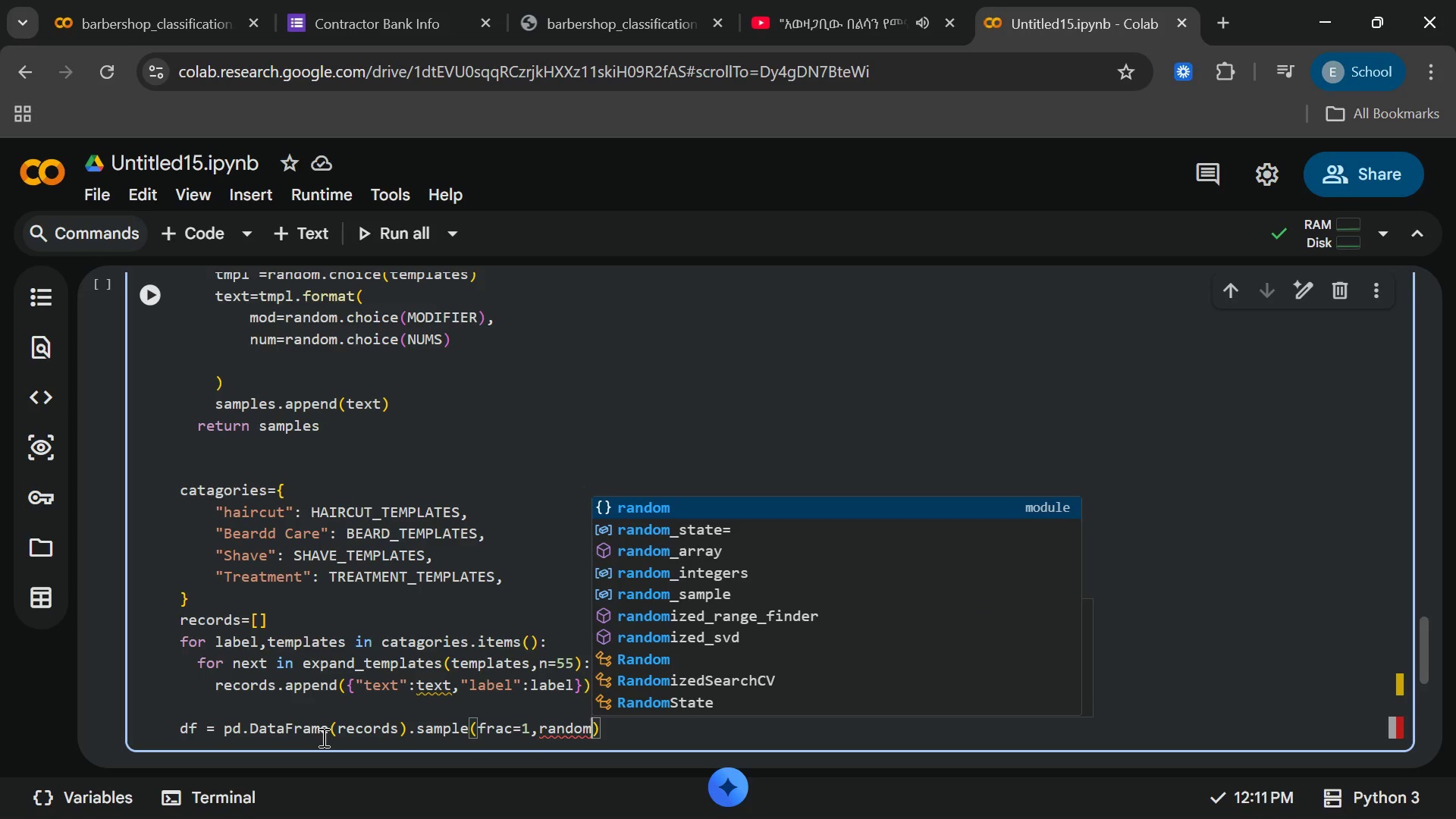 
wait(5.61)
 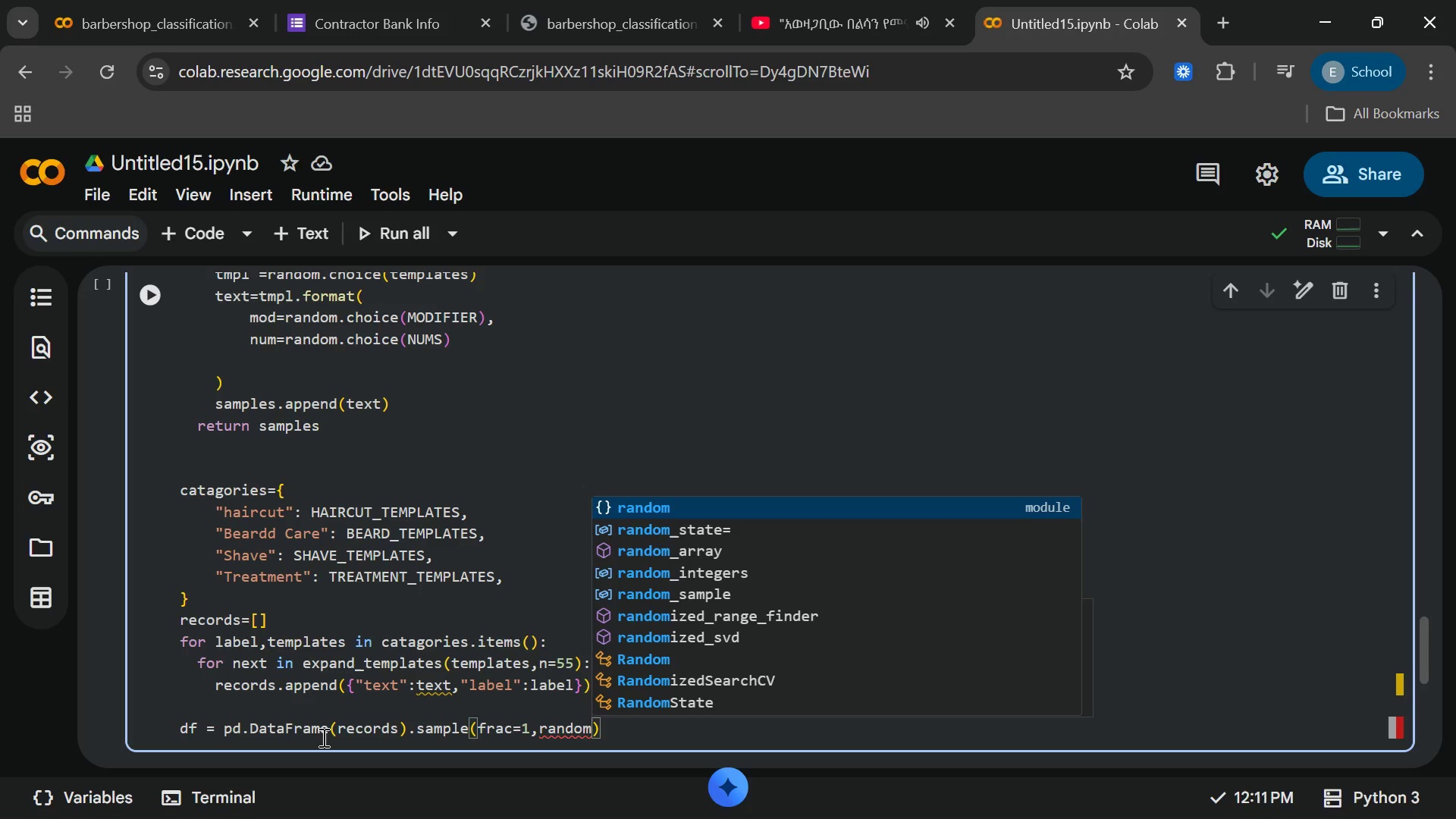 
type(_stat)
 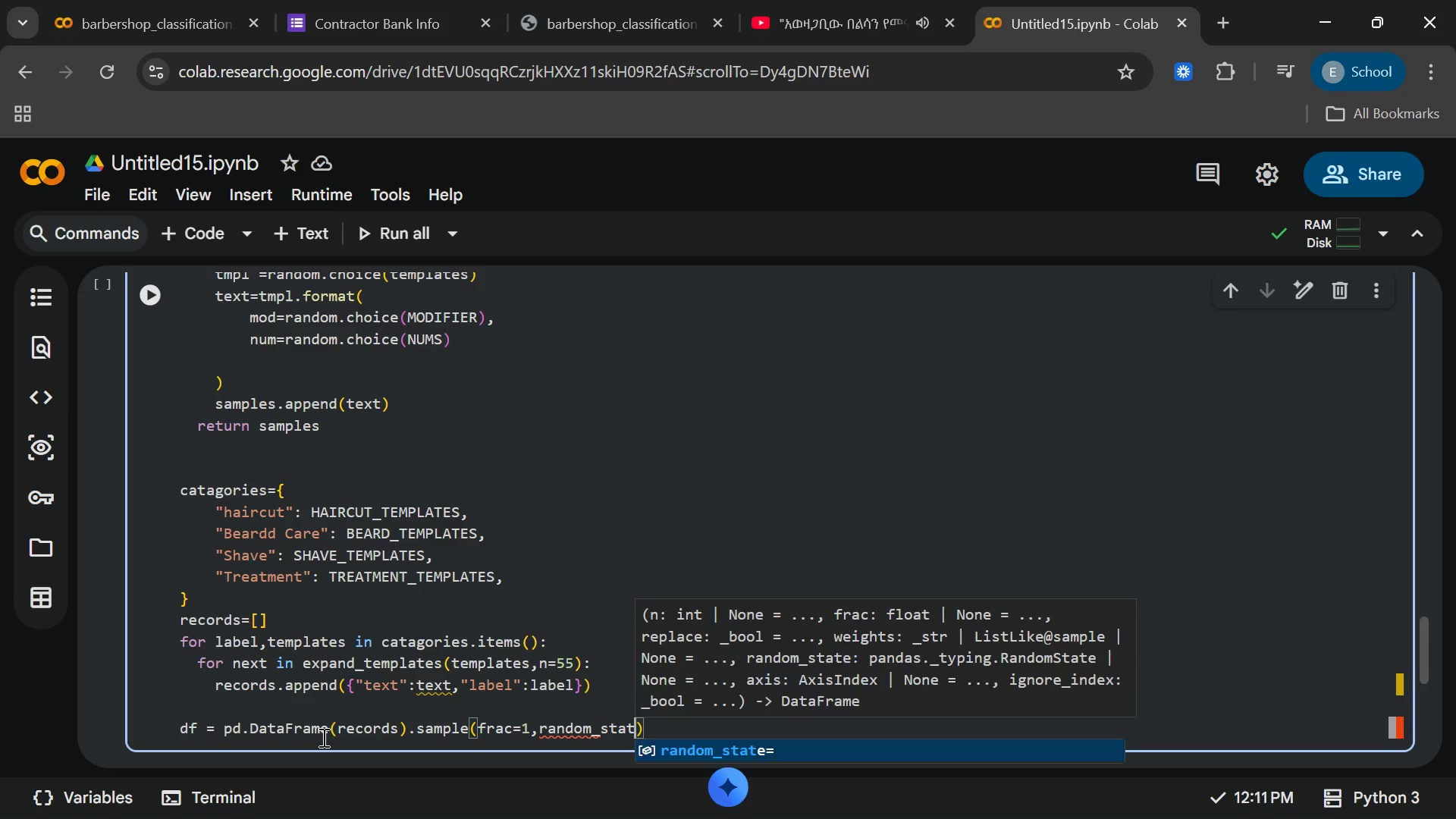 
key(Enter)
 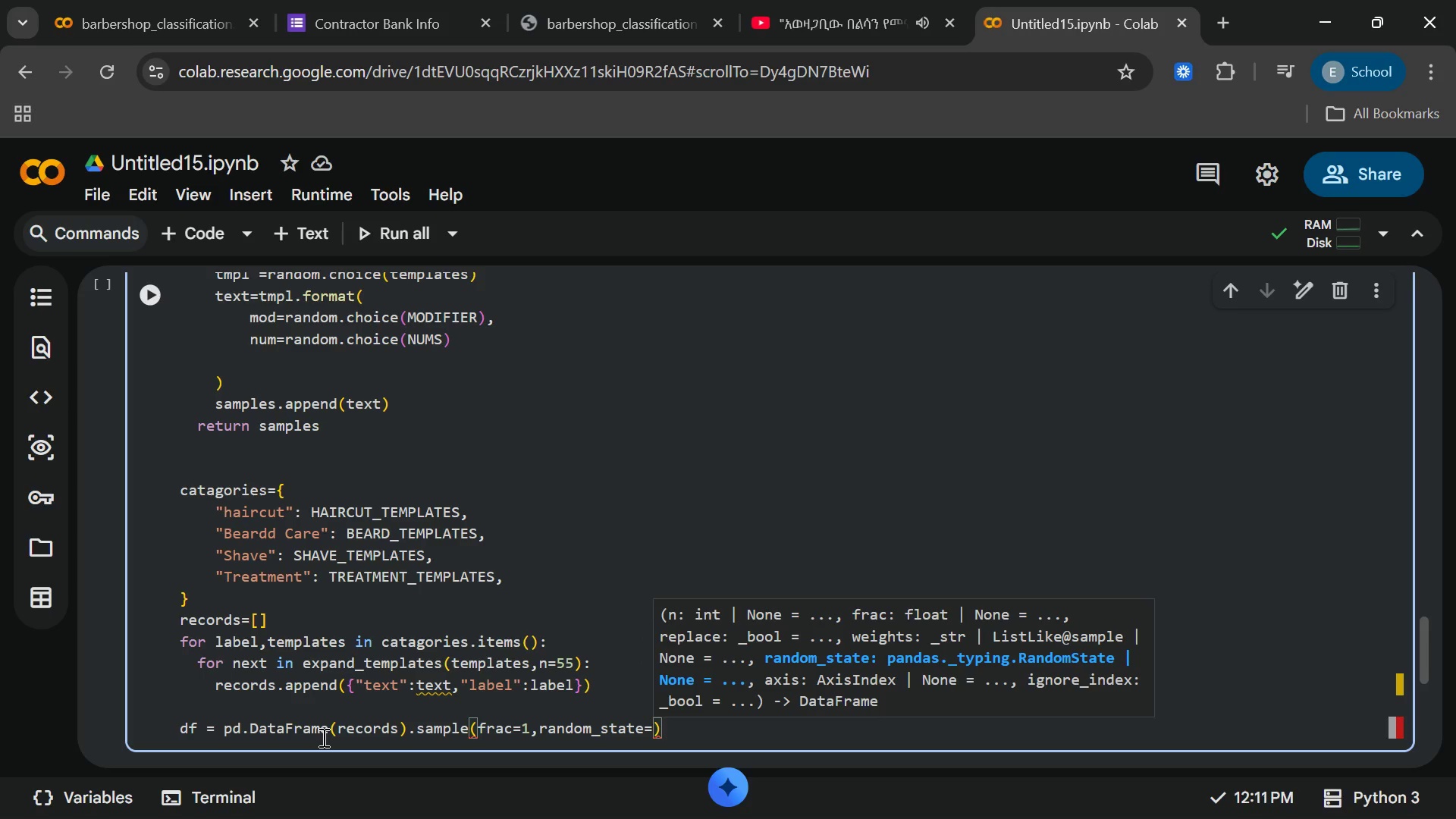 
type(42)
 